 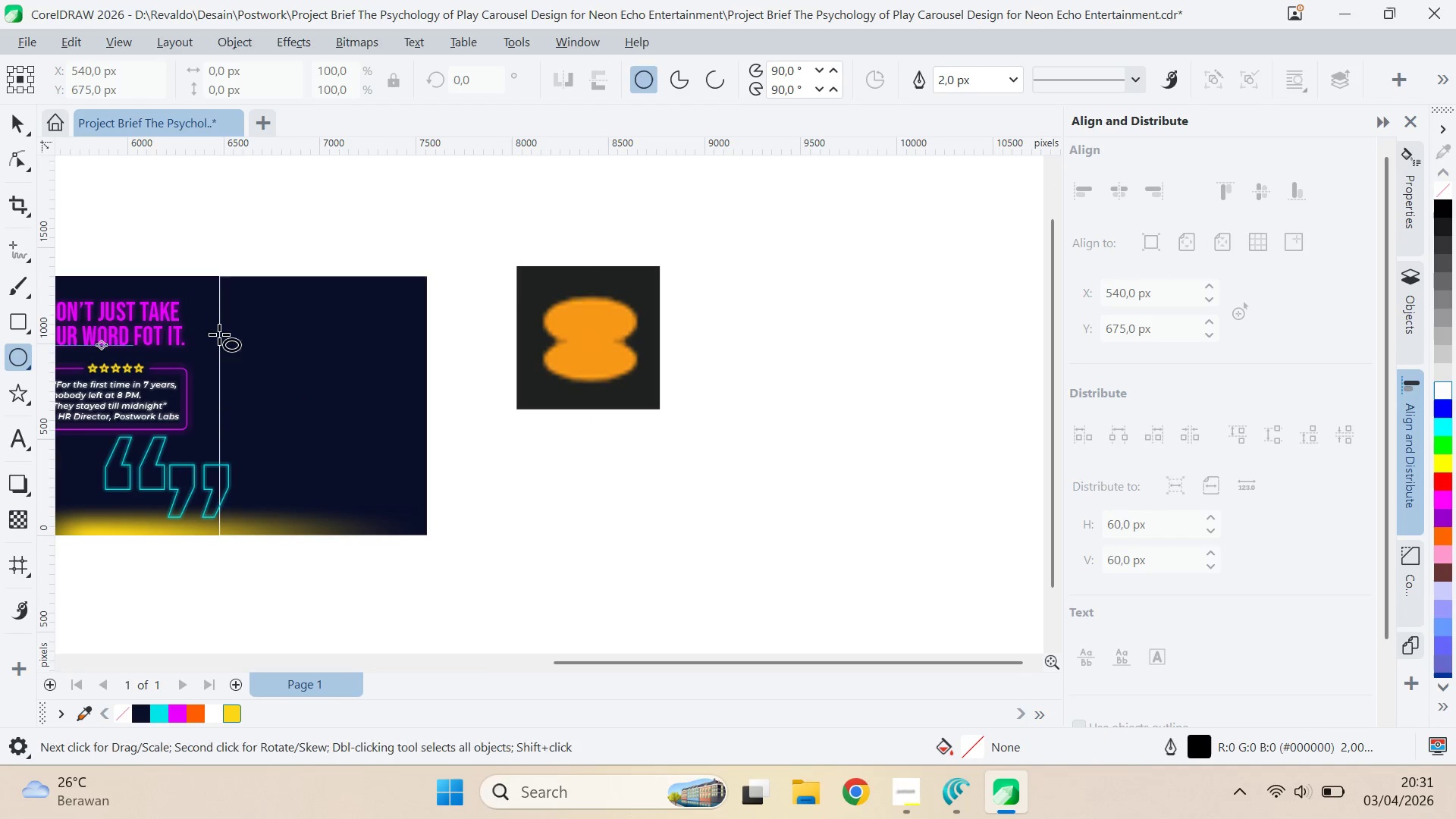 
left_click_drag(start_coordinate=[538, 295], to_coordinate=[635, 343])
 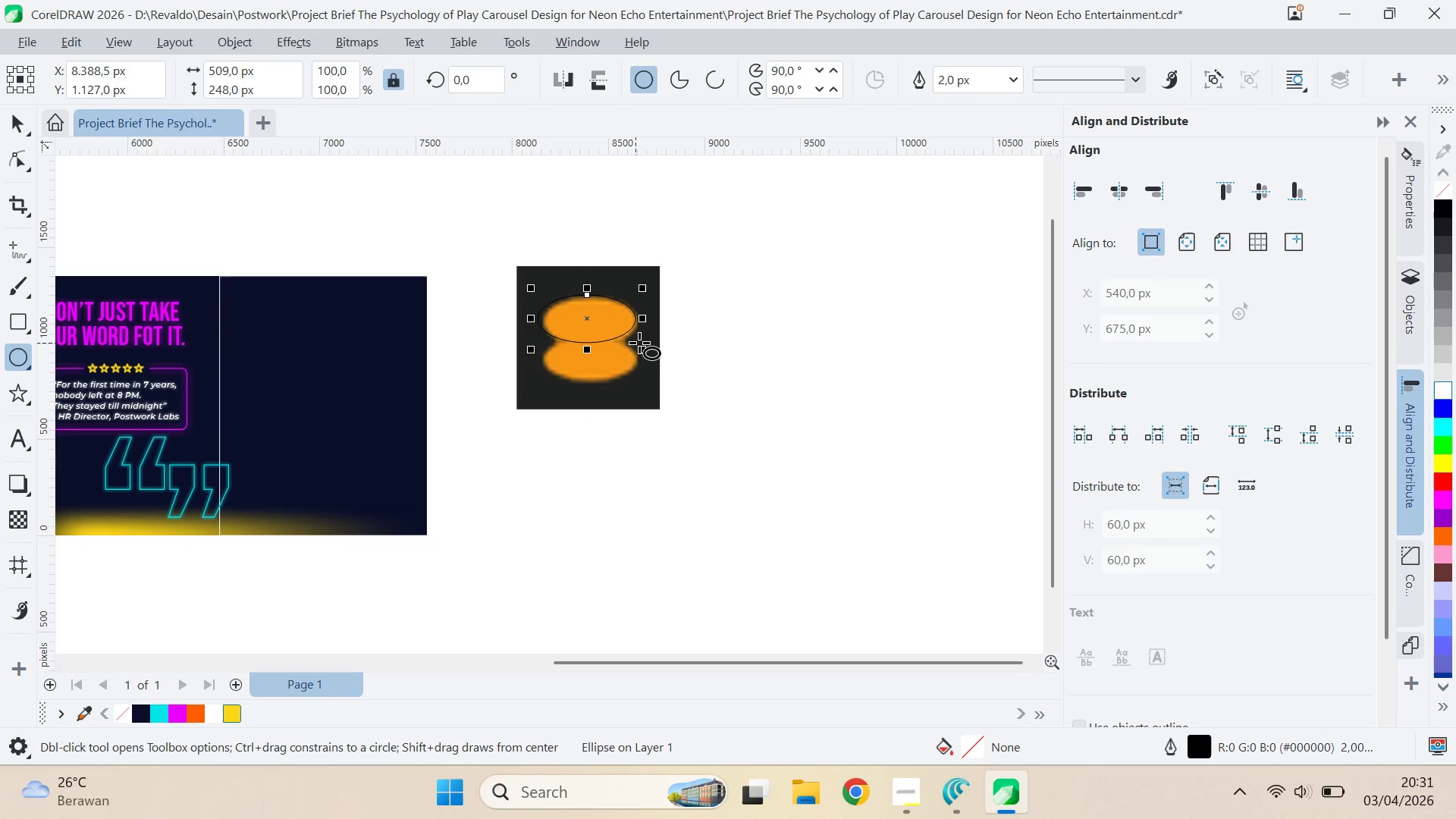 
key(Shift+ShiftLeft)
 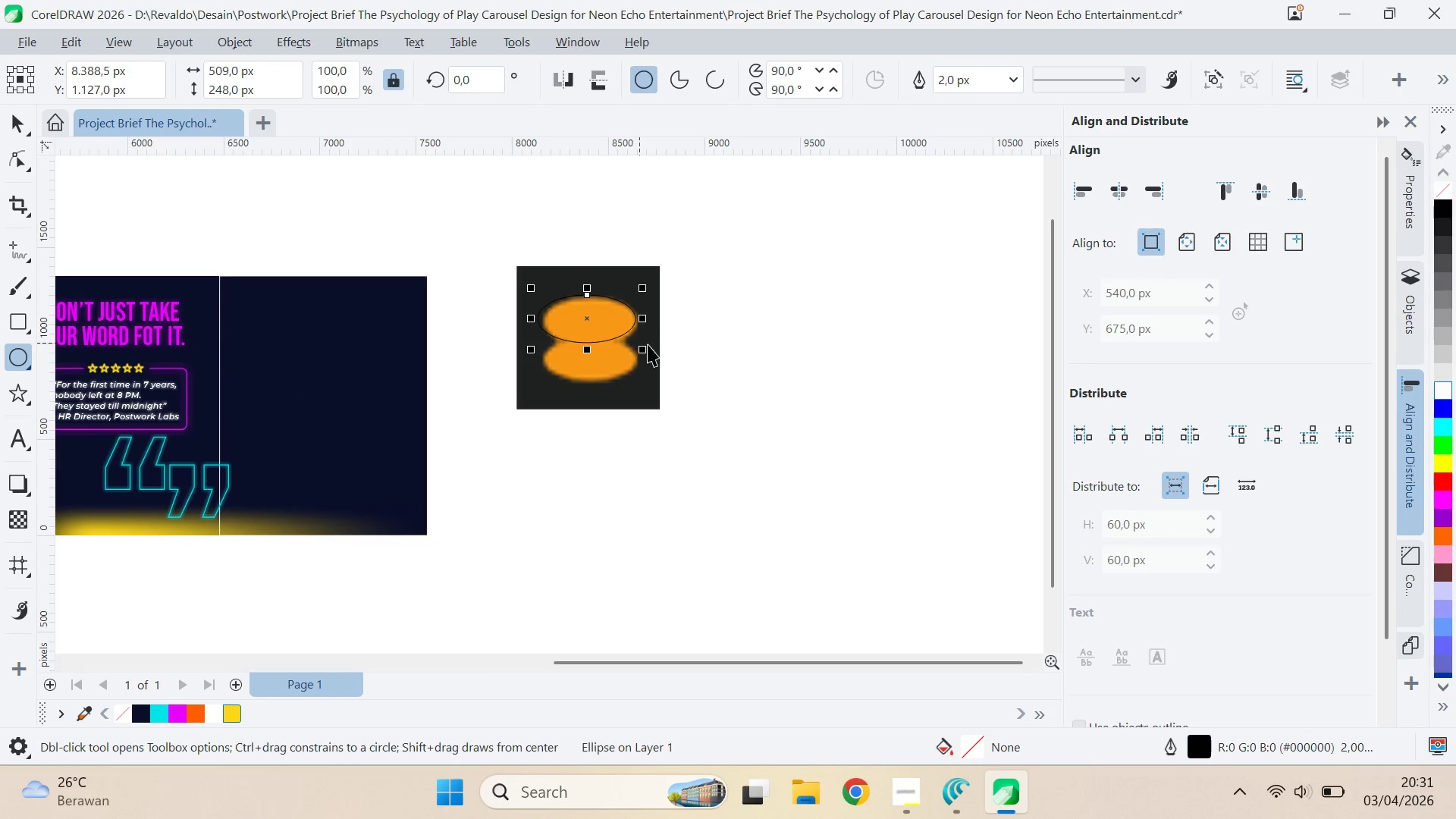 
key(V)
 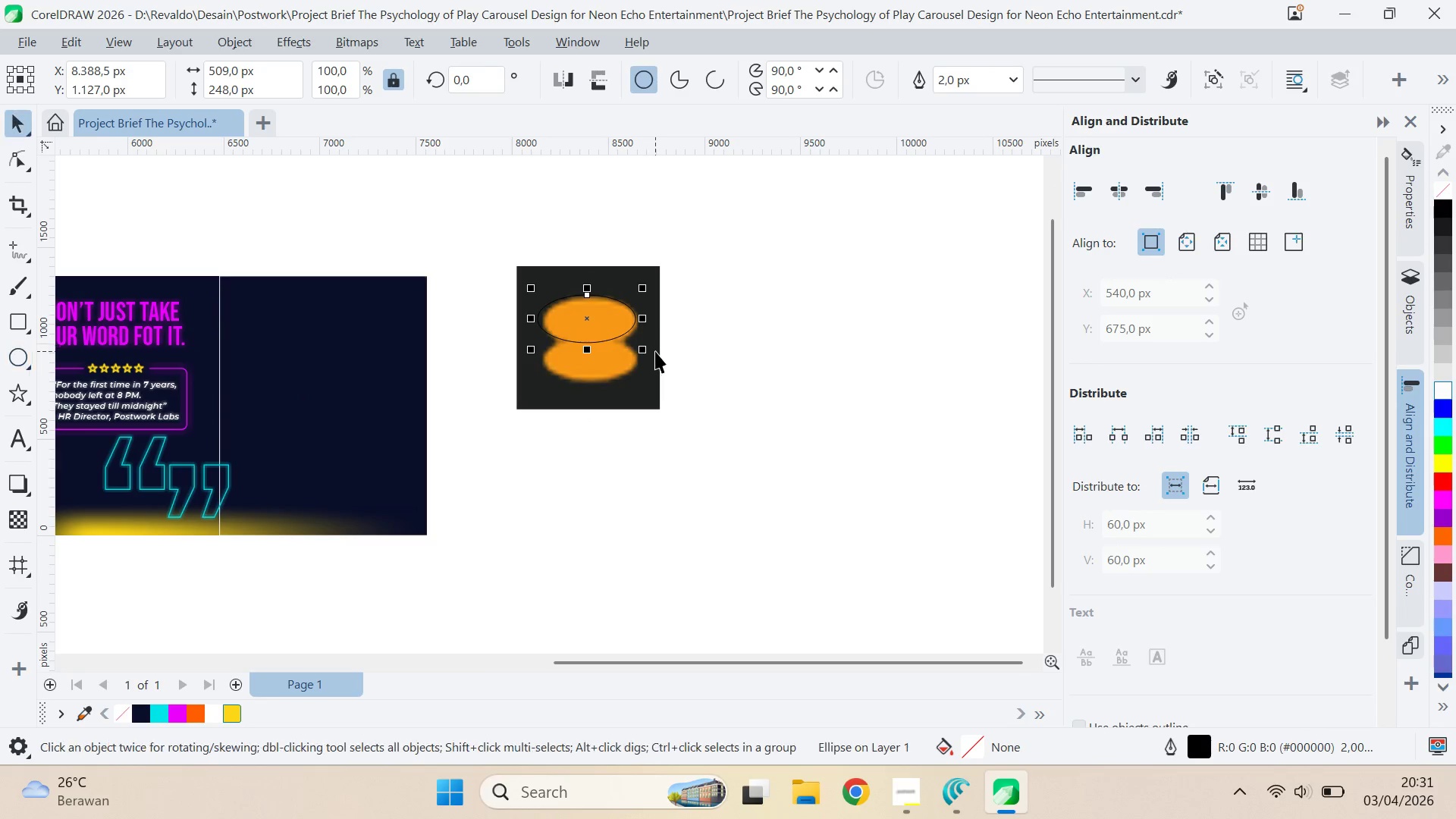 
key(Shift+ShiftLeft)
 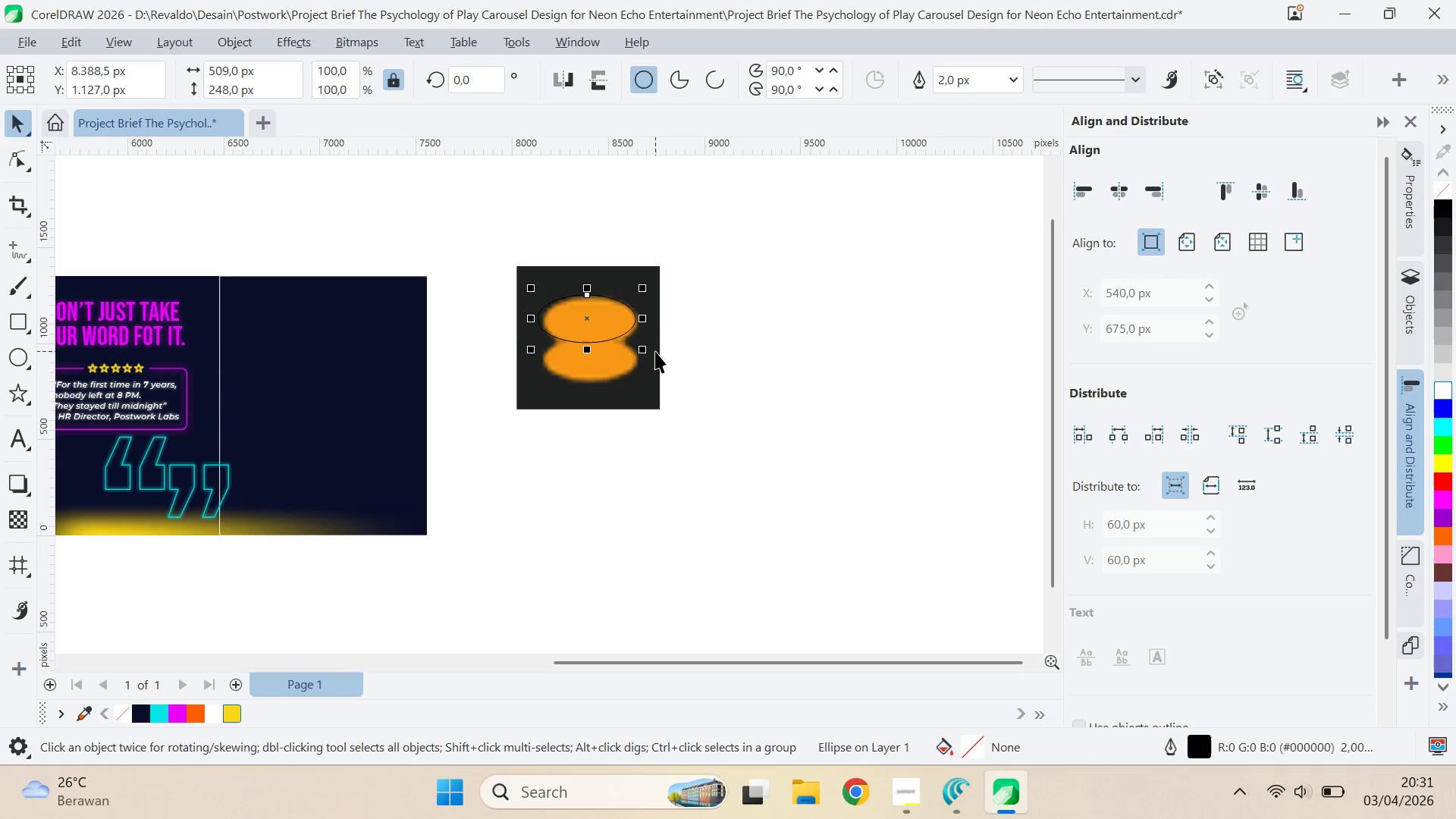 
left_click([655, 351])
 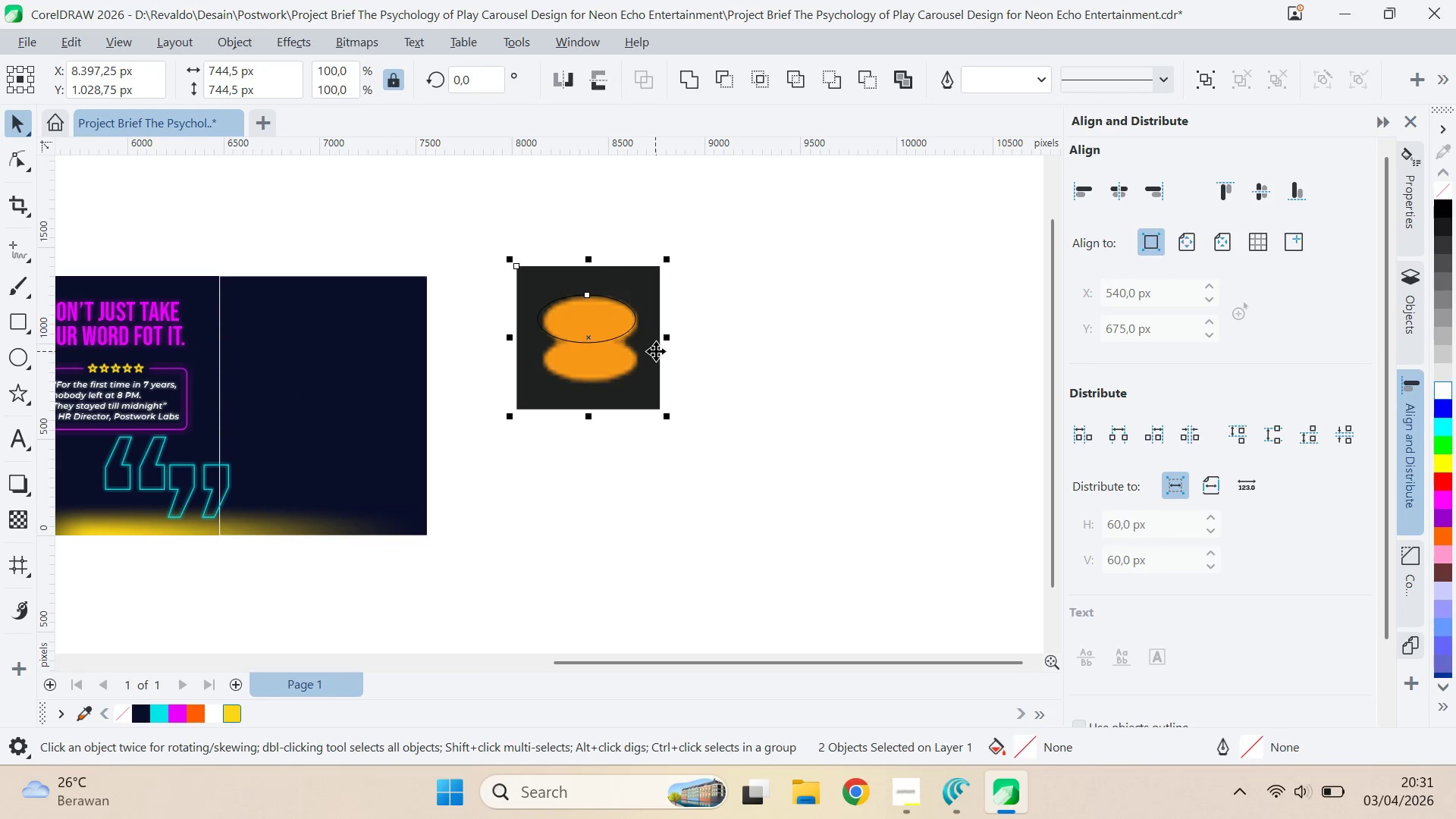 
key(C)
 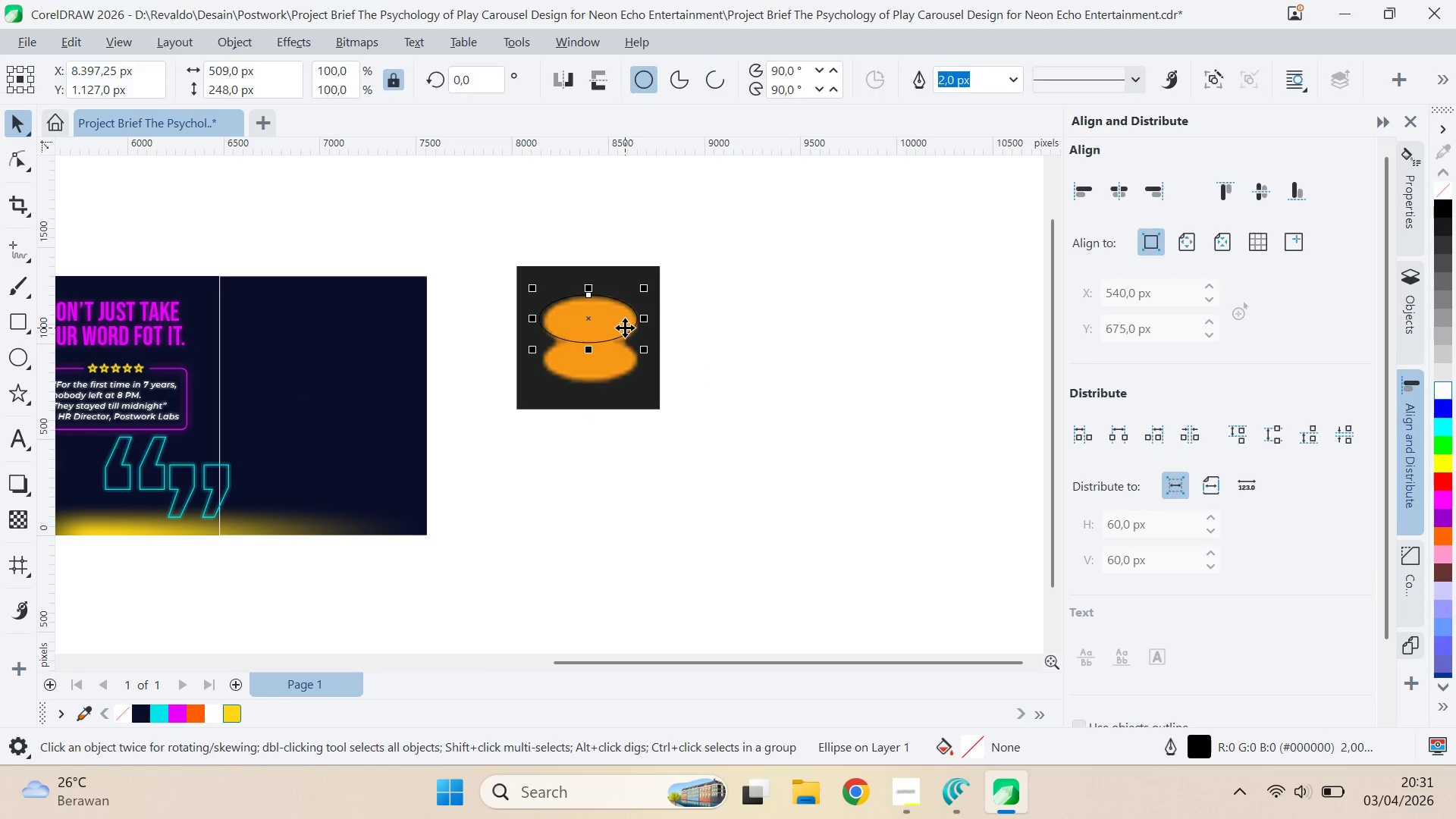 
left_click_drag(start_coordinate=[604, 322], to_coordinate=[602, 328])
 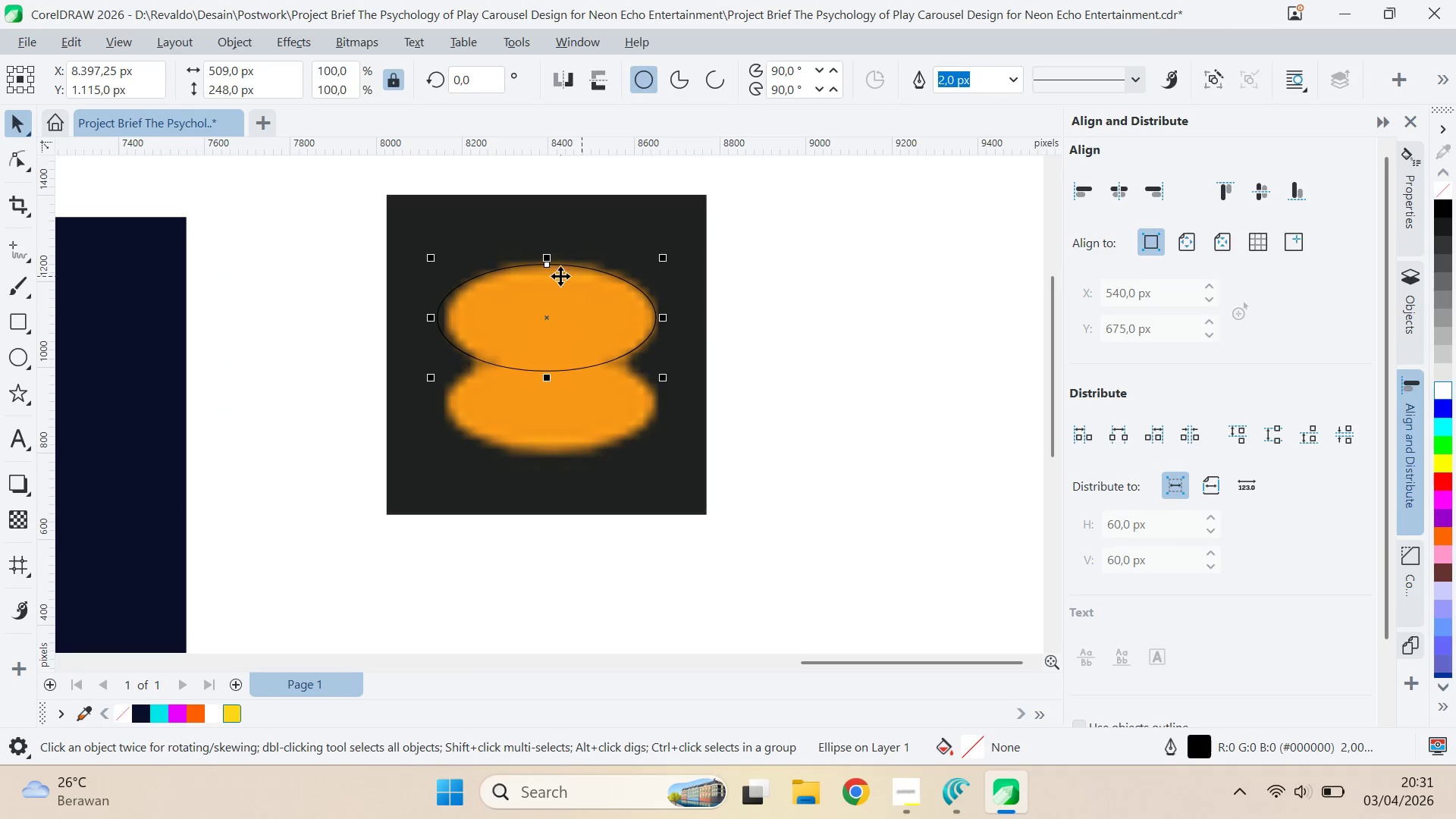 
scroll: coordinate [620, 323], scroll_direction: up, amount: 6.0
 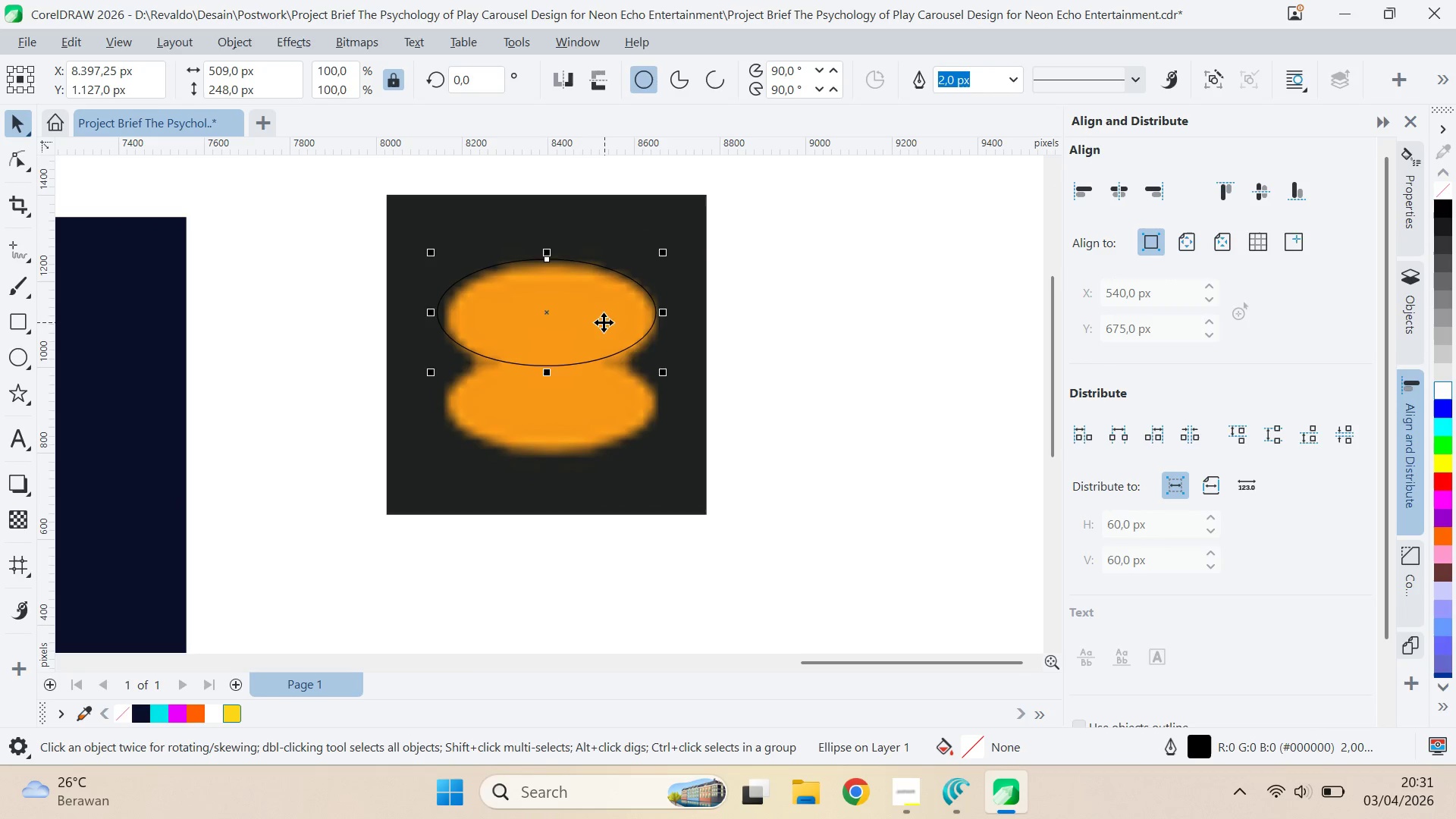 
hold_key(key=ShiftLeft, duration=0.61)
 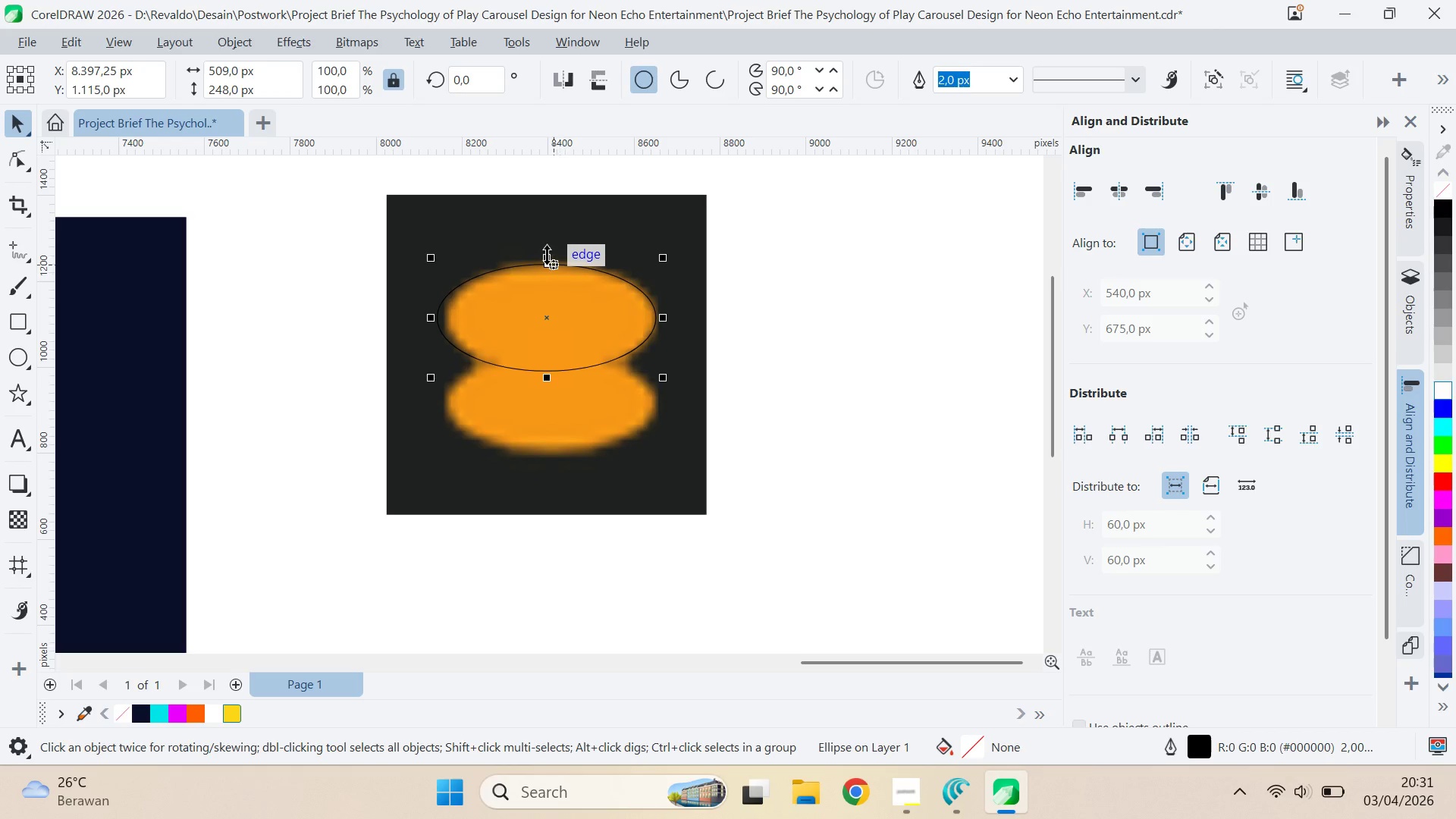 
left_click_drag(start_coordinate=[547, 253], to_coordinate=[553, 382])
 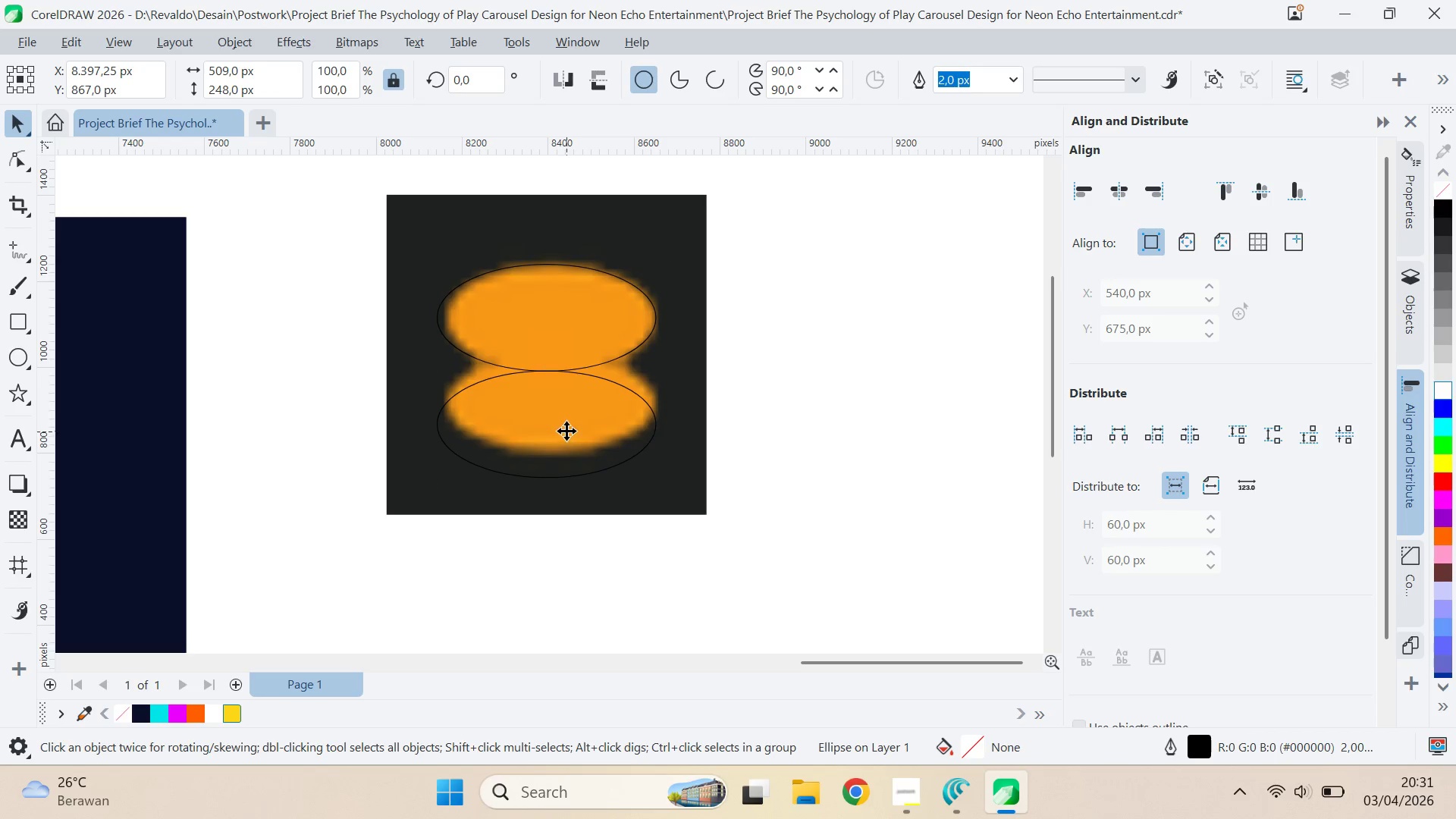 
hold_key(key=ControlLeft, duration=0.94)
right_click([553, 382])
 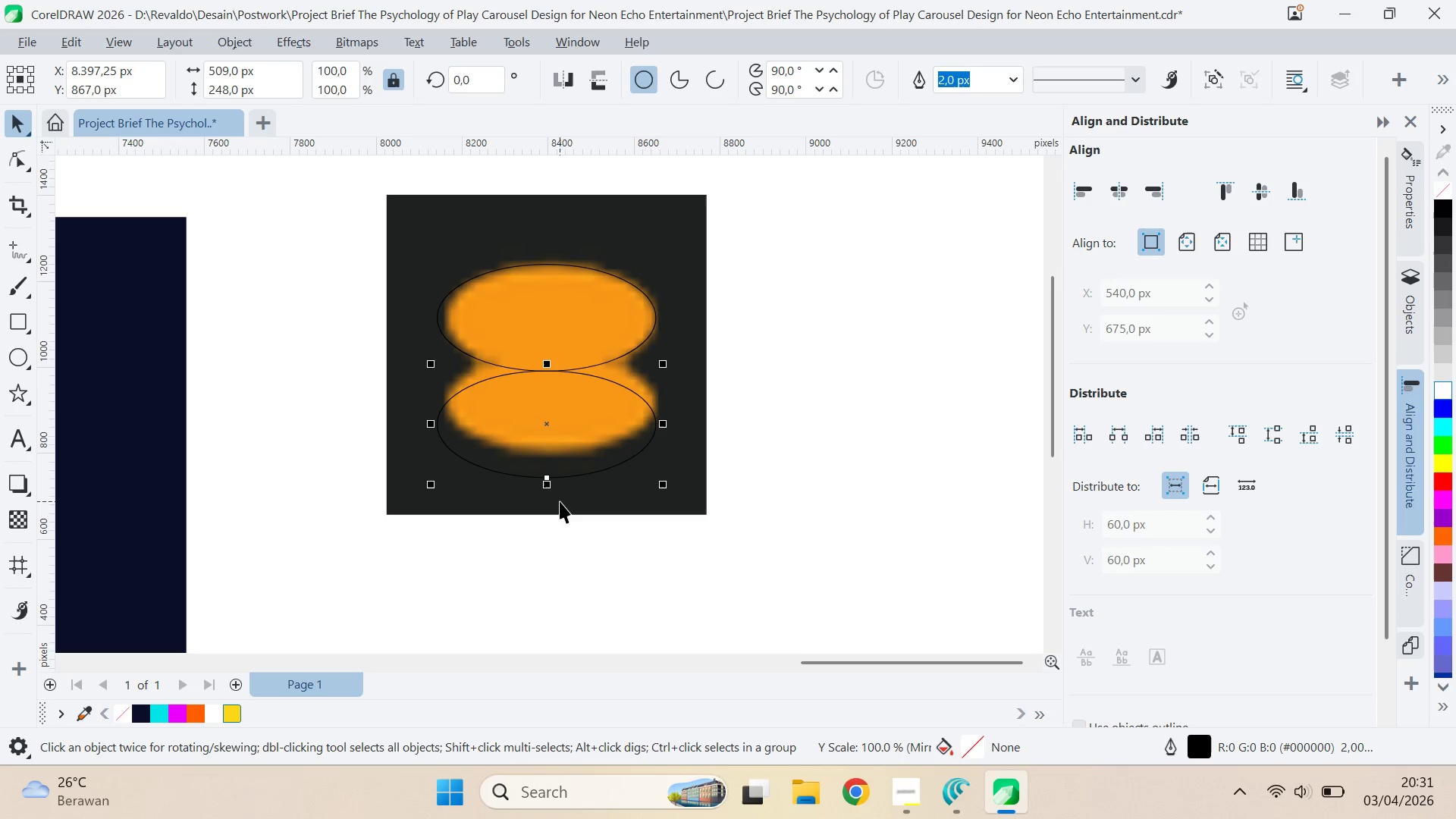 
left_click([553, 382])
 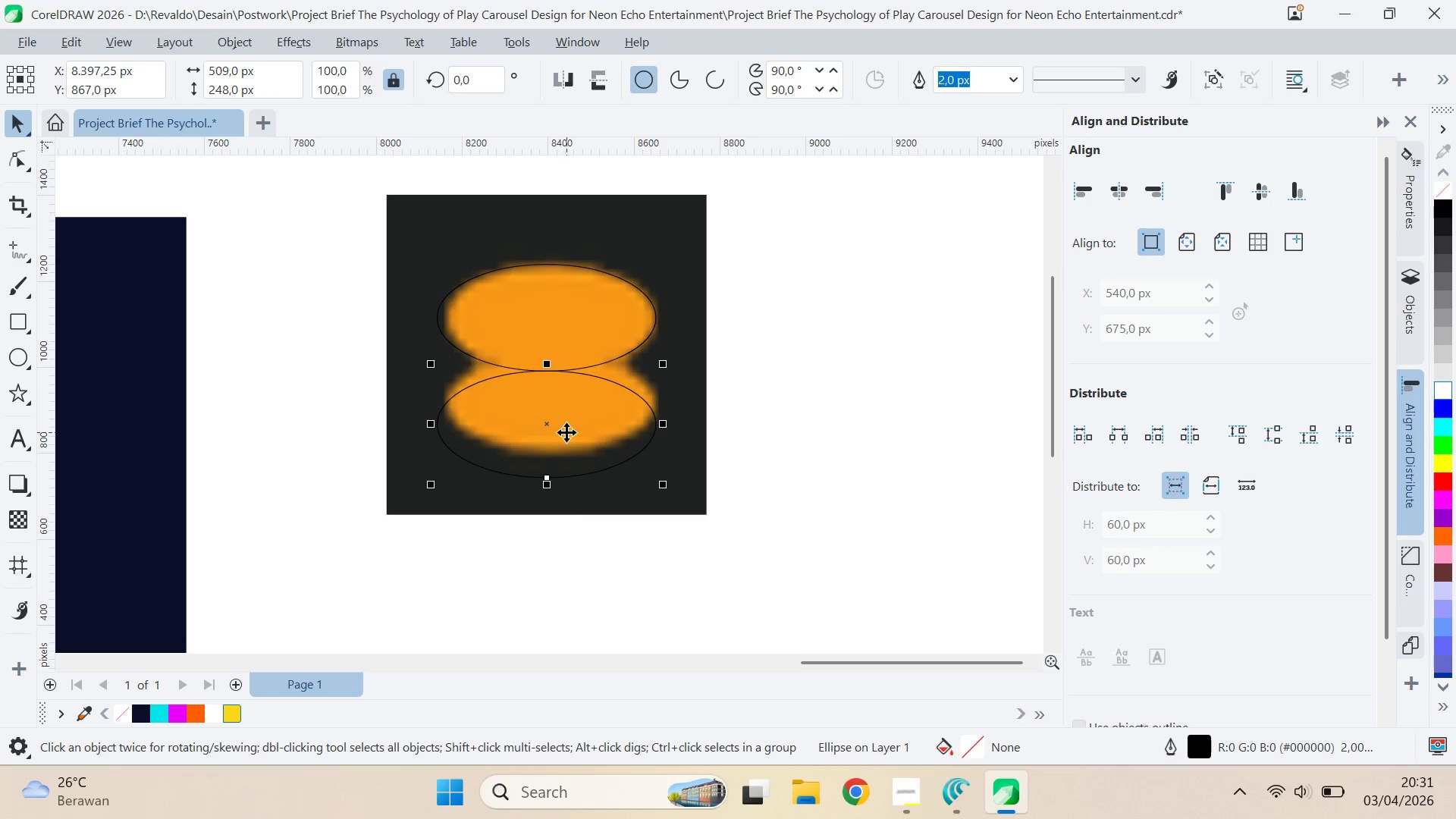 
left_click_drag(start_coordinate=[566, 431], to_coordinate=[569, 411])
 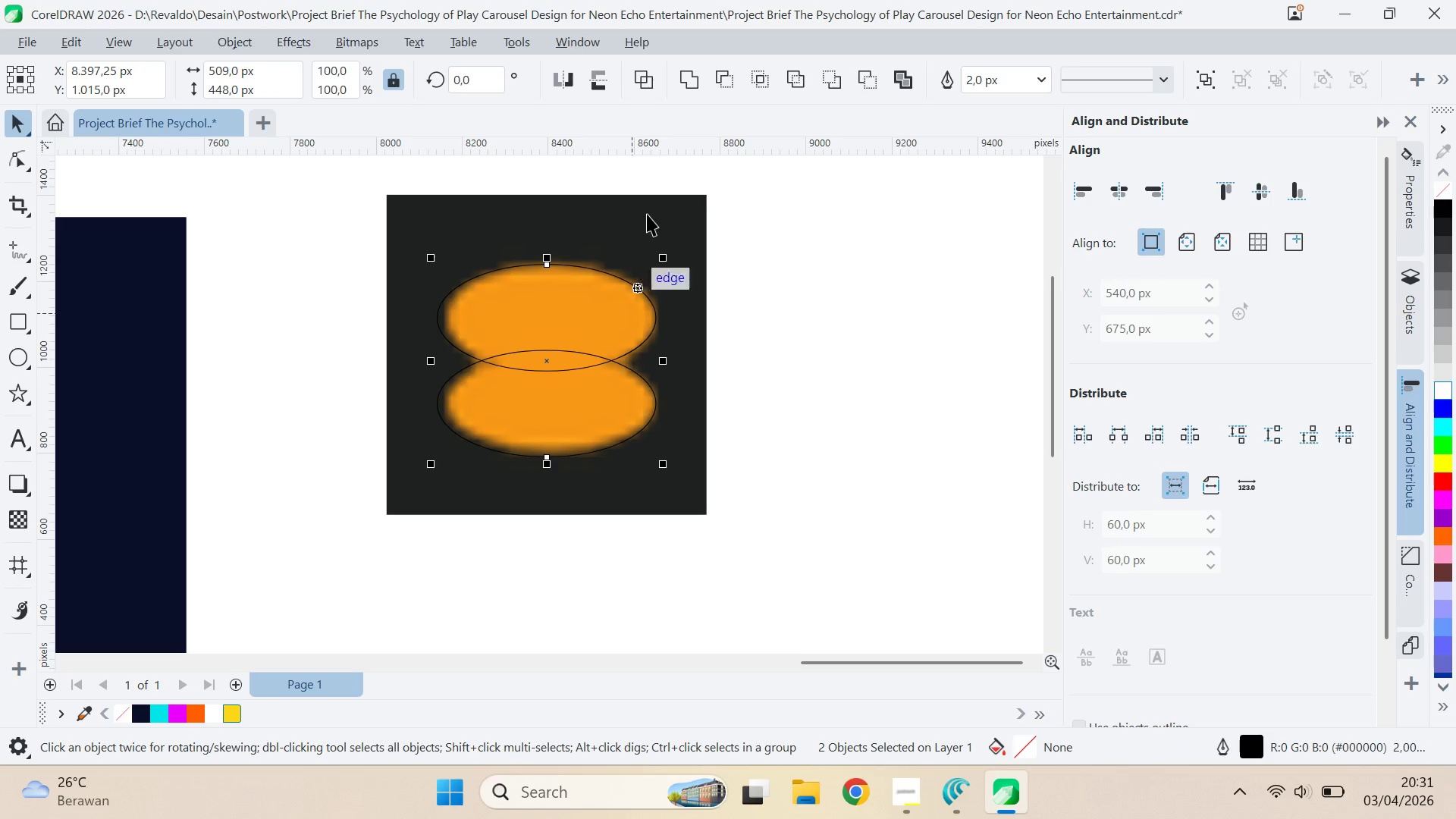 
hold_key(key=ShiftLeft, duration=1.53)
 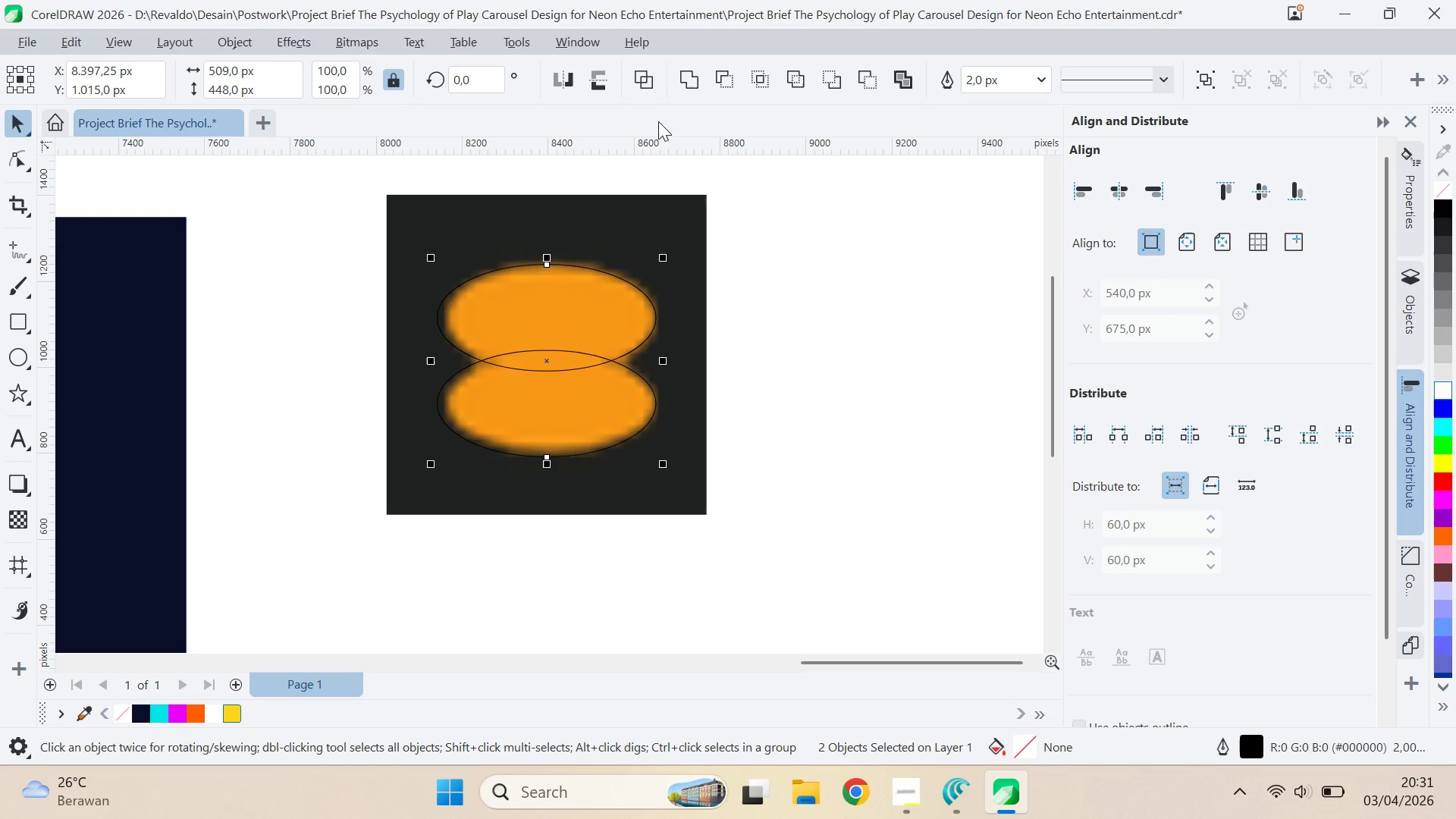 
hold_key(key=ShiftLeft, duration=9.53)
triple_click([689, 356])
 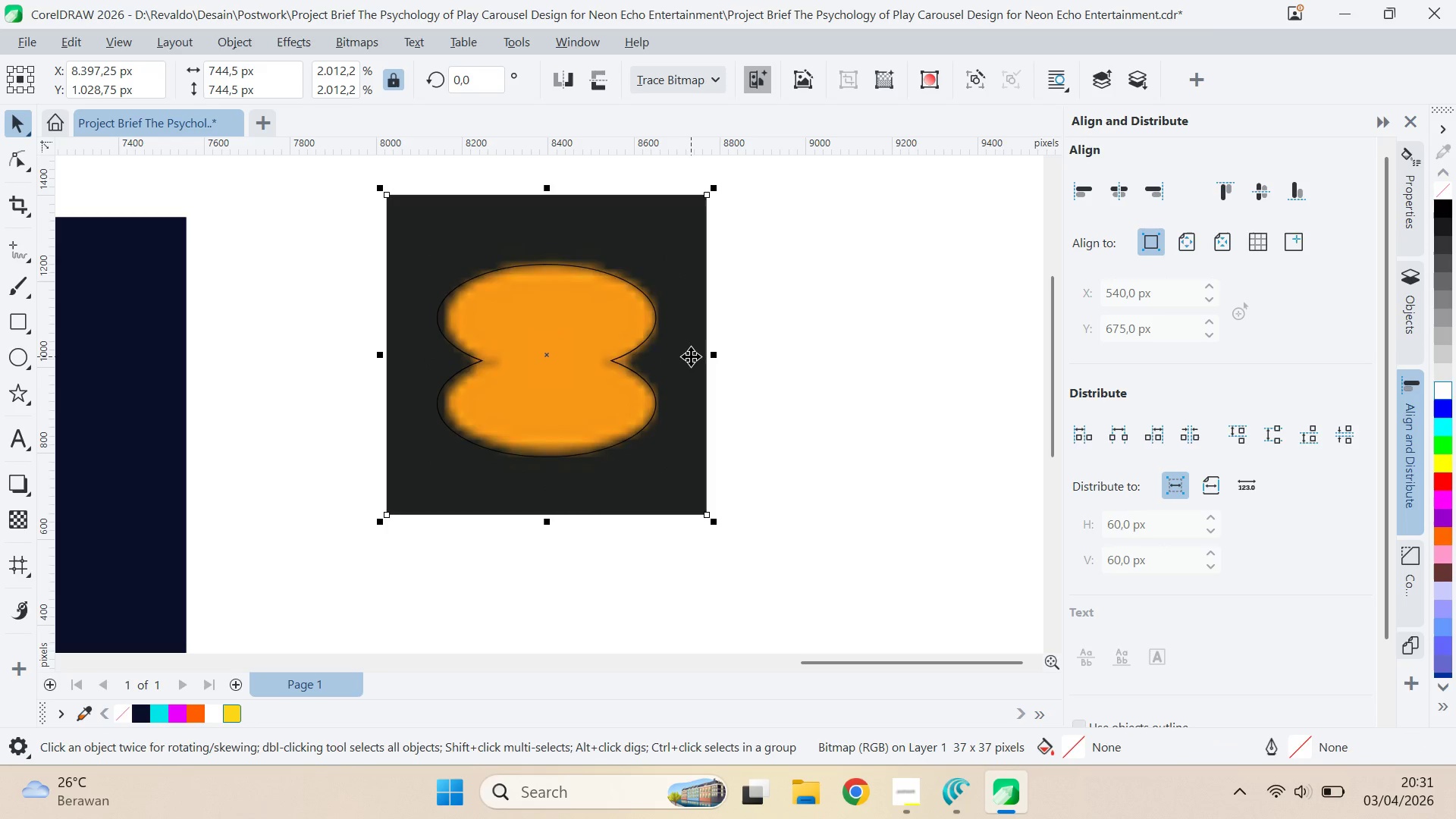 
key(Delete)
 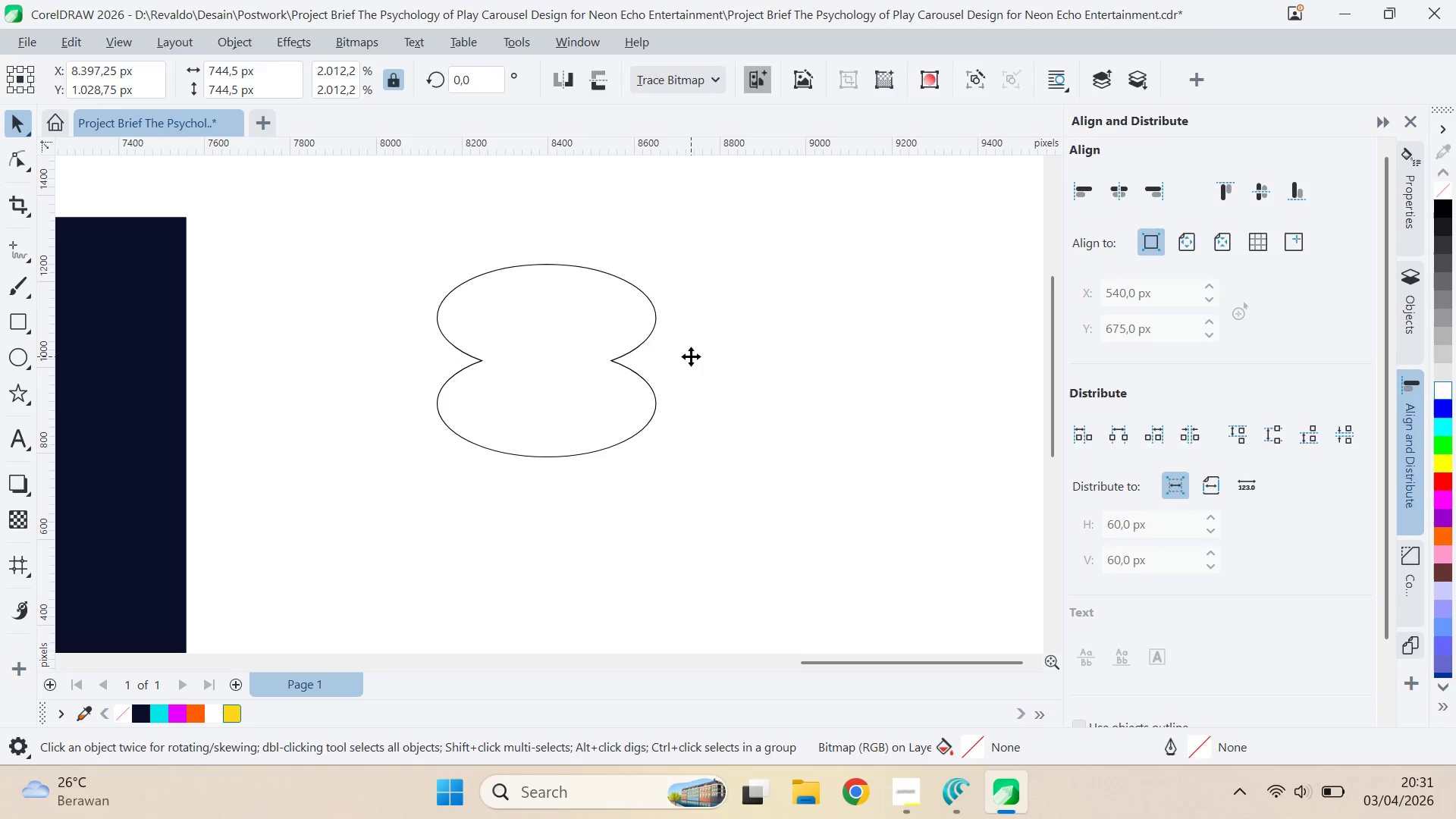 
key(Delete)
 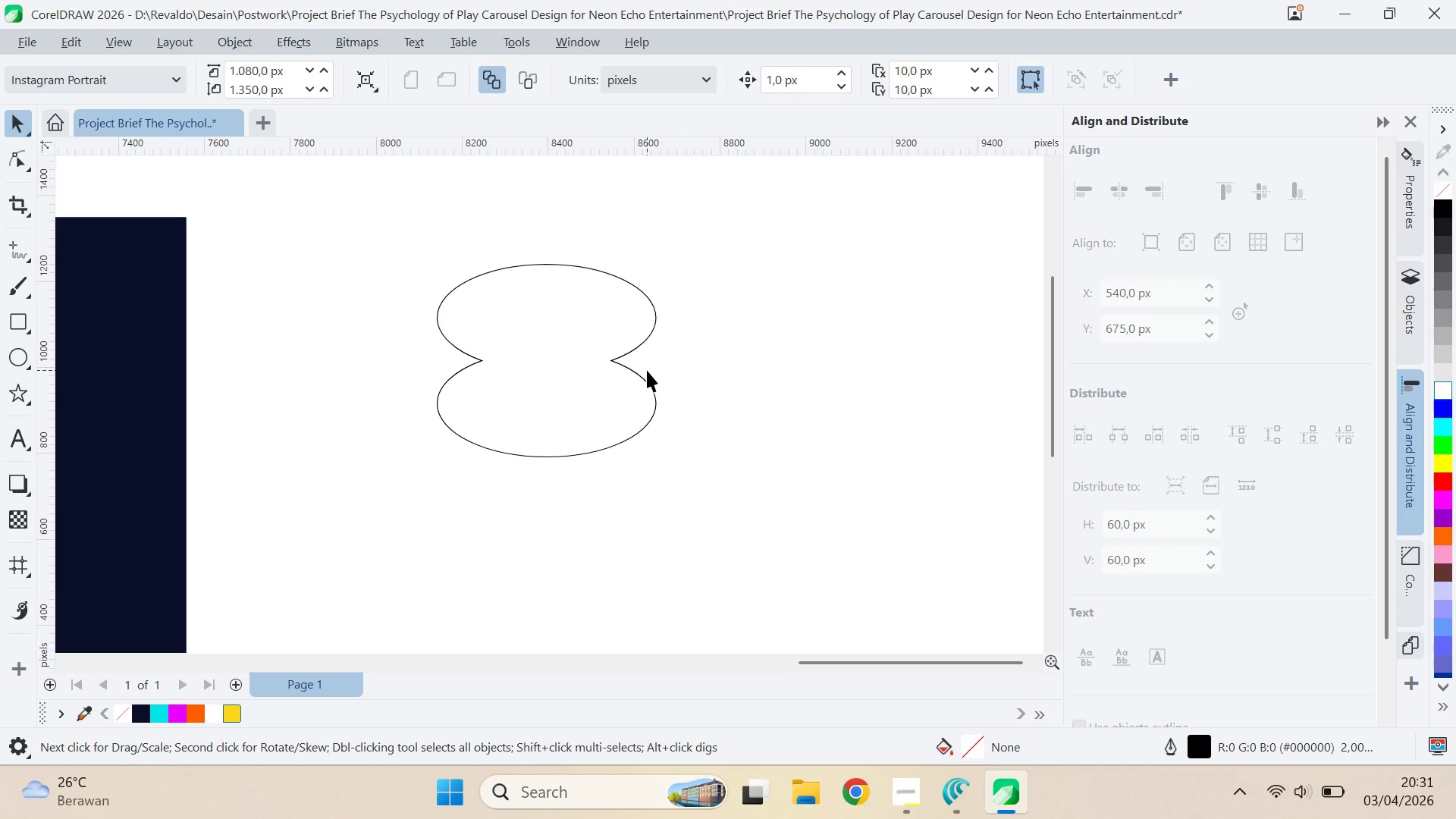 
double_click([640, 383])
 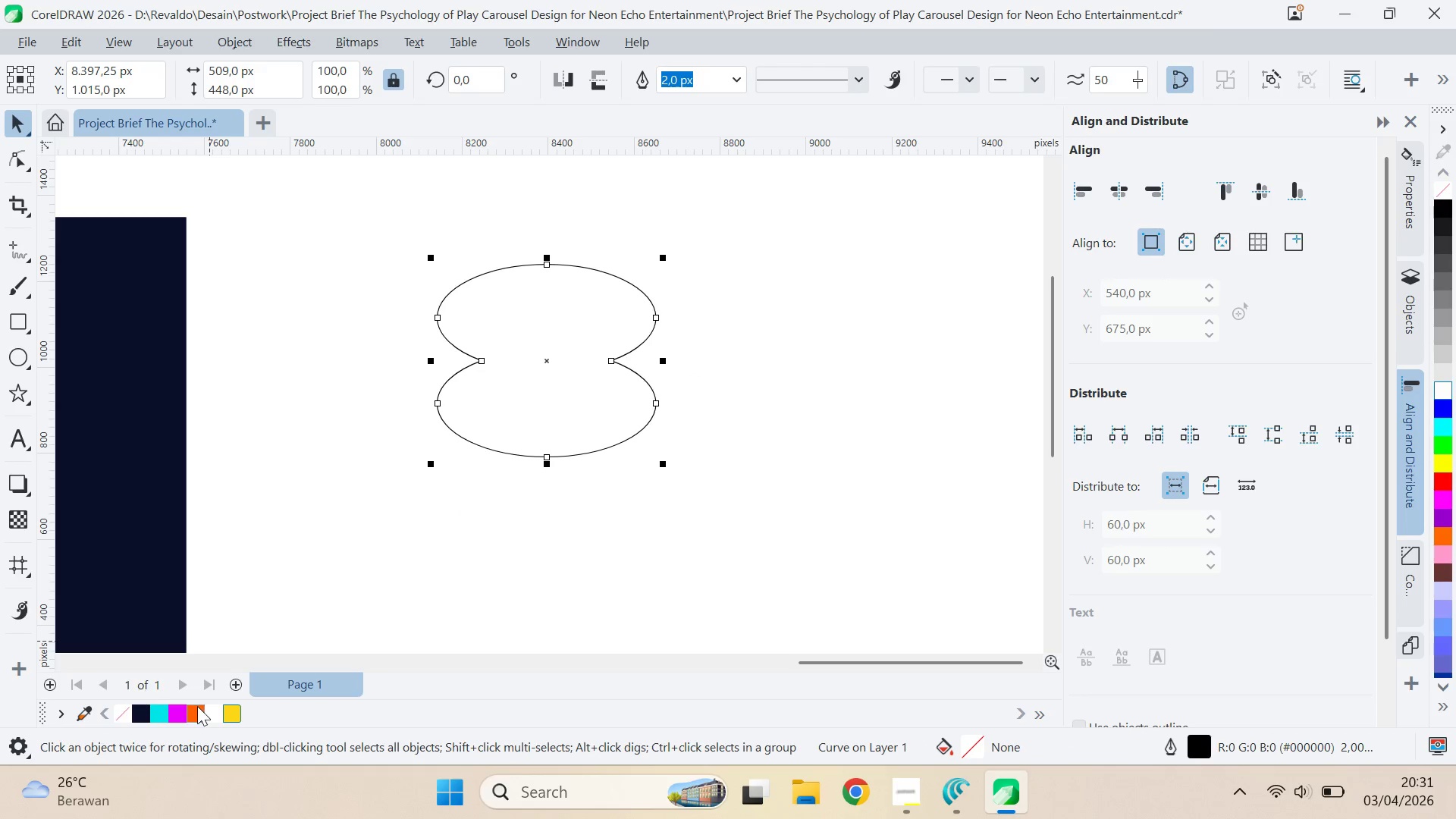 
left_click([197, 707])
 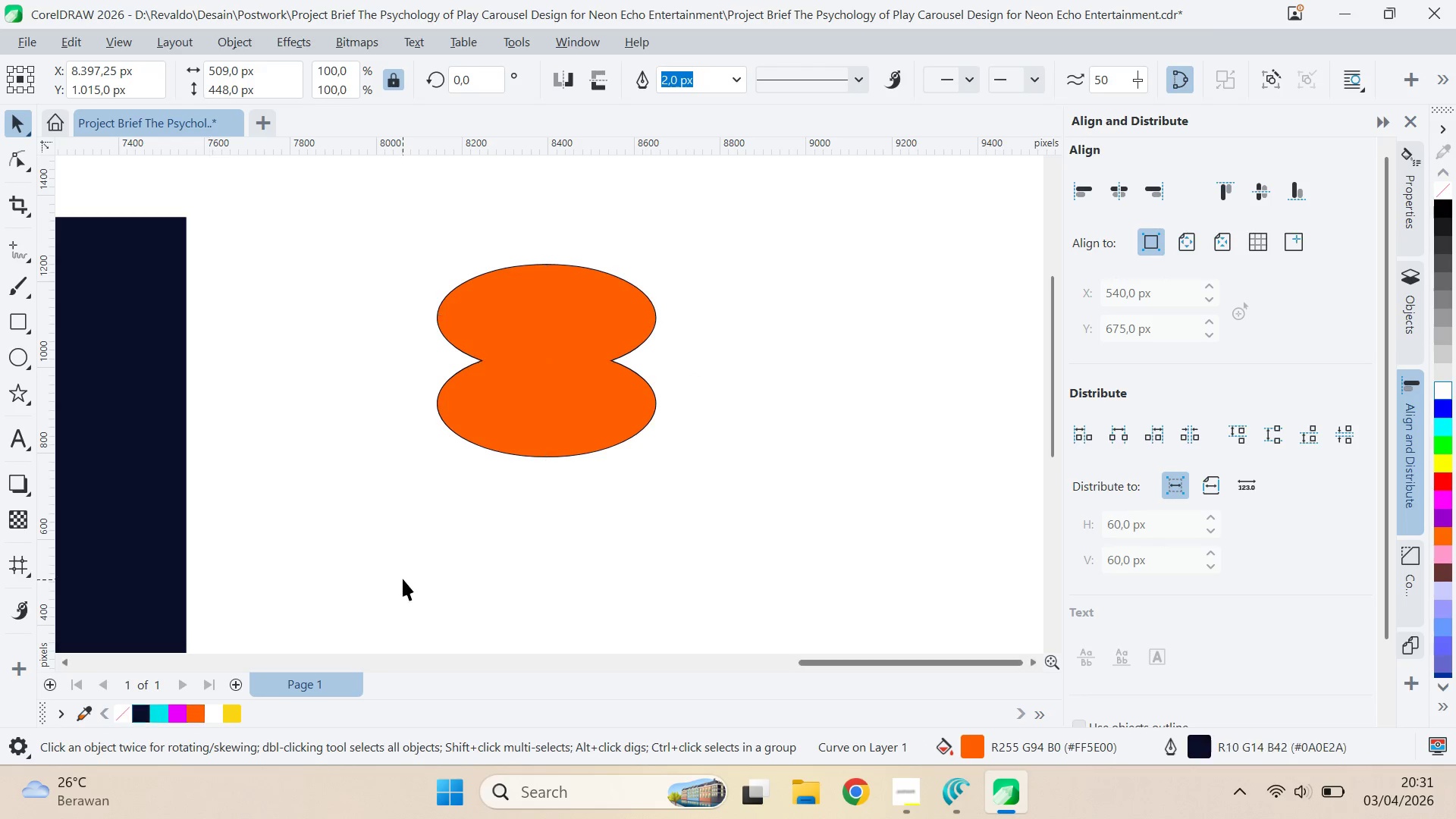 
left_click([465, 476])
 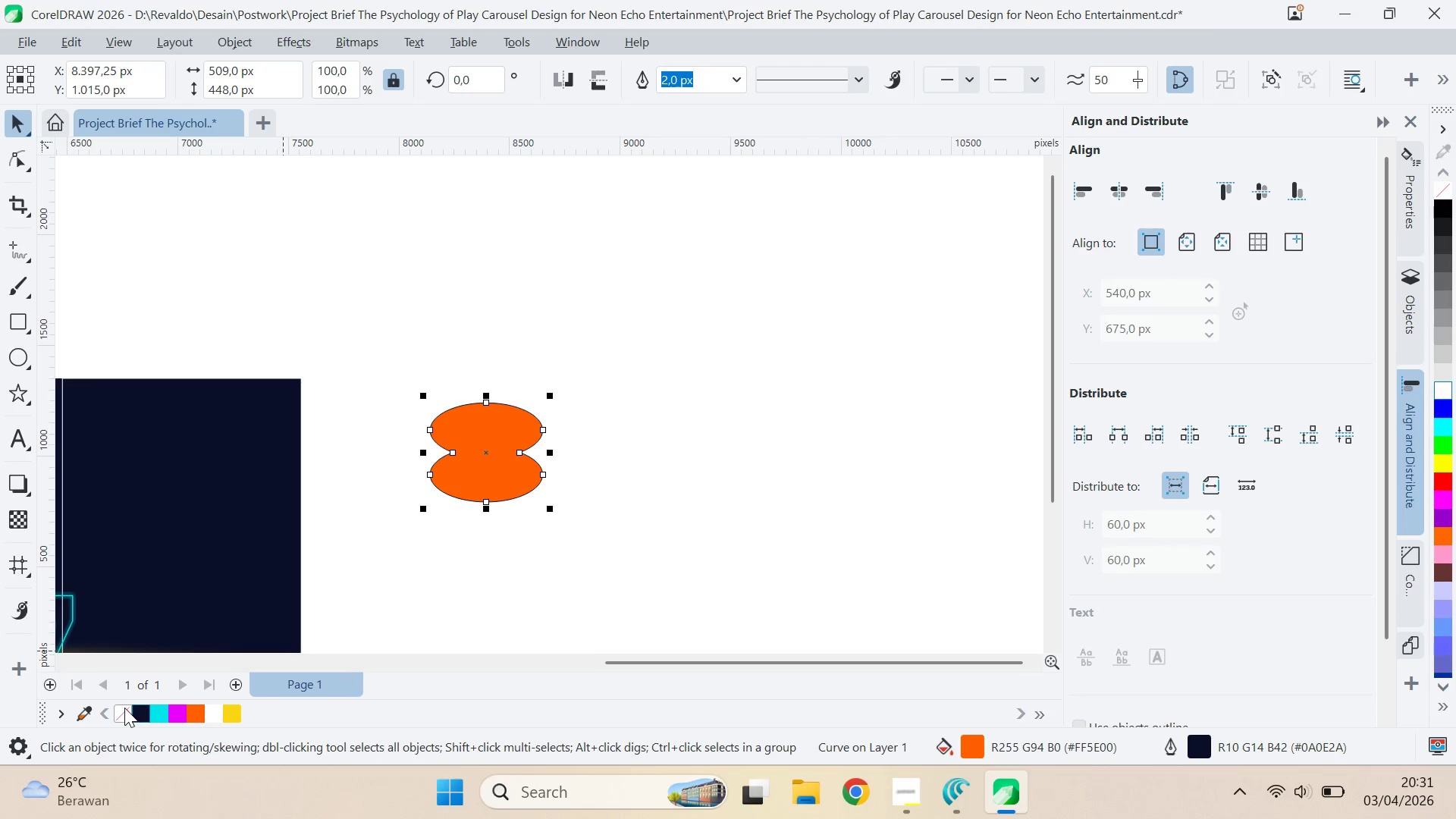 
scroll: coordinate [431, 539], scroll_direction: down, amount: 5.0
 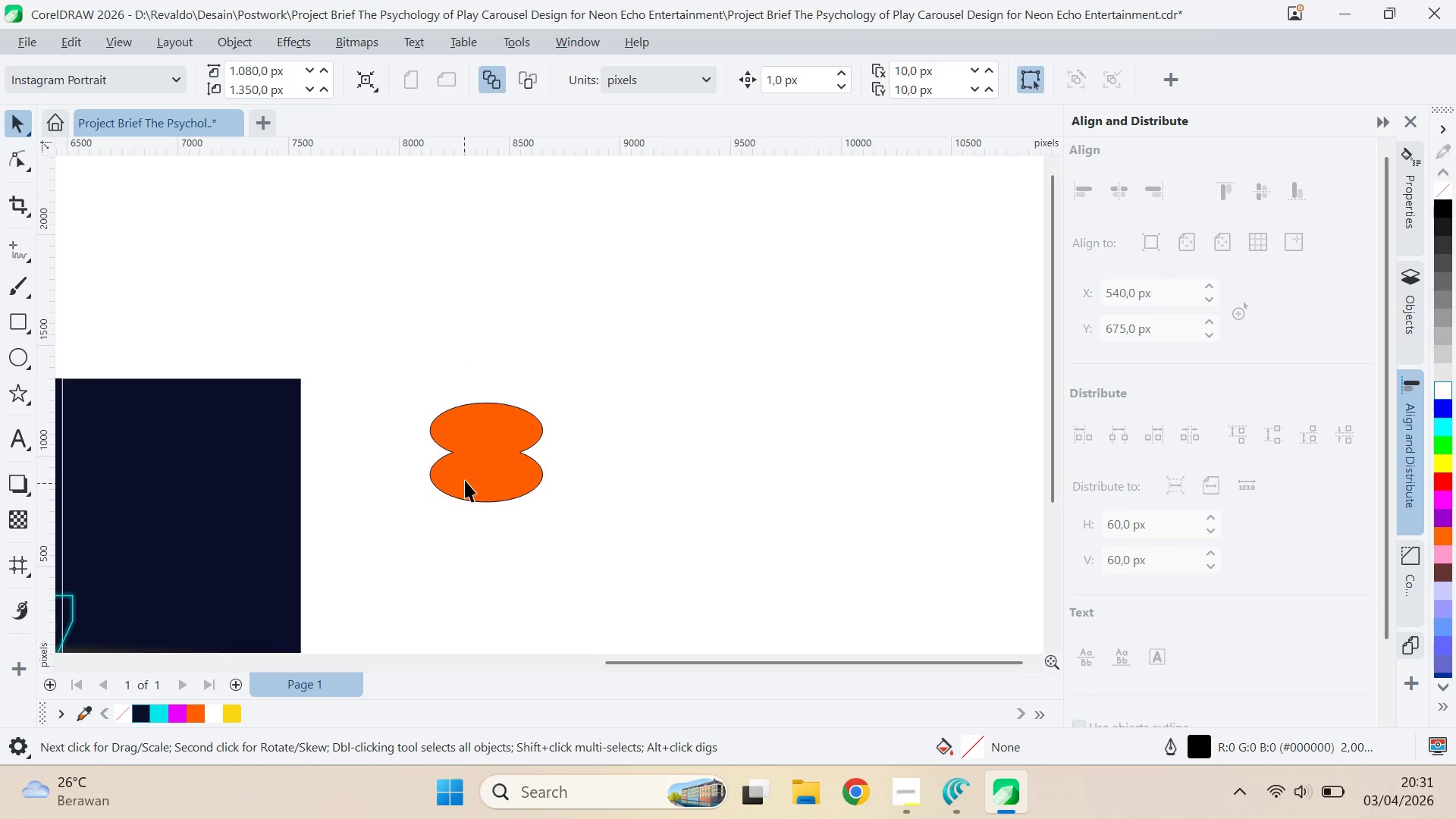 
type(qv)
 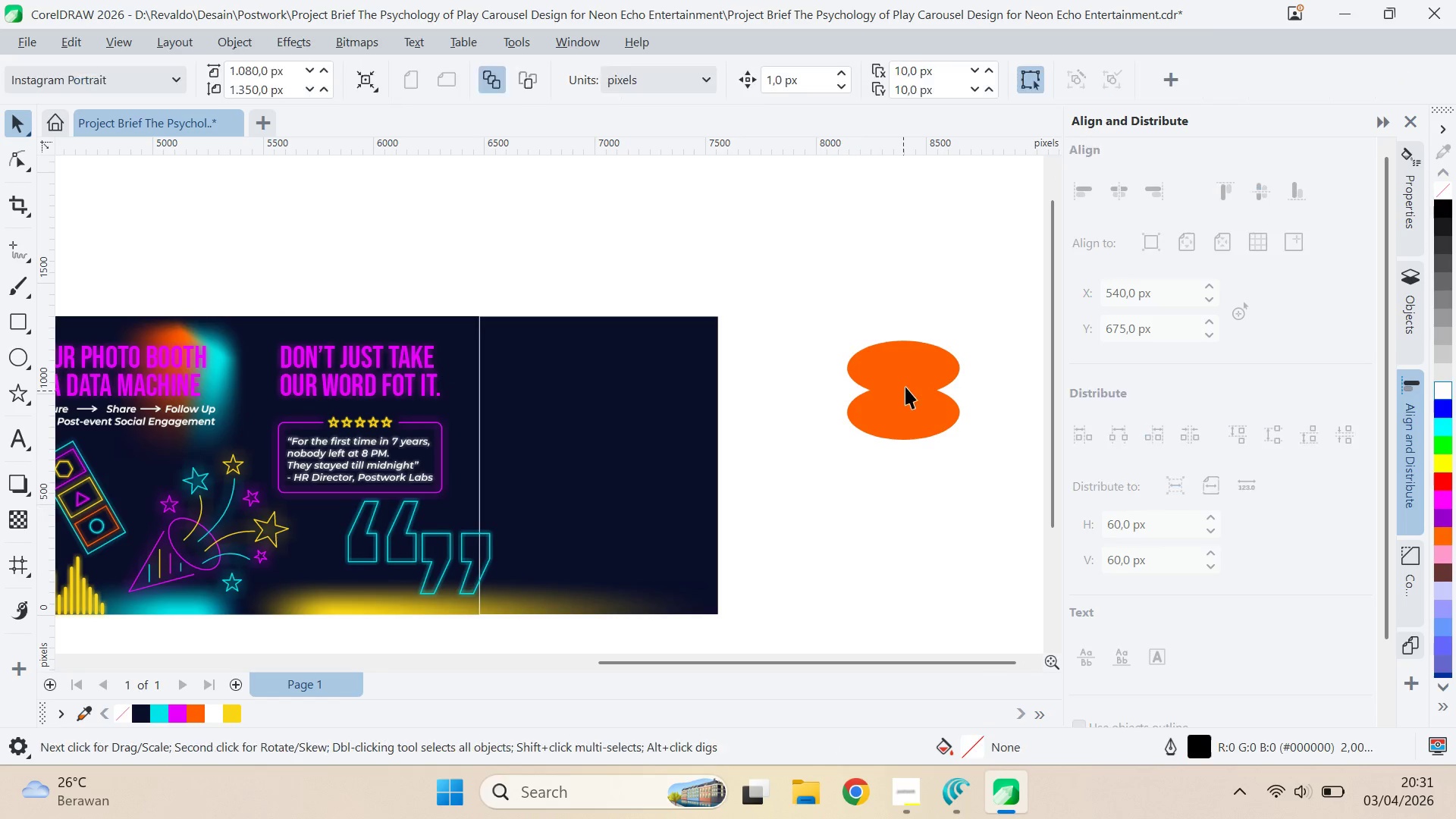 
left_click_drag(start_coordinate=[403, 573], to_coordinate=[820, 510])
 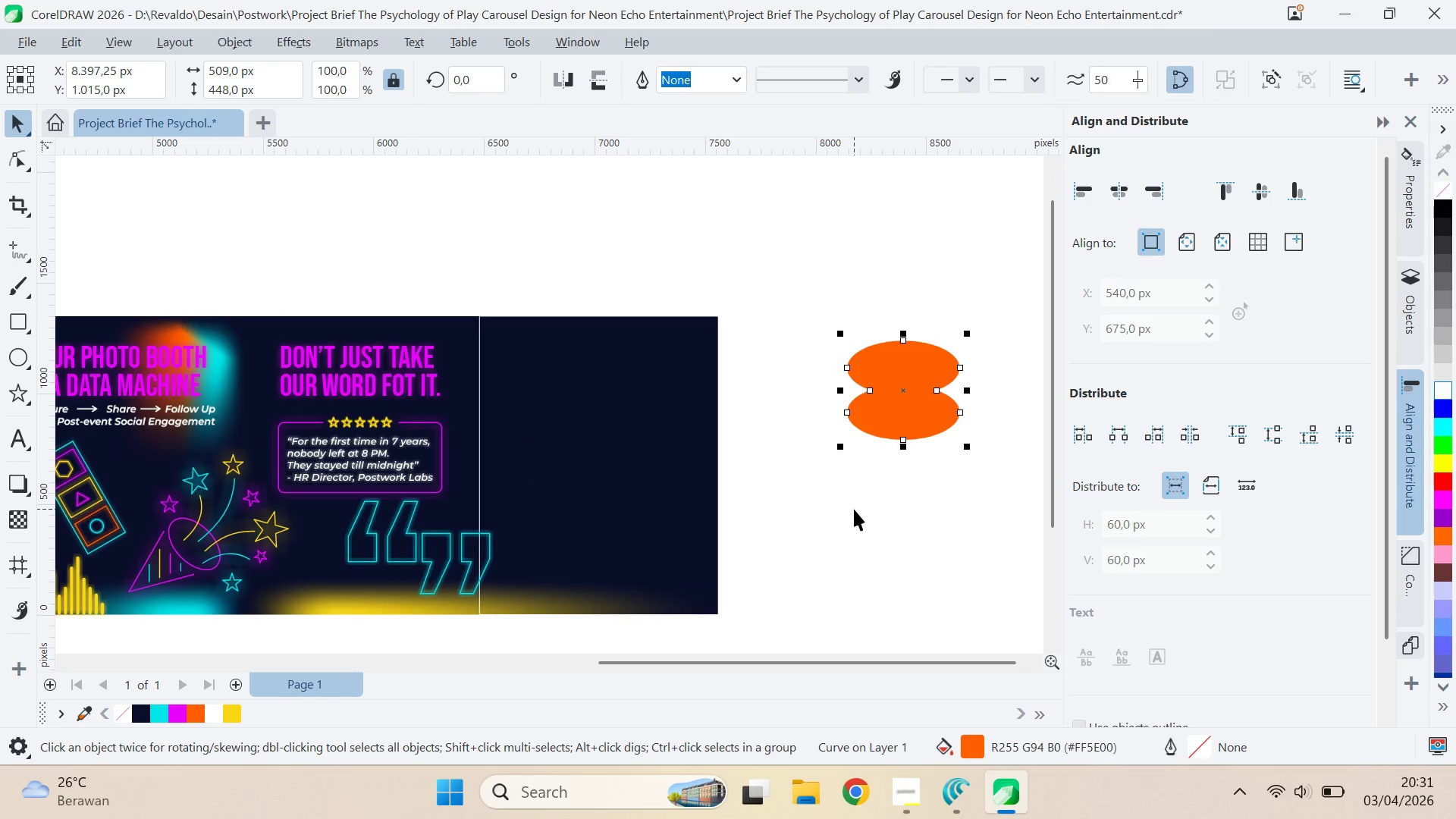 
left_click([854, 509])
 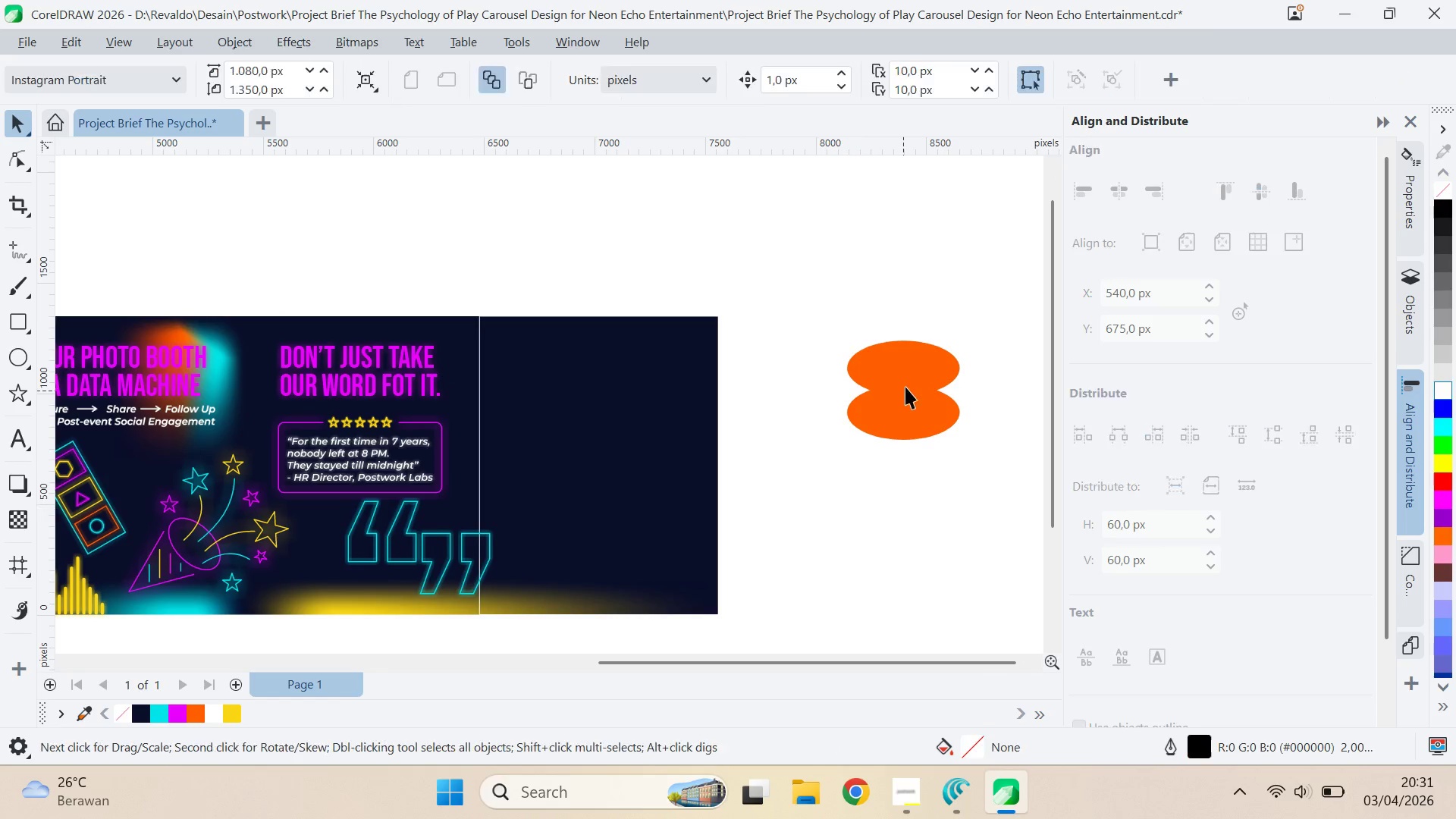 
left_click_drag(start_coordinate=[906, 385], to_coordinate=[412, 499])
 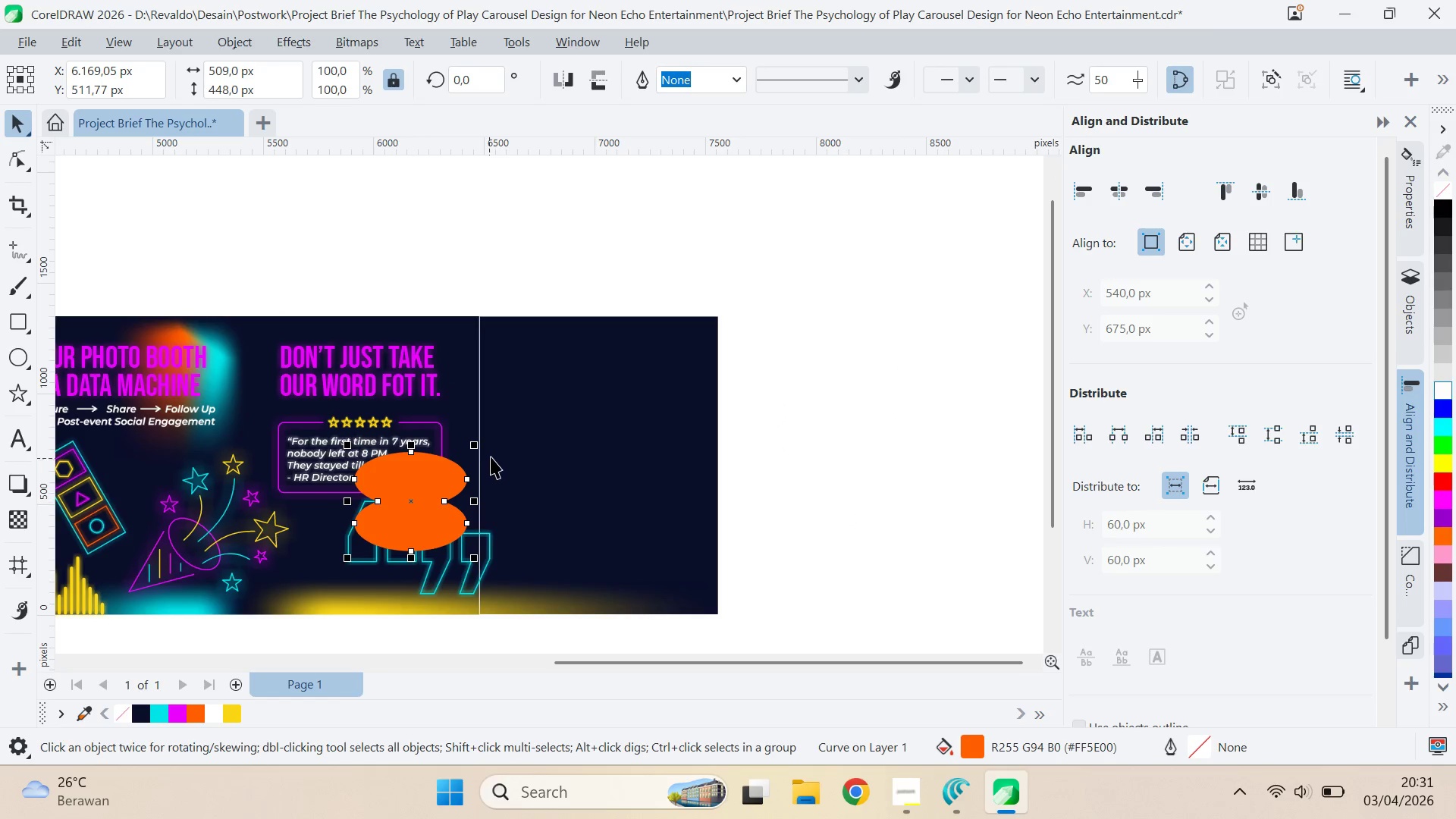 
hold_key(key=ShiftLeft, duration=1.45)
left_click_drag(start_coordinate=[479, 442], to_coordinate=[636, 481])
 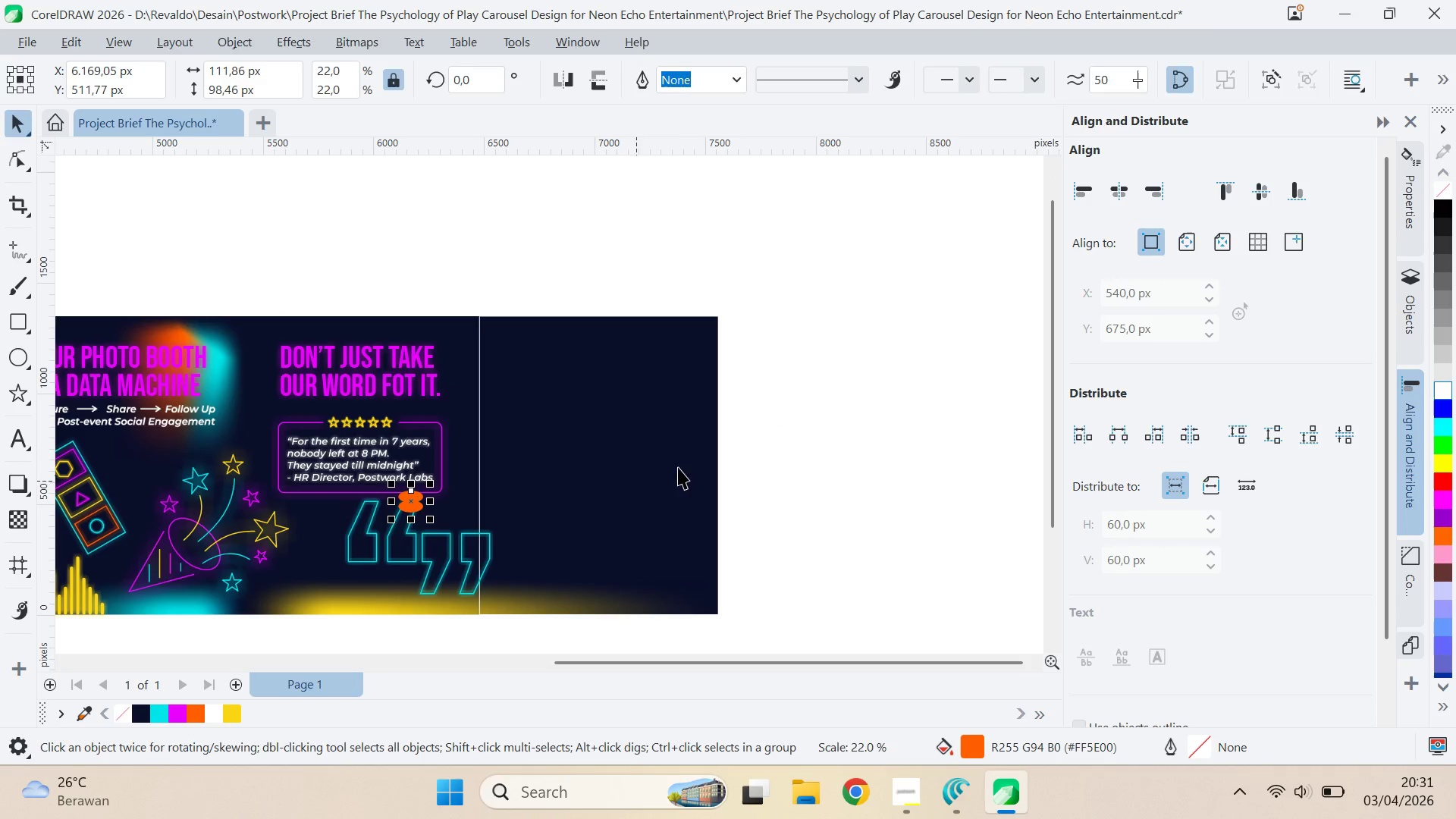 
type(qv)
 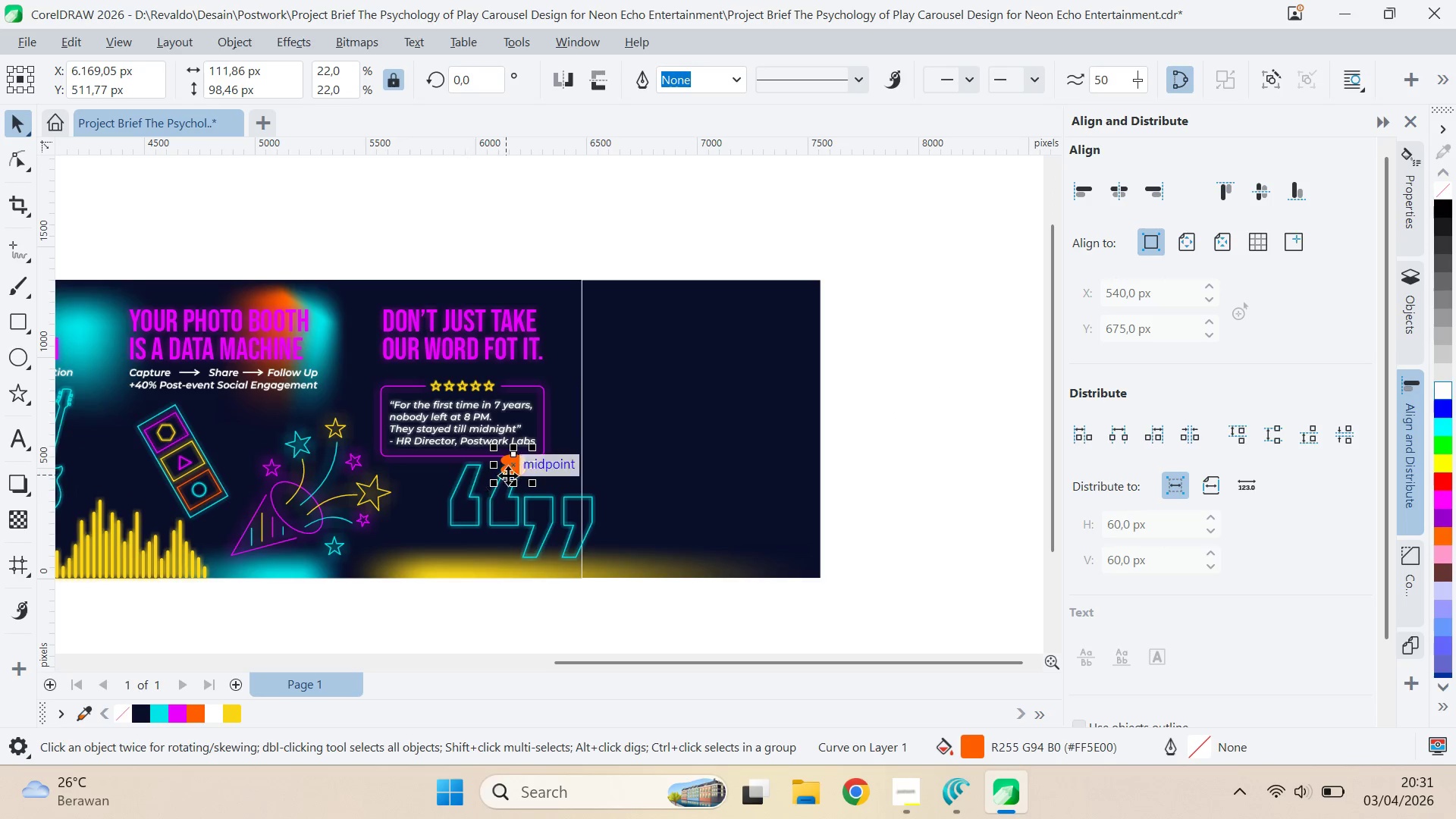 
left_click_drag(start_coordinate=[830, 426], to_coordinate=[933, 390])
 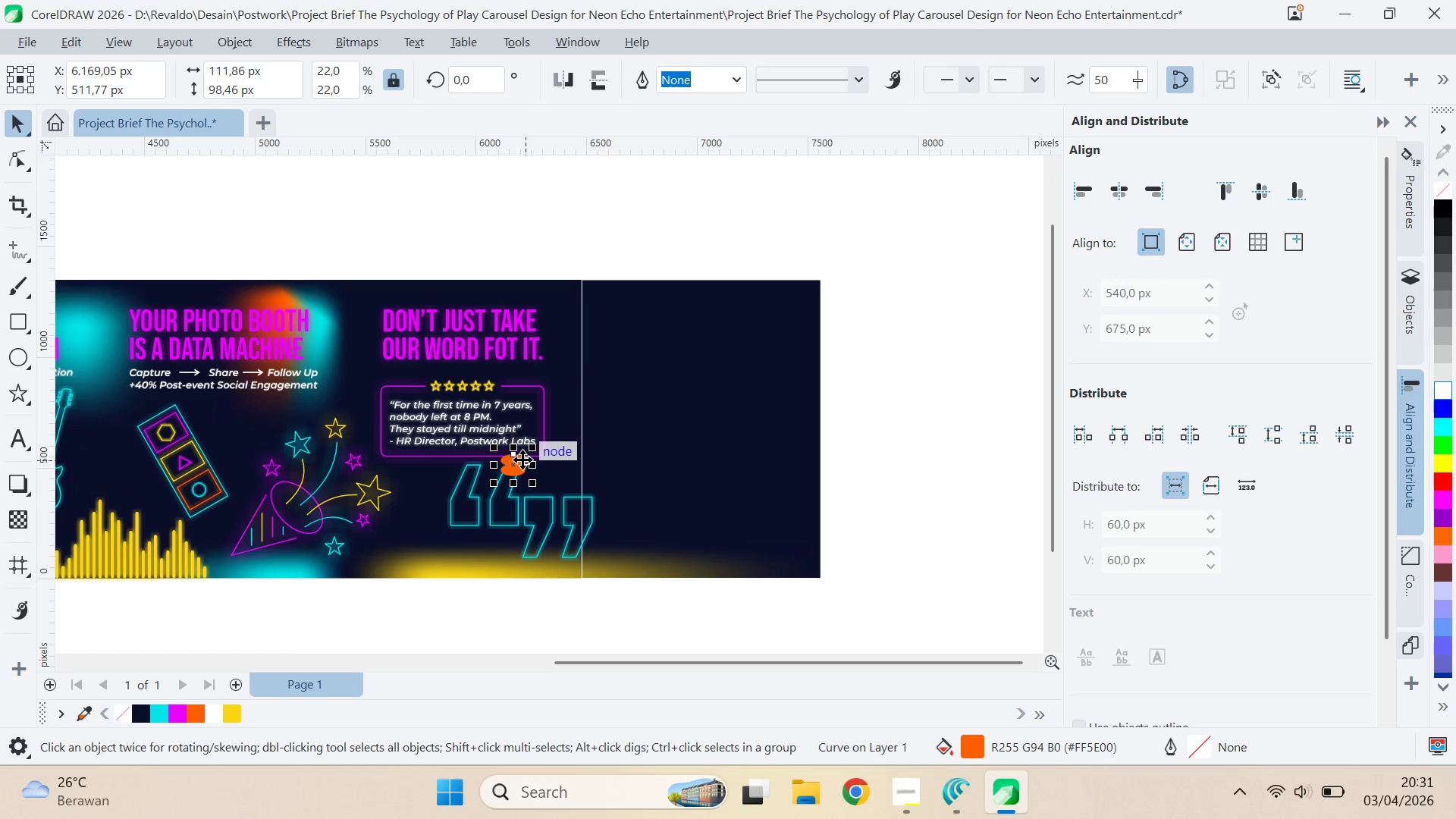 
left_click_drag(start_coordinate=[514, 466], to_coordinate=[397, 384])
 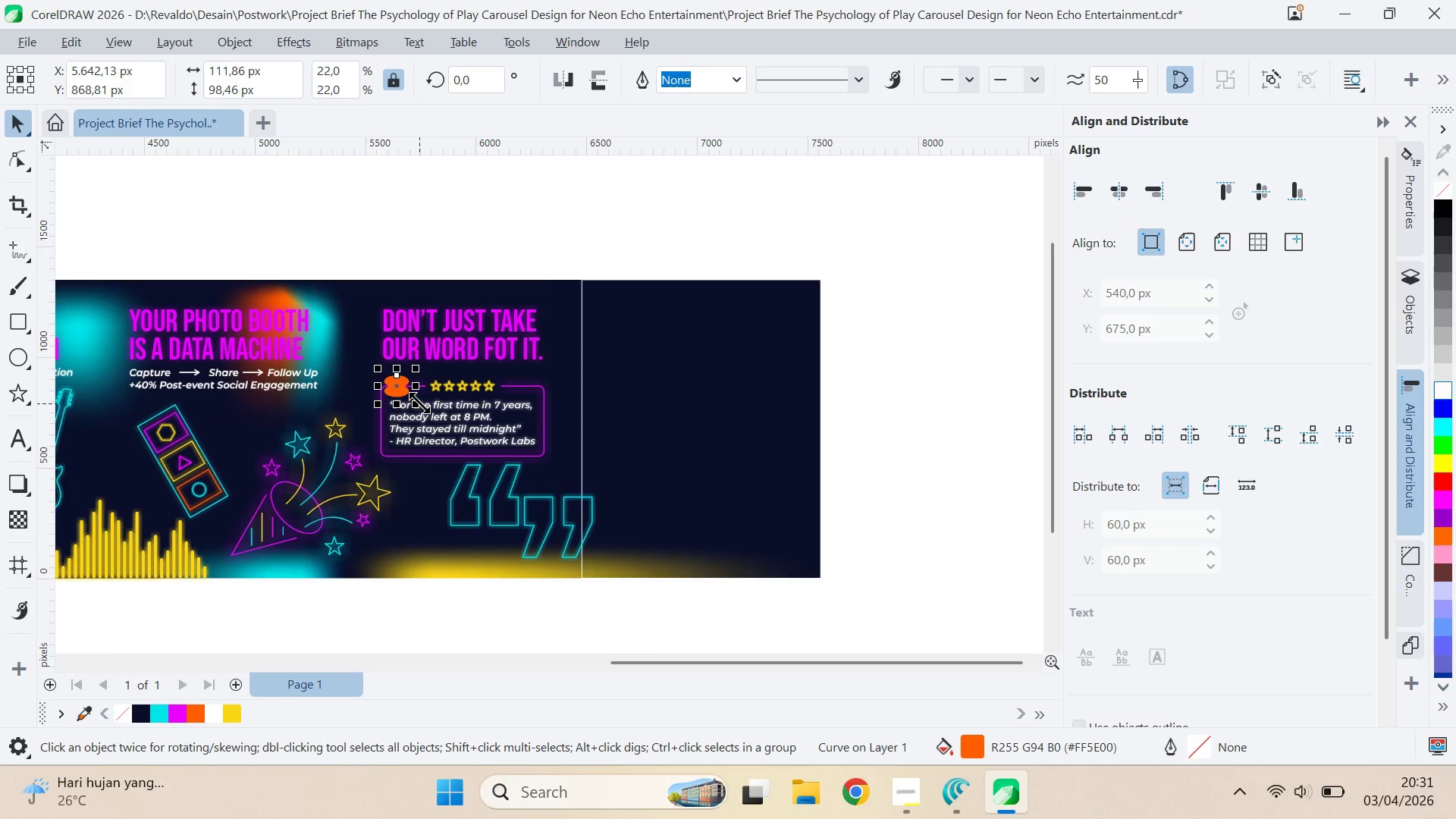 
scroll: coordinate [419, 401], scroll_direction: up, amount: 5.0
 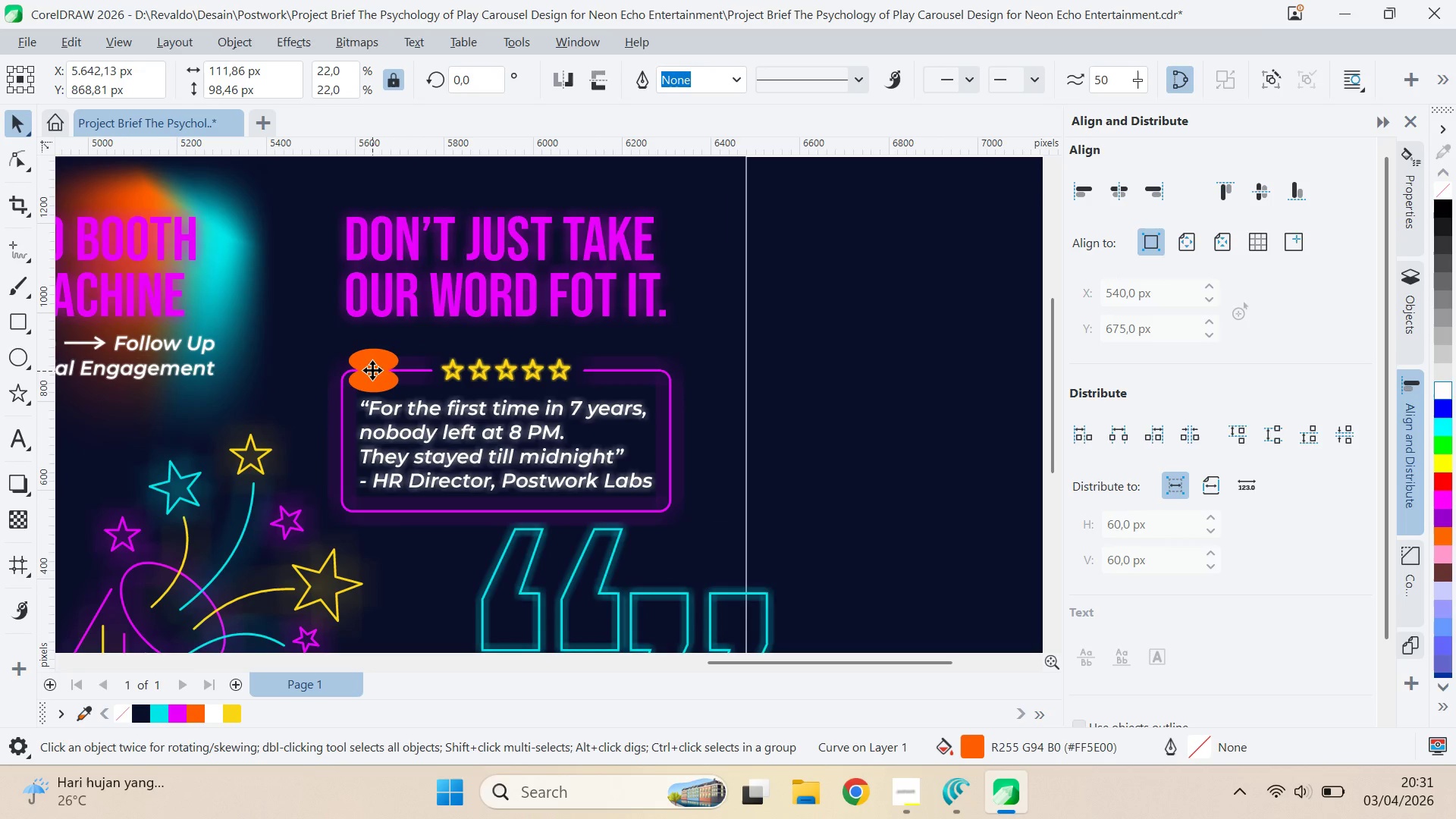 
left_click_drag(start_coordinate=[372, 371], to_coordinate=[660, 370])
 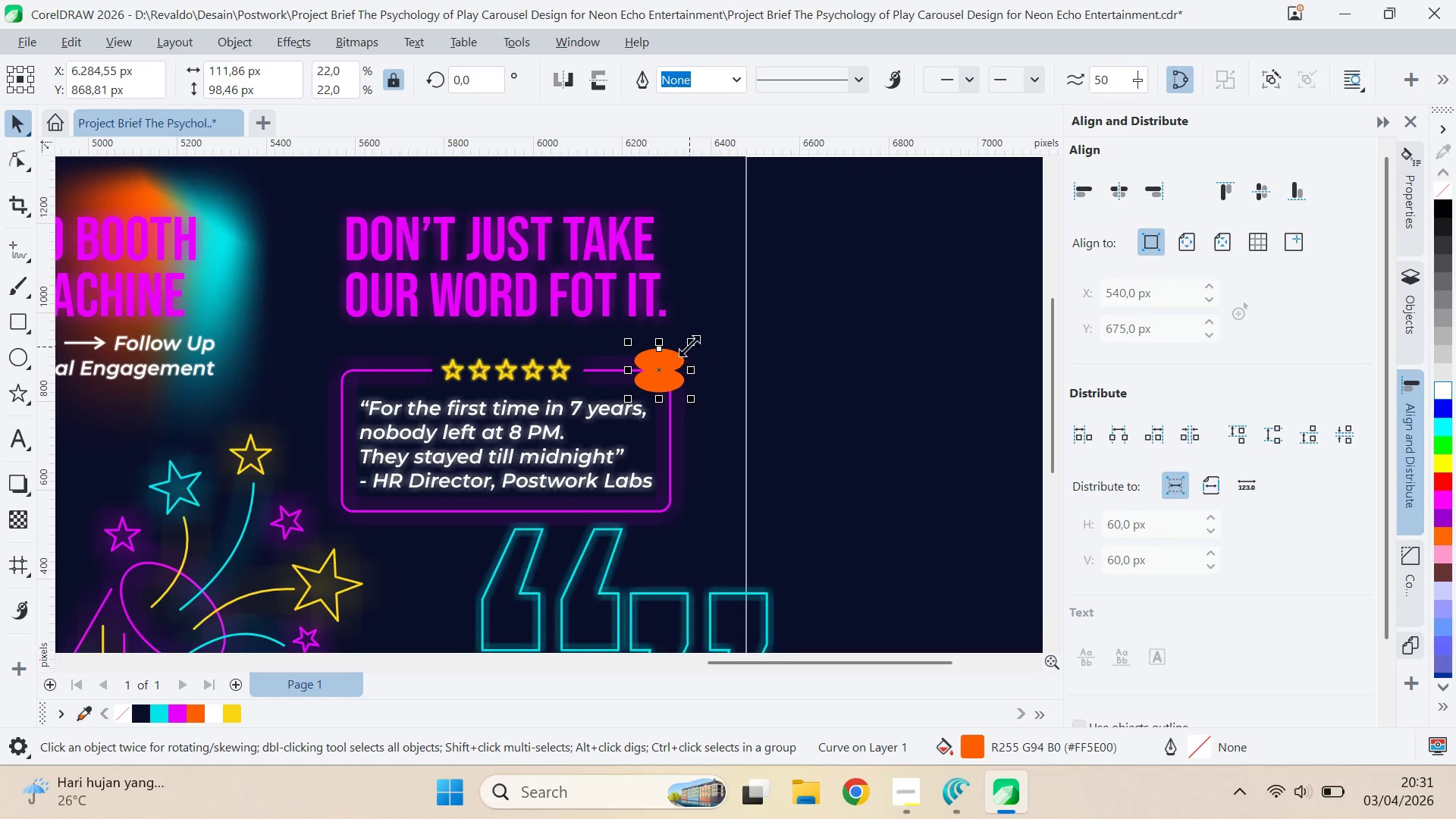 
left_click_drag(start_coordinate=[667, 370], to_coordinate=[397, 519])
 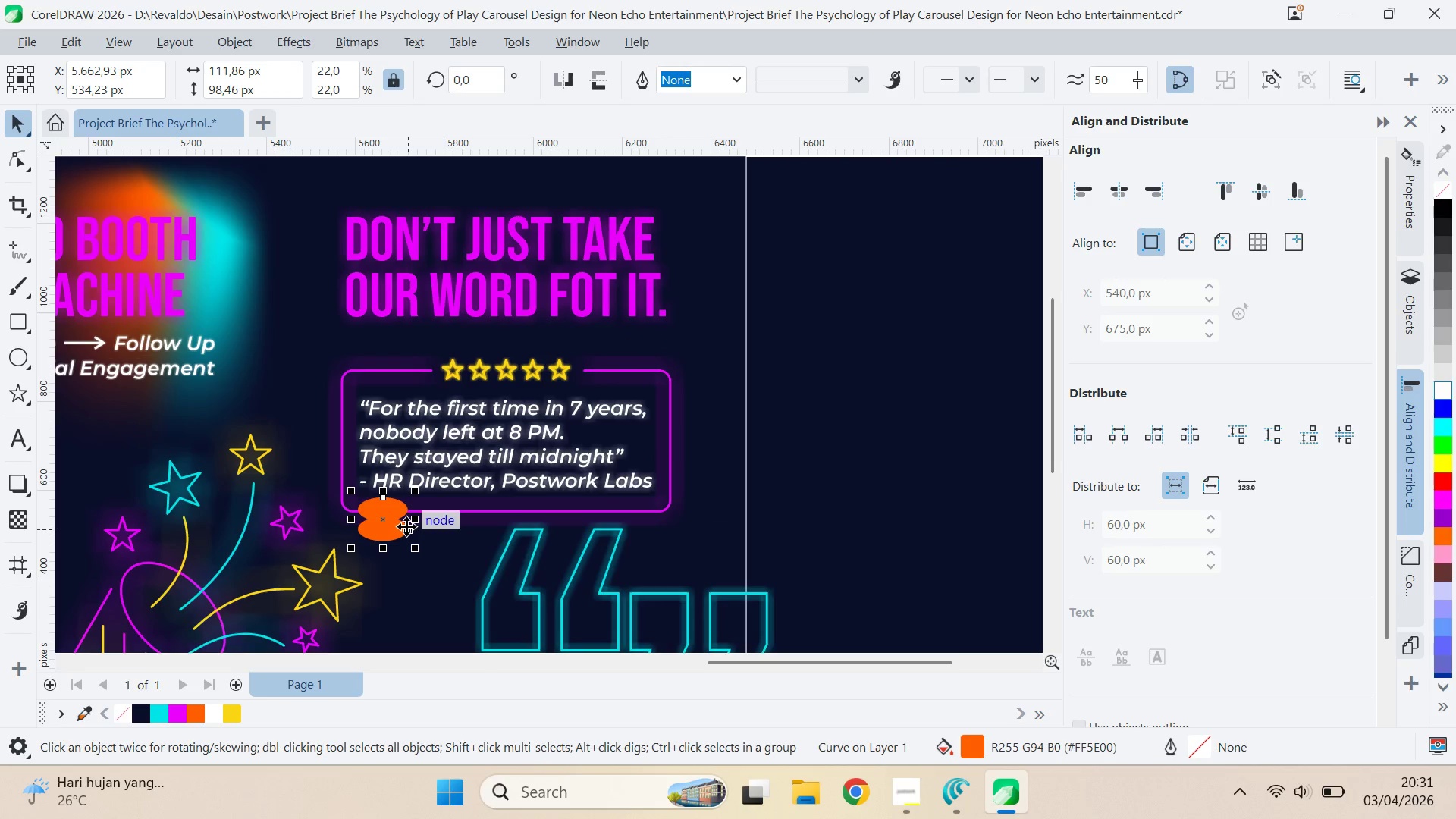 
key(Alt+Tab)
 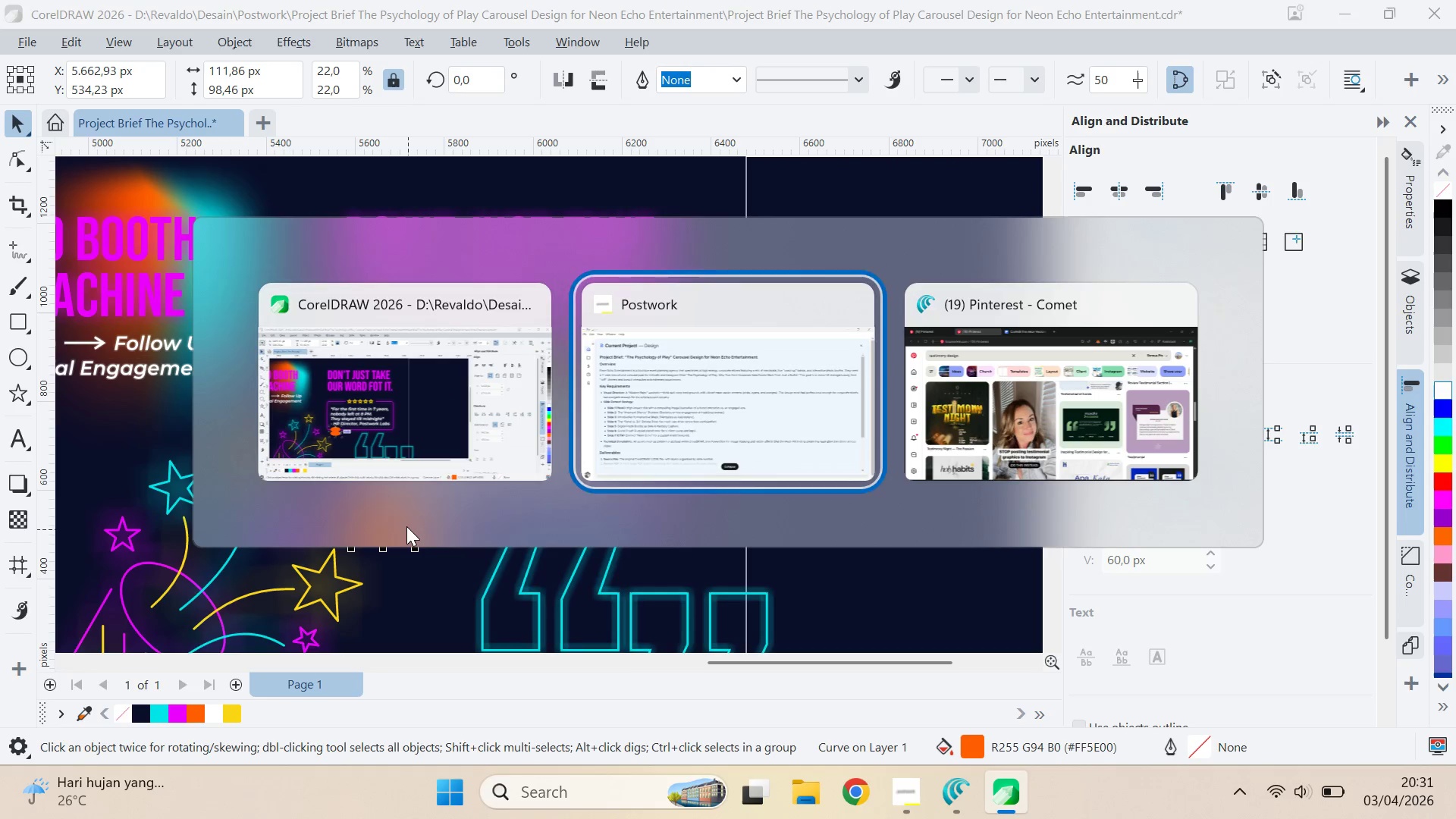 
key(Alt+Tab)
 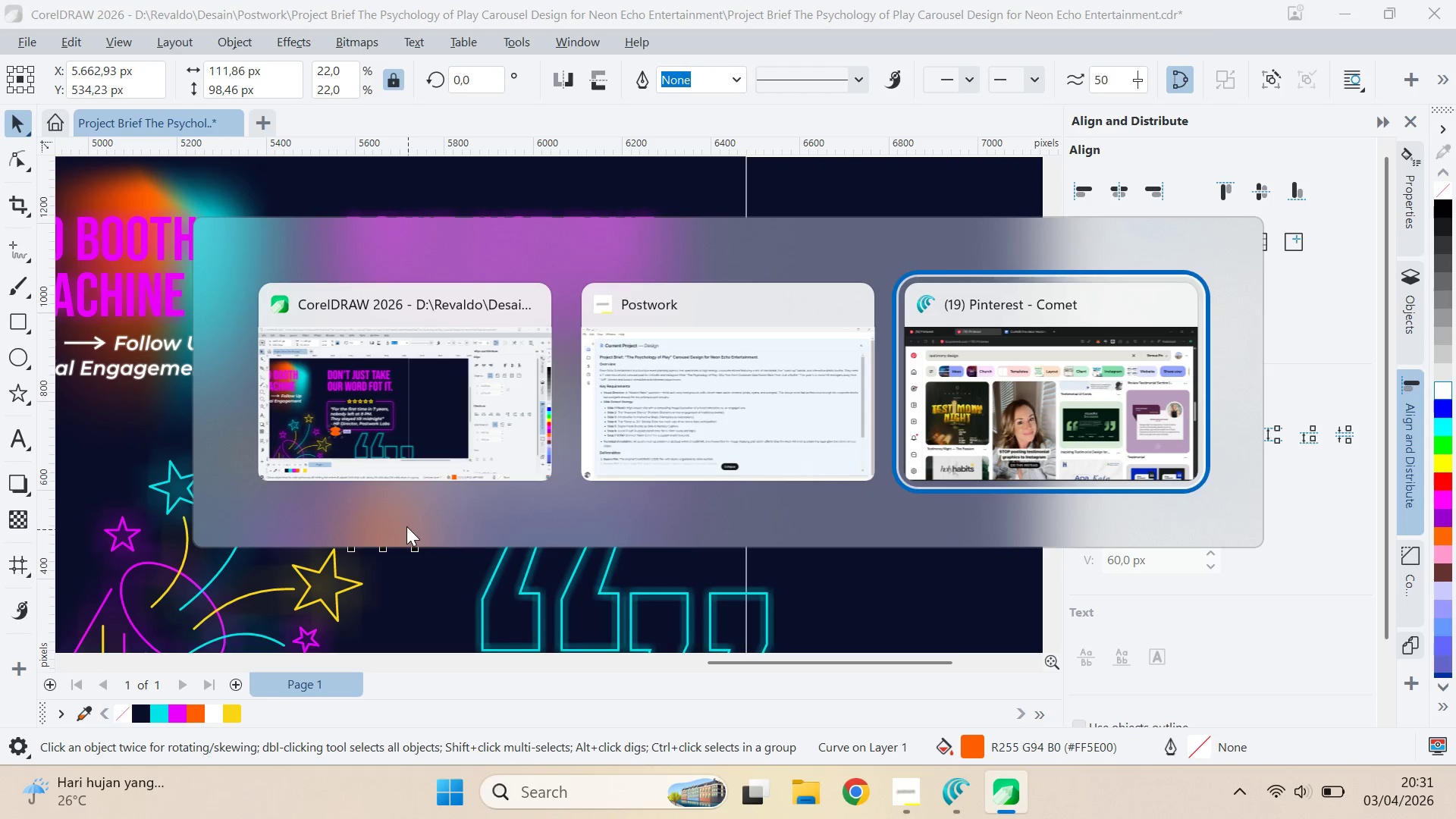 
key(Alt+Tab)
 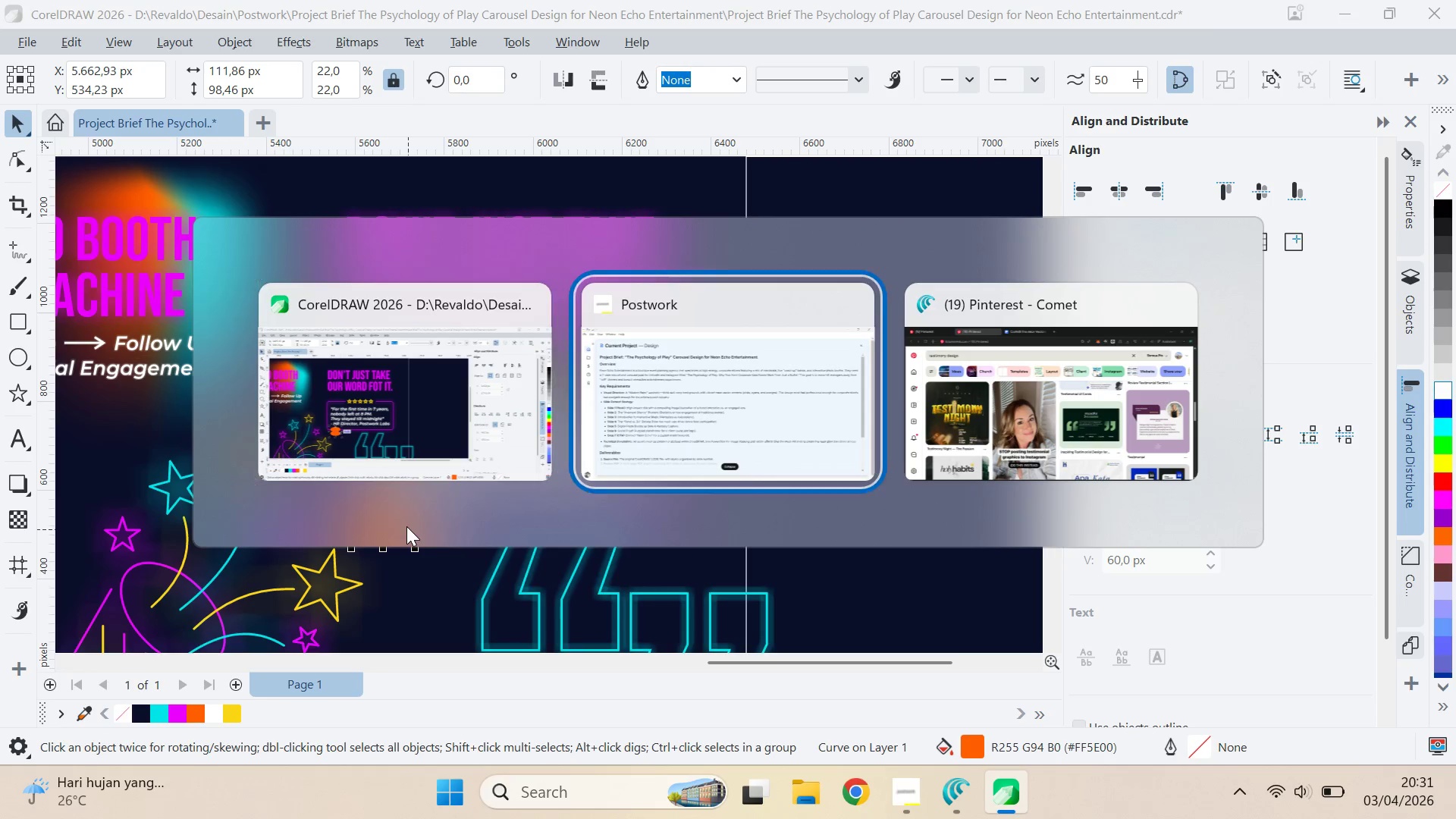 
key(Alt+Tab)
 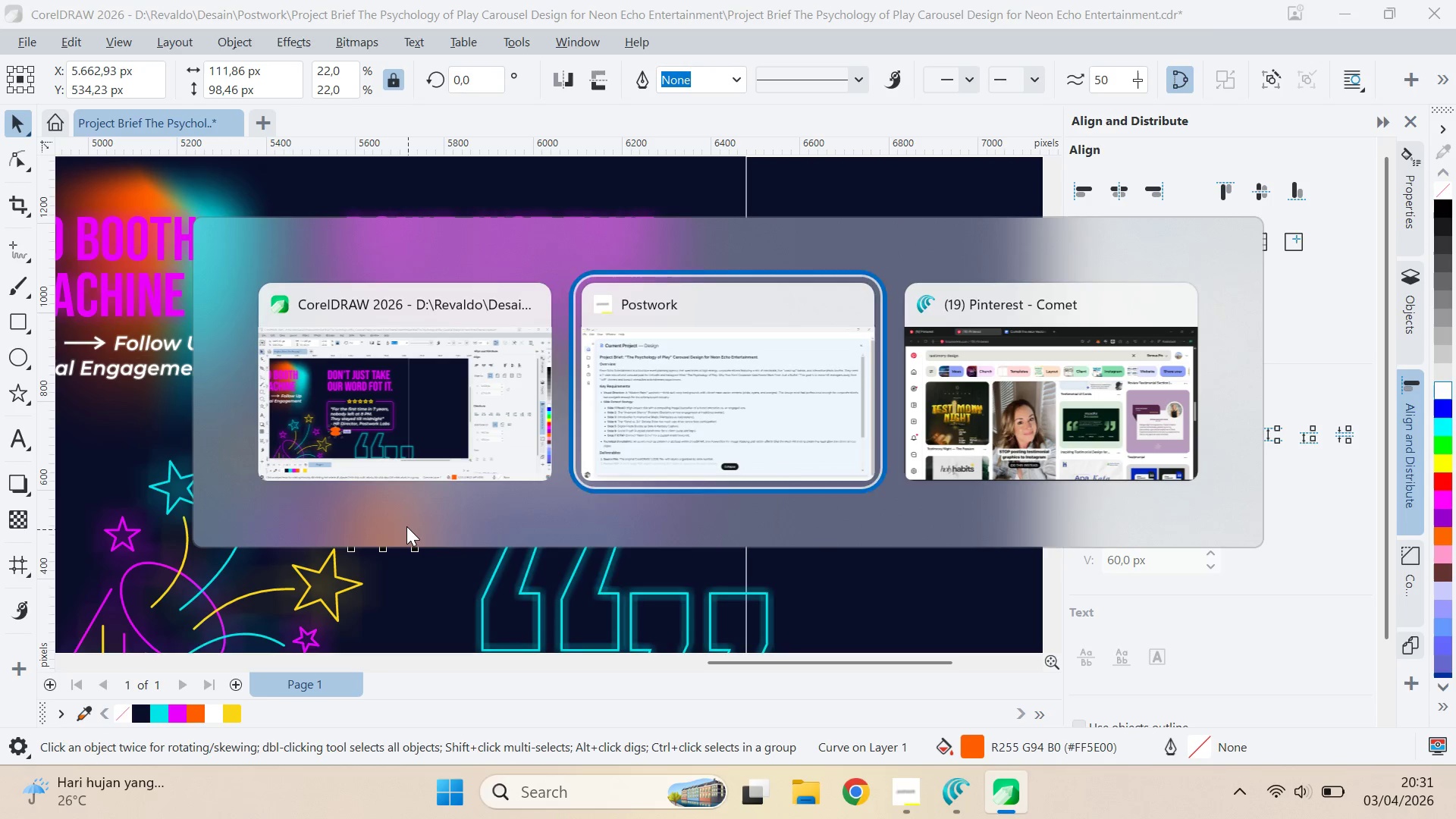 
key(Alt+Tab)
 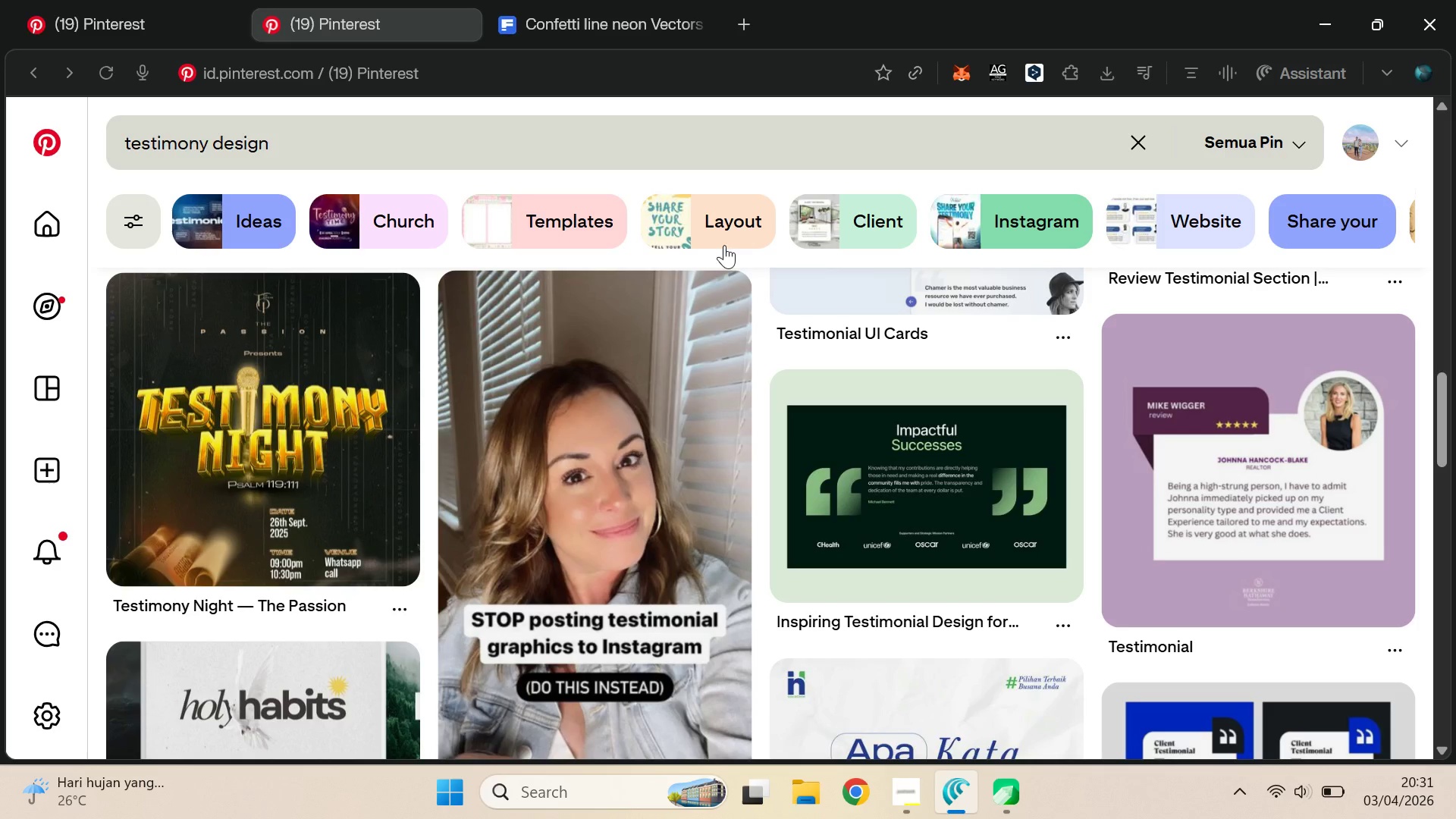 
scroll: coordinate [775, 375], scroll_direction: down, amount: 2.0
 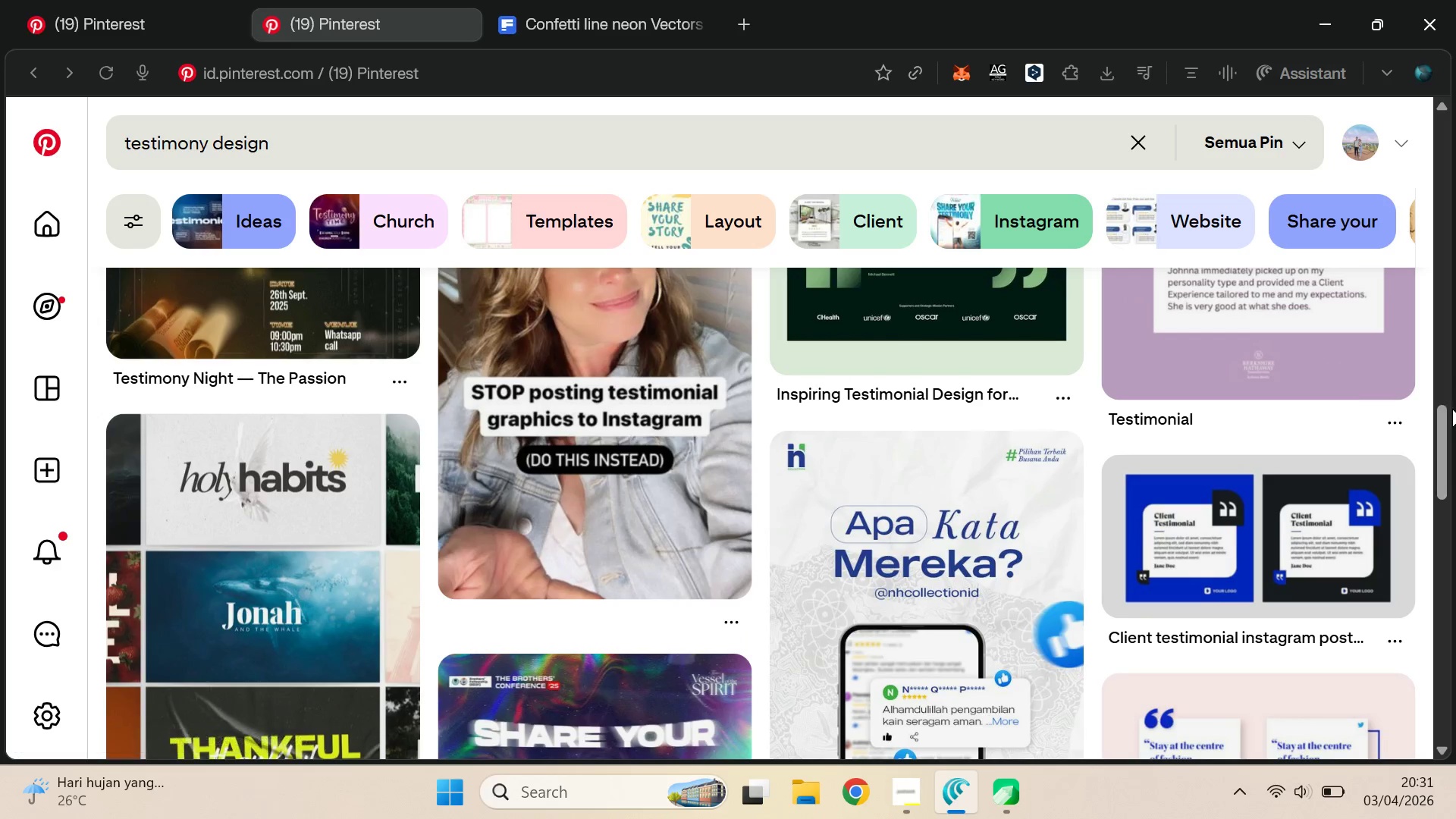 
left_click_drag(start_coordinate=[1442, 426], to_coordinate=[1455, 501])
 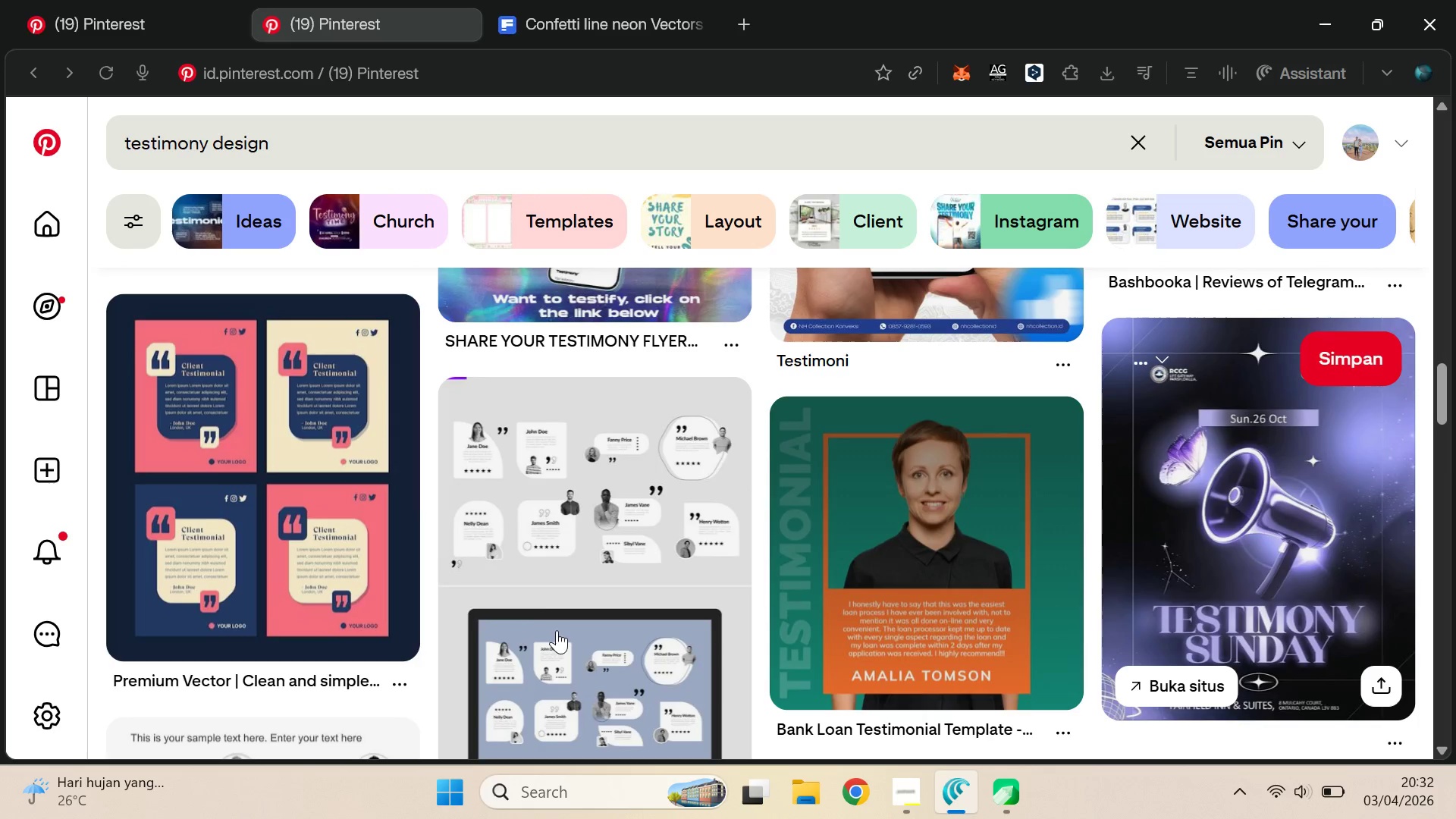 
left_click([514, 538])
 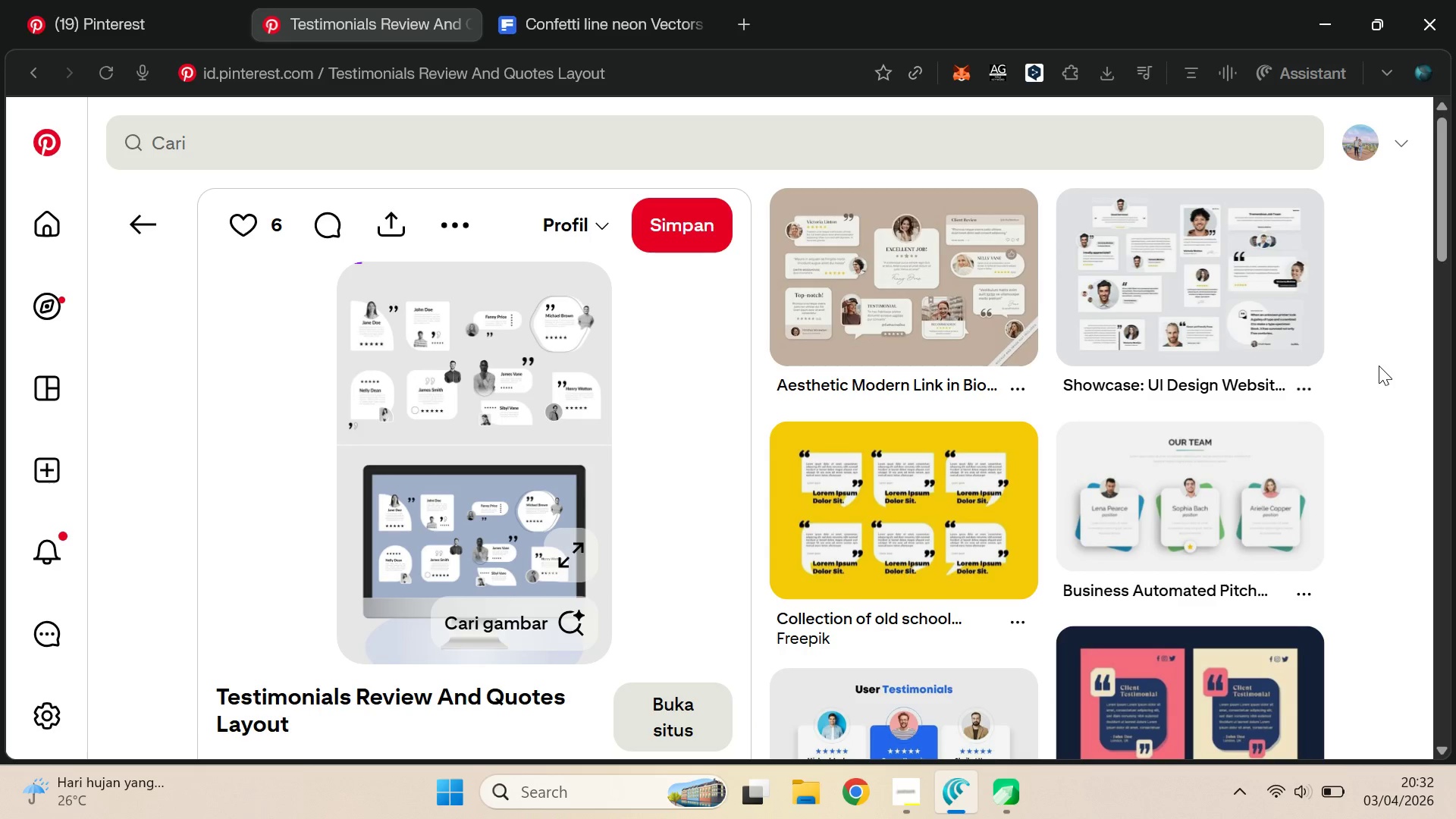 
wait(5.55)
 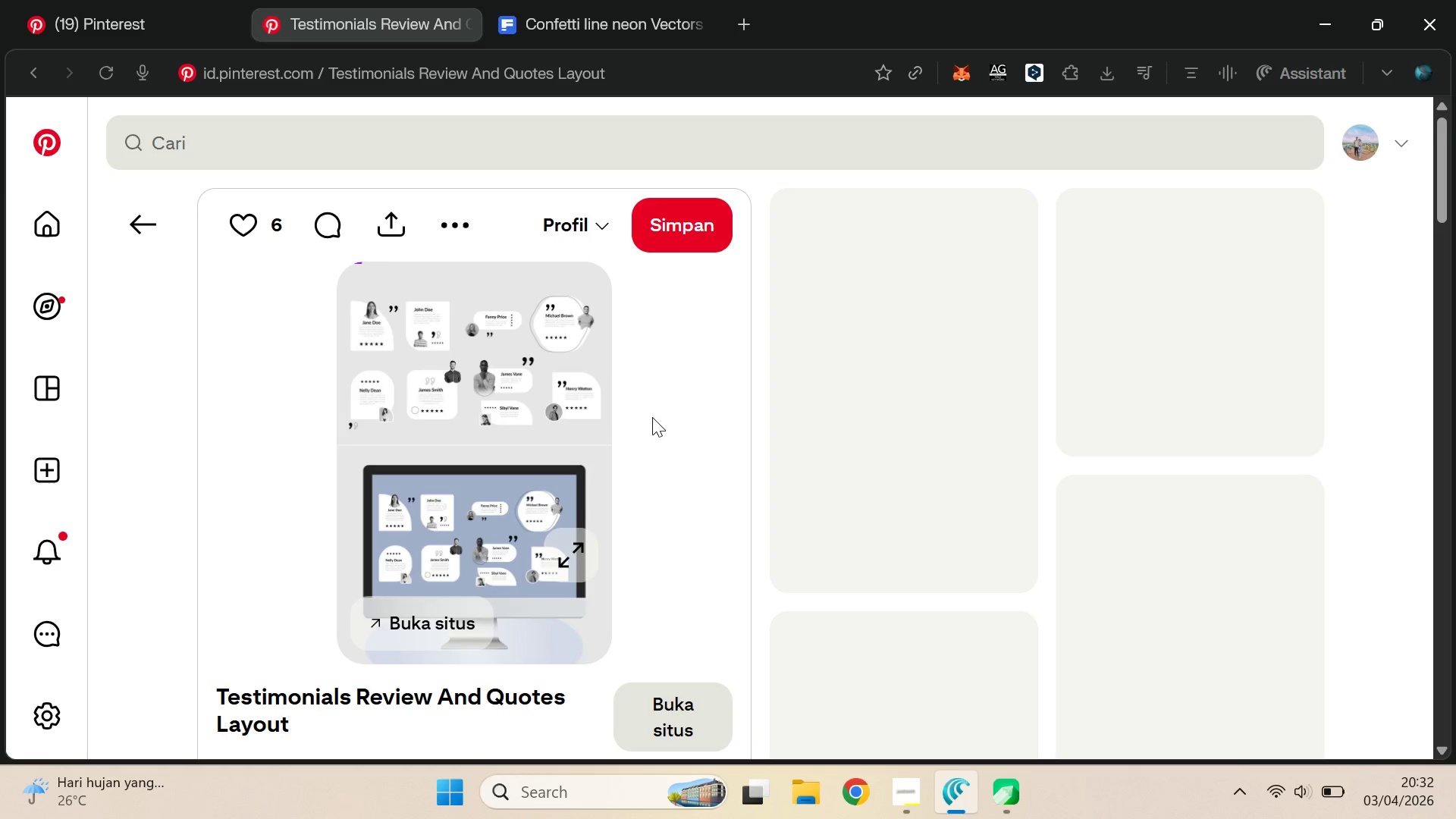 
left_click([137, 241])
 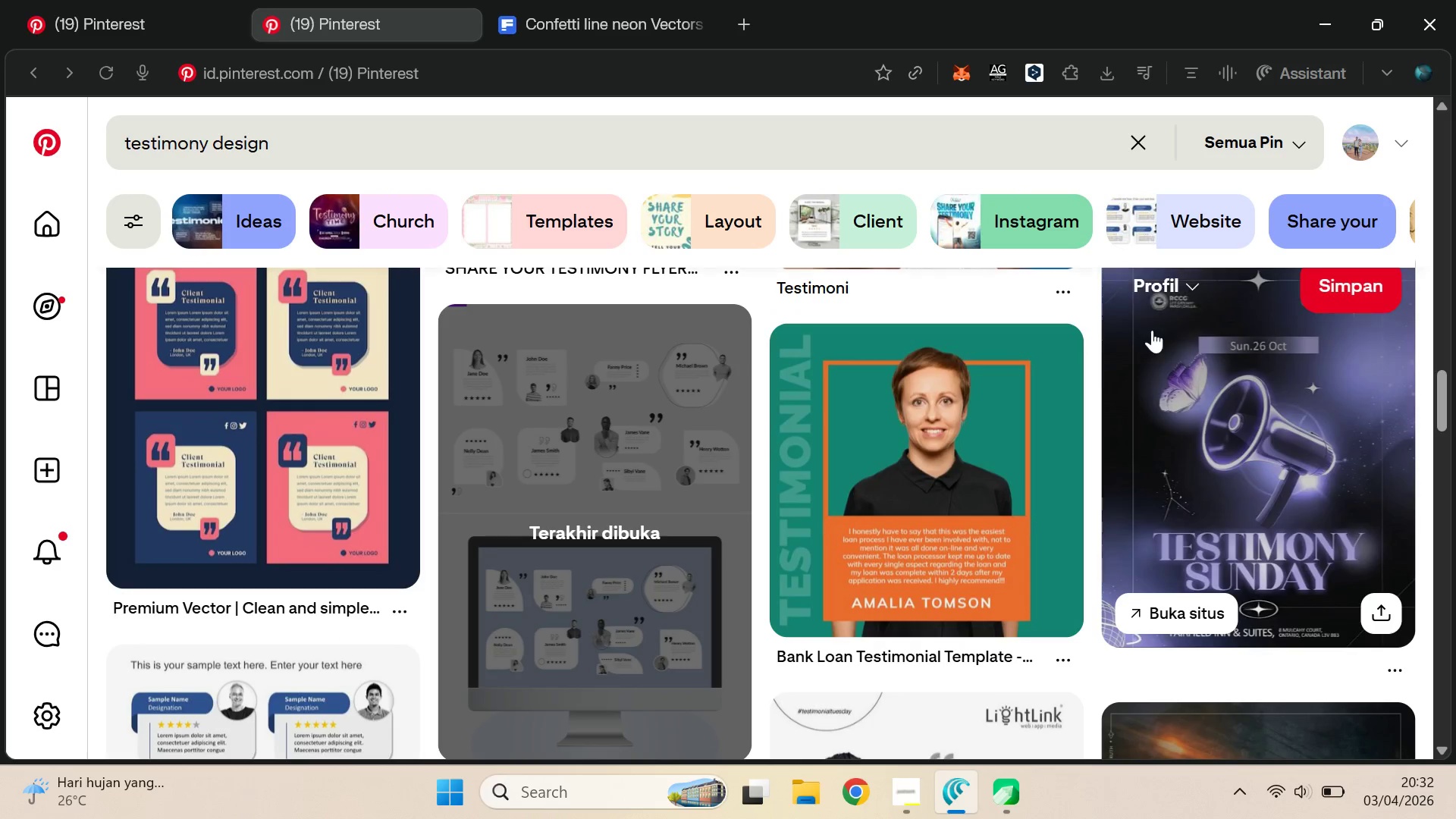 
scroll: coordinate [1095, 430], scroll_direction: down, amount: 5.0
 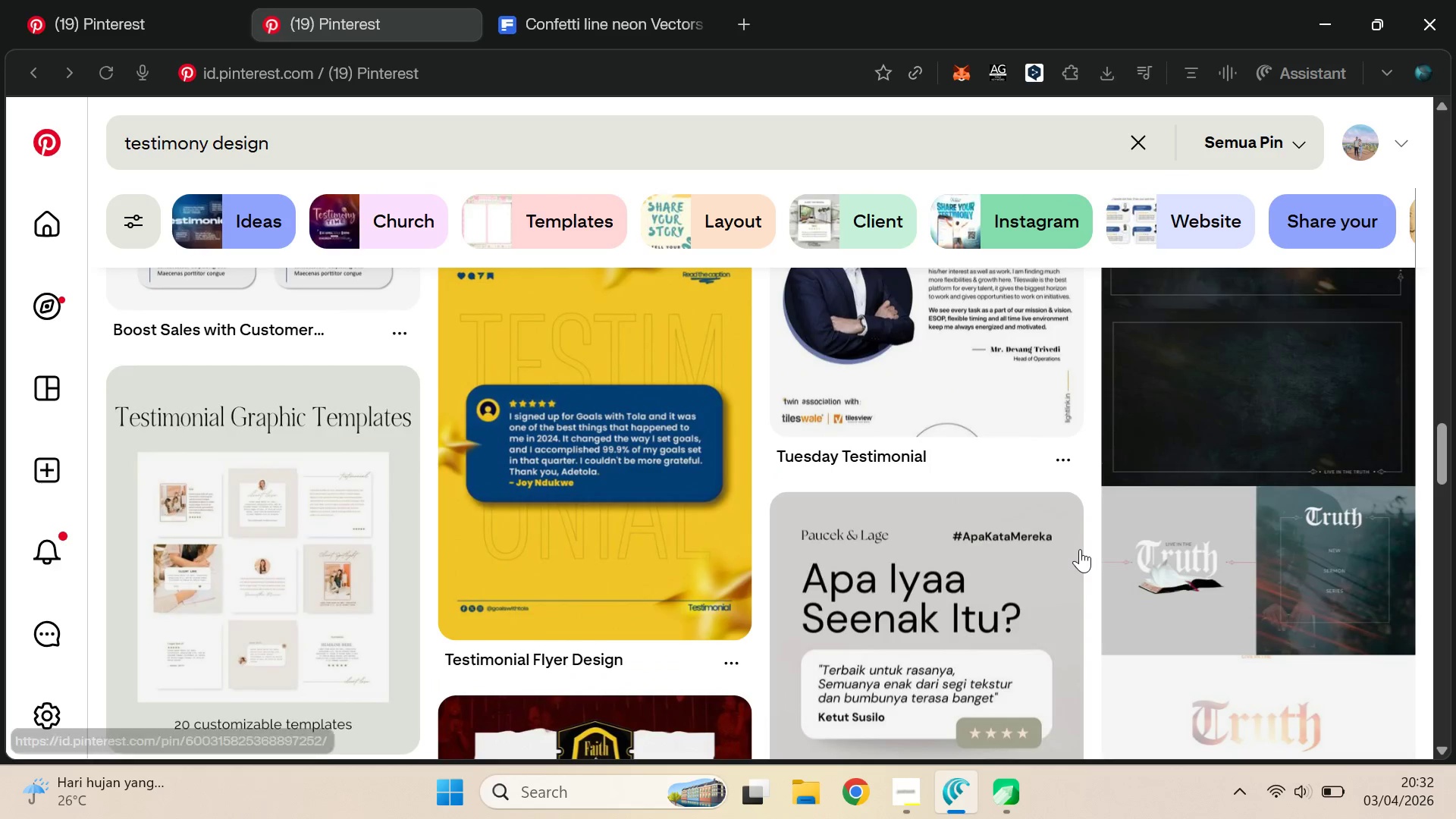 
scroll: coordinate [1080, 549], scroll_direction: up, amount: 2.0
 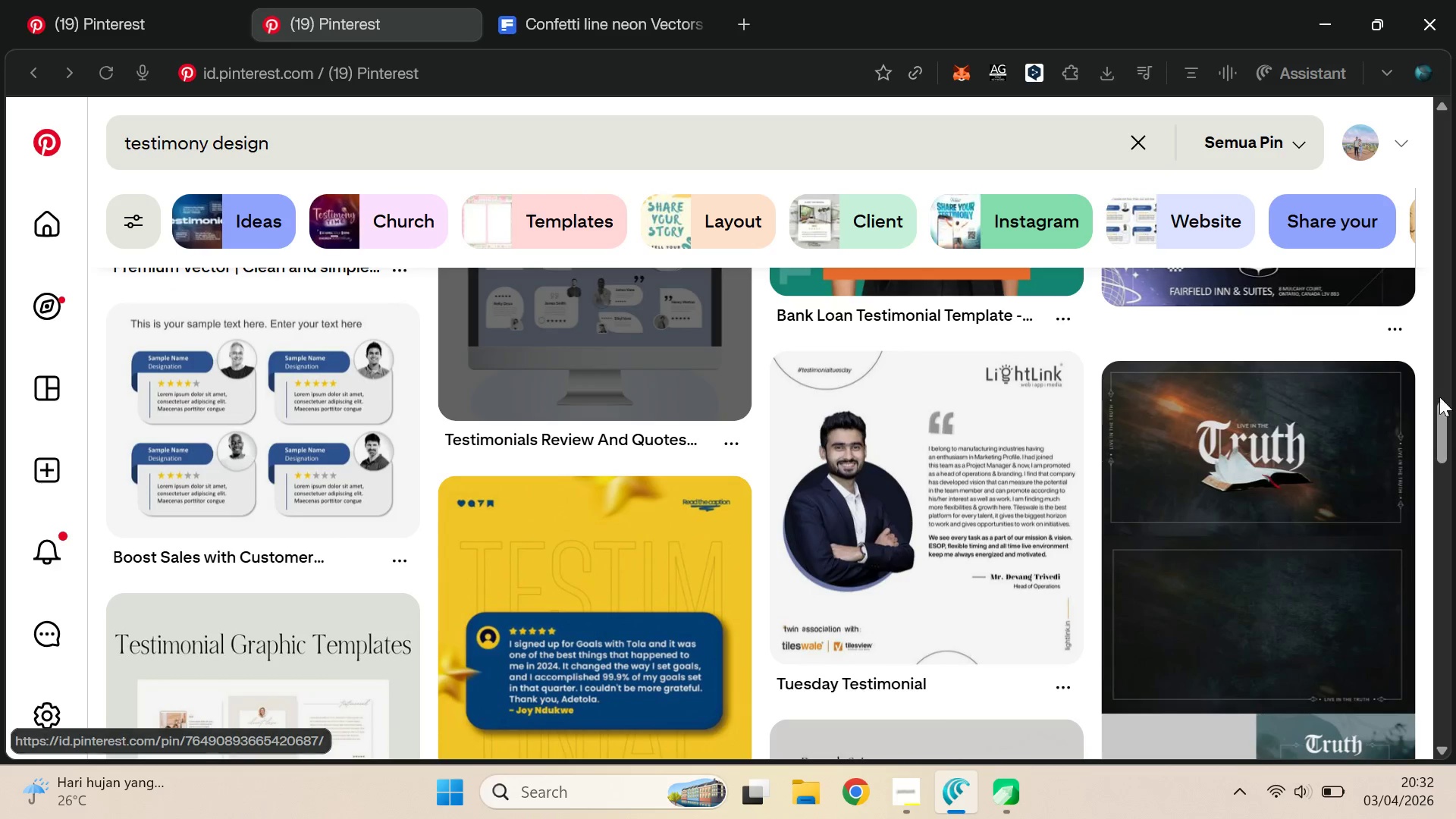 
left_click_drag(start_coordinate=[1443, 417], to_coordinate=[1455, 372])
 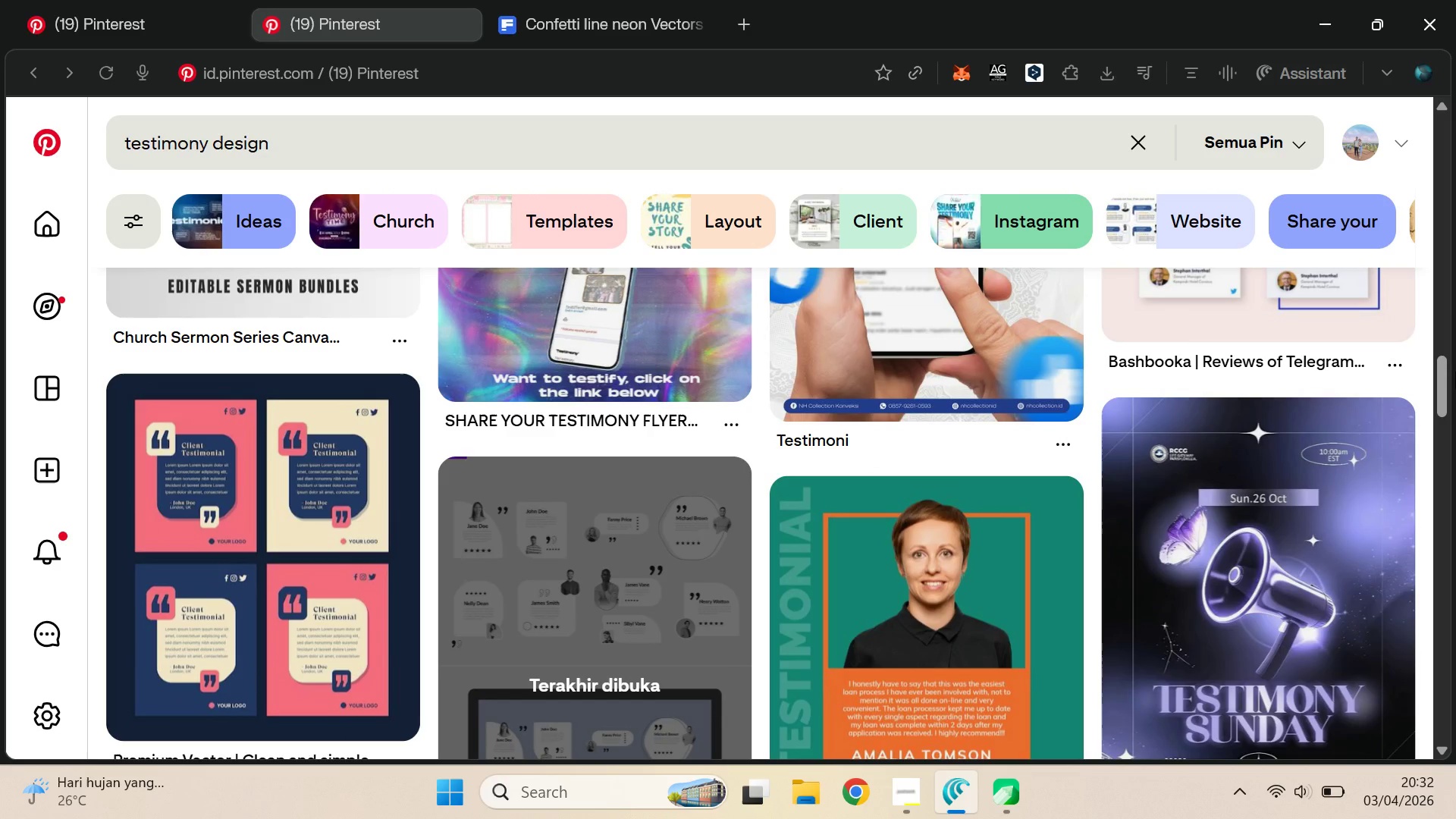 
key(Alt+AltLeft)
 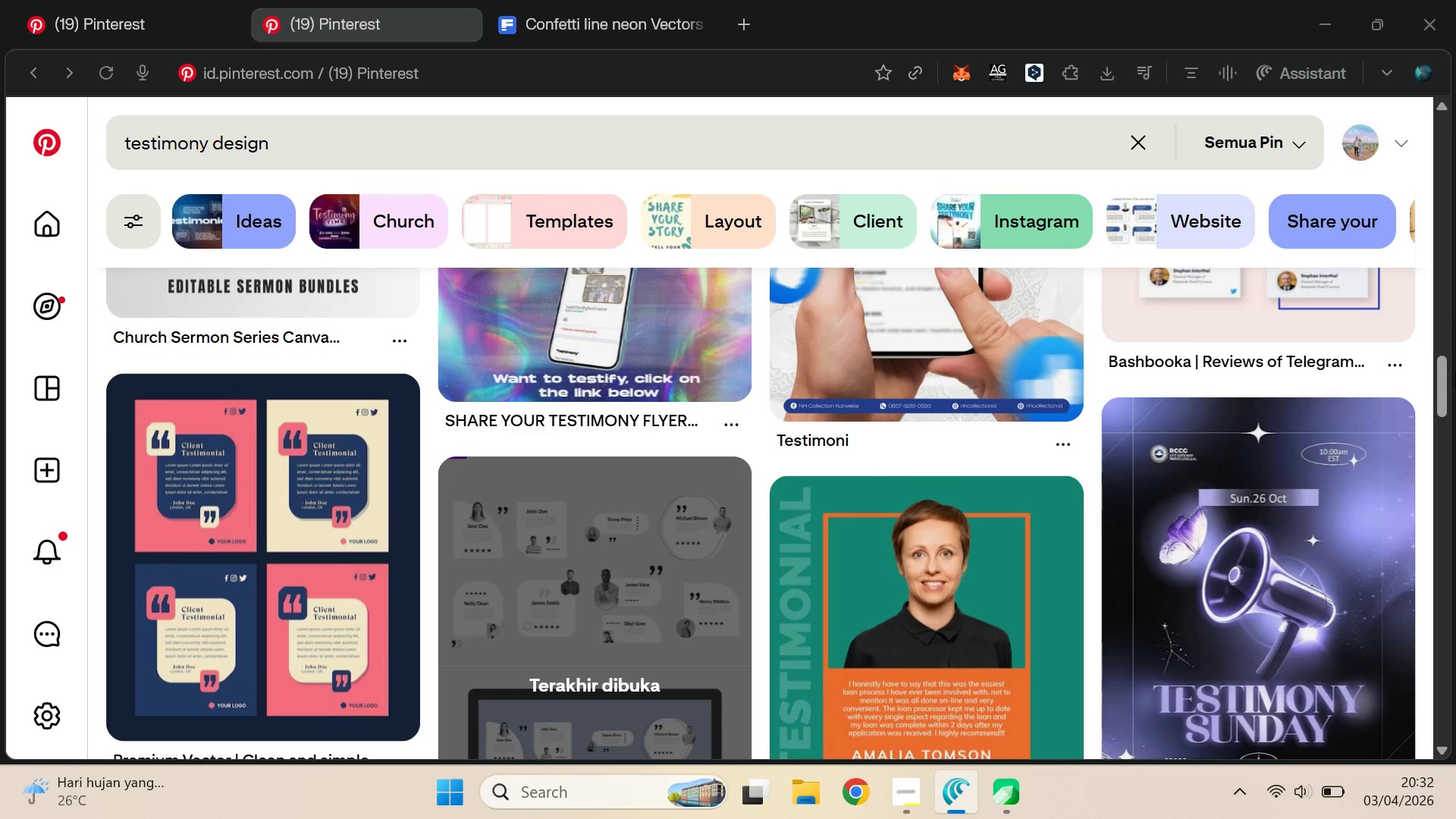 
key(Tab)
type(qvq)
 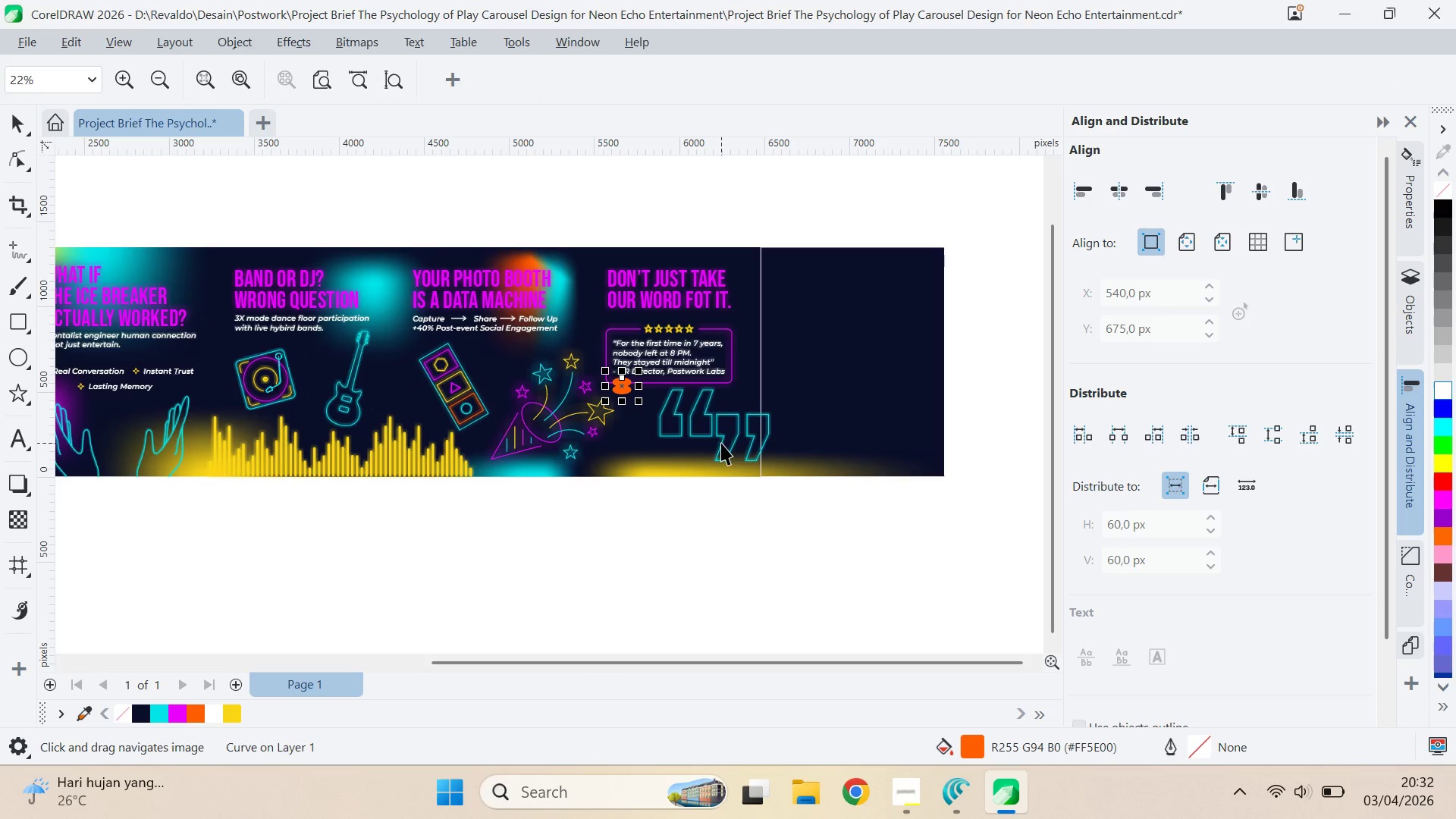 
left_click_drag(start_coordinate=[797, 469], to_coordinate=[777, 328])
 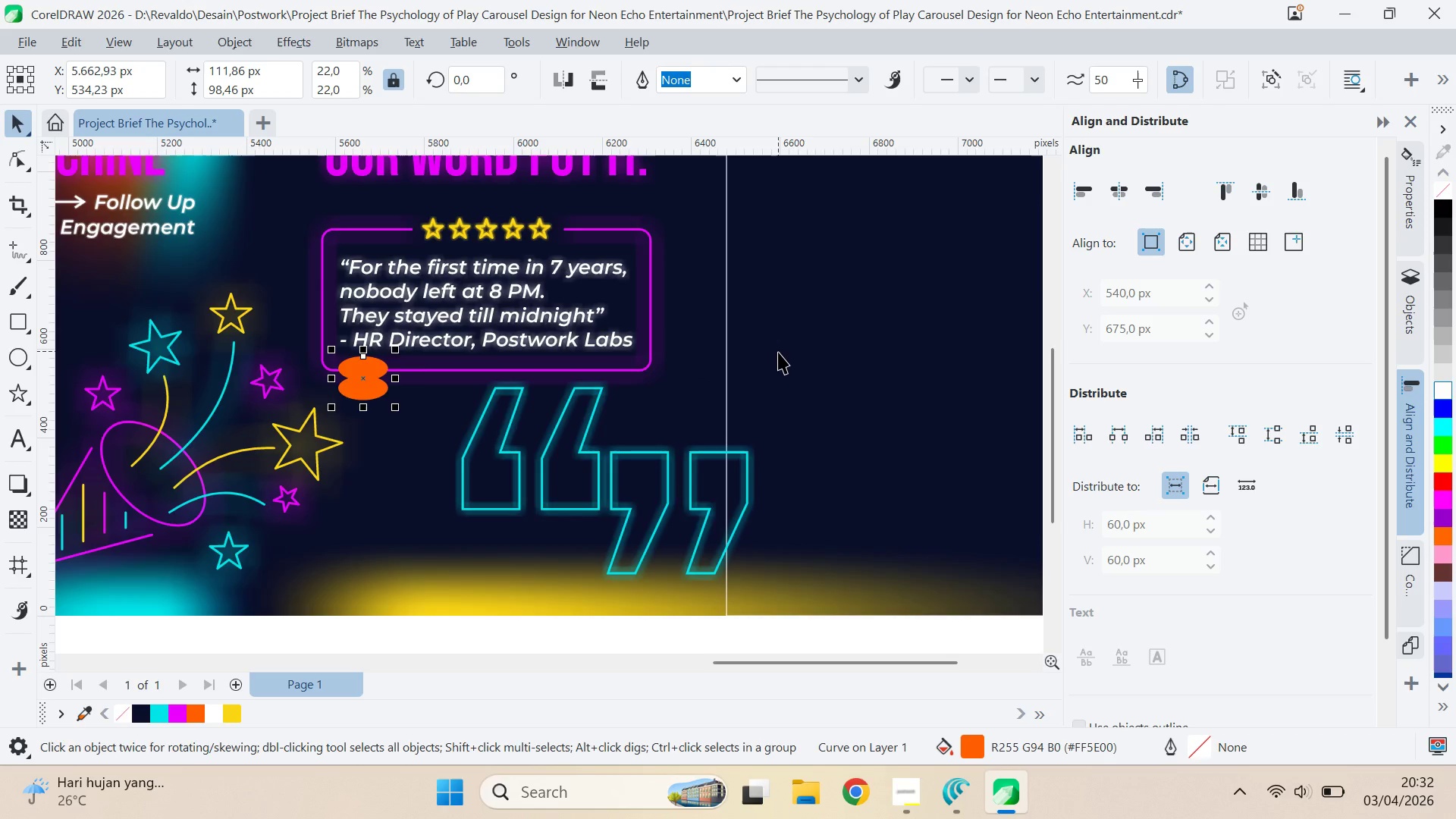 
scroll: coordinate [783, 406], scroll_direction: down, amount: 7.0
 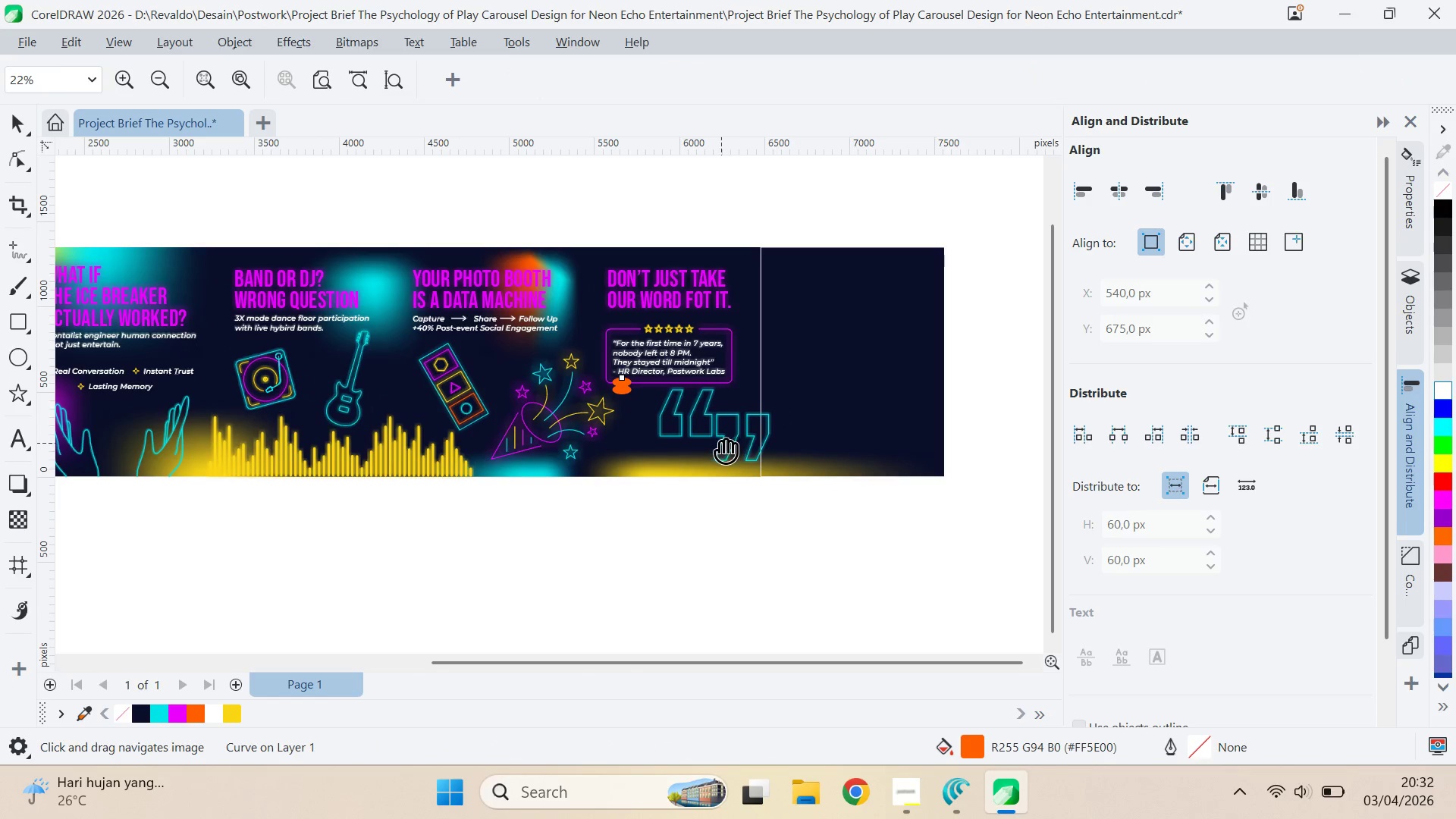 
left_click([721, 443])
 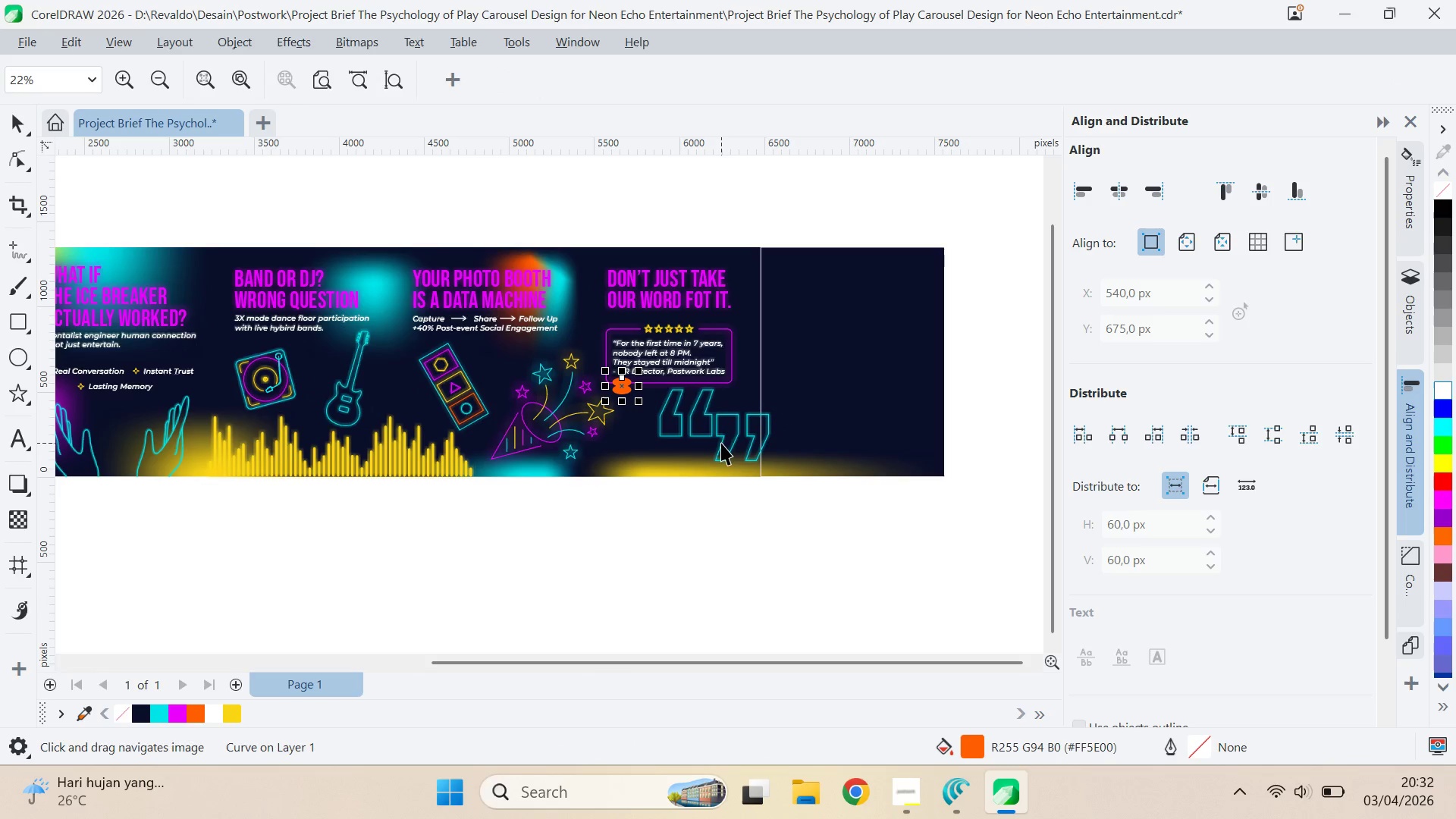 
key(V)
 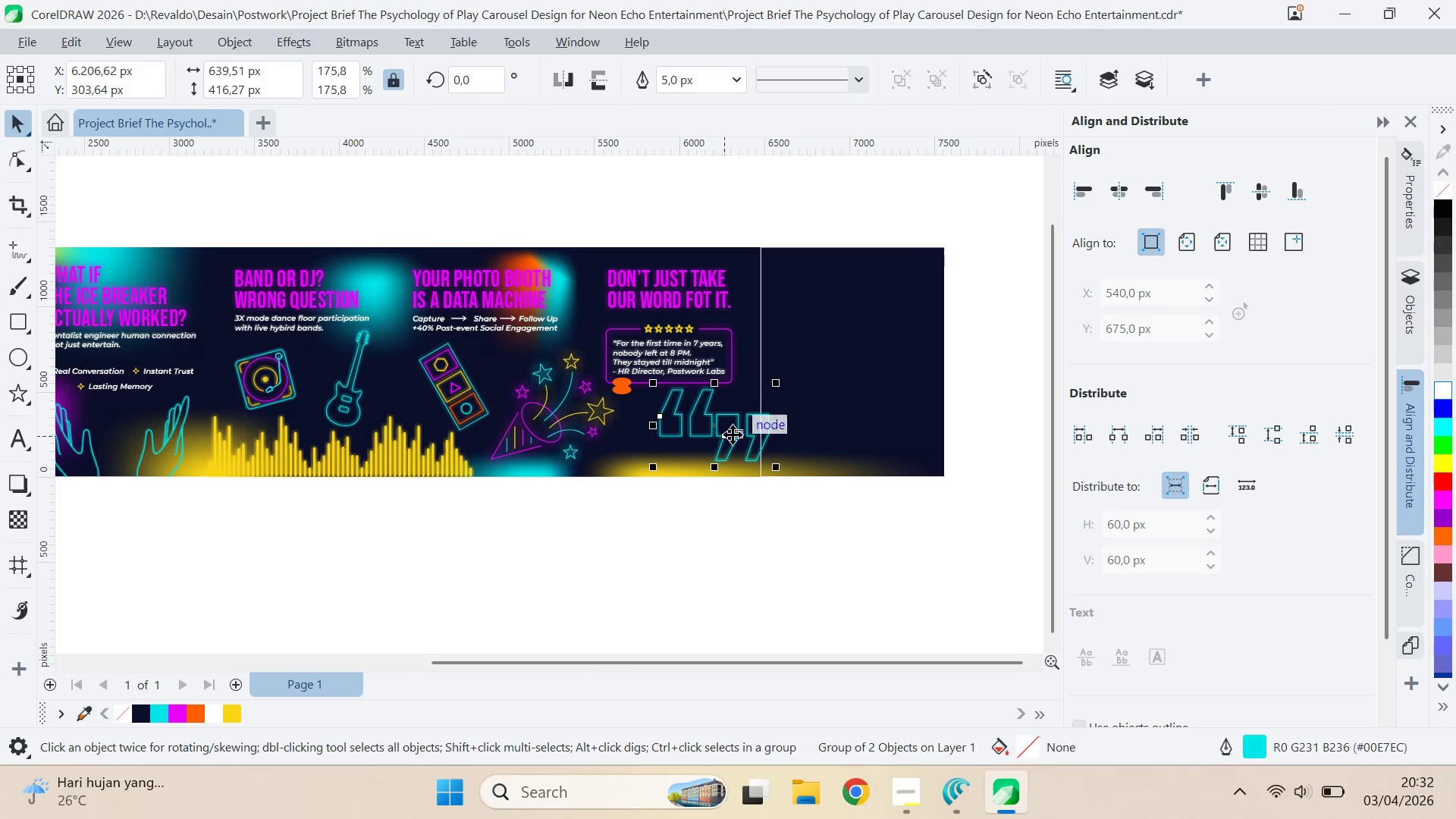 
key(Control+U)
 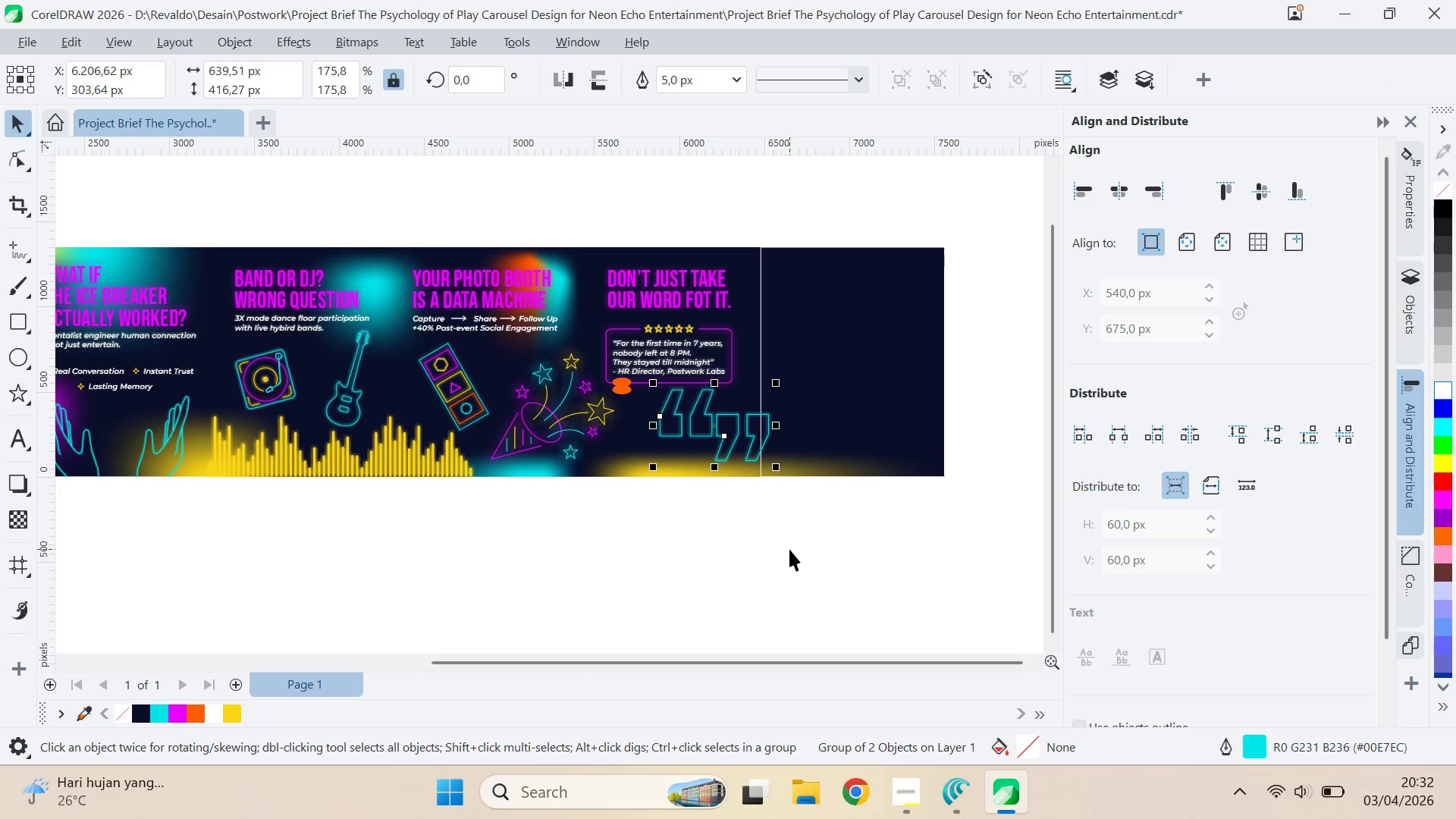 
left_click([789, 549])
 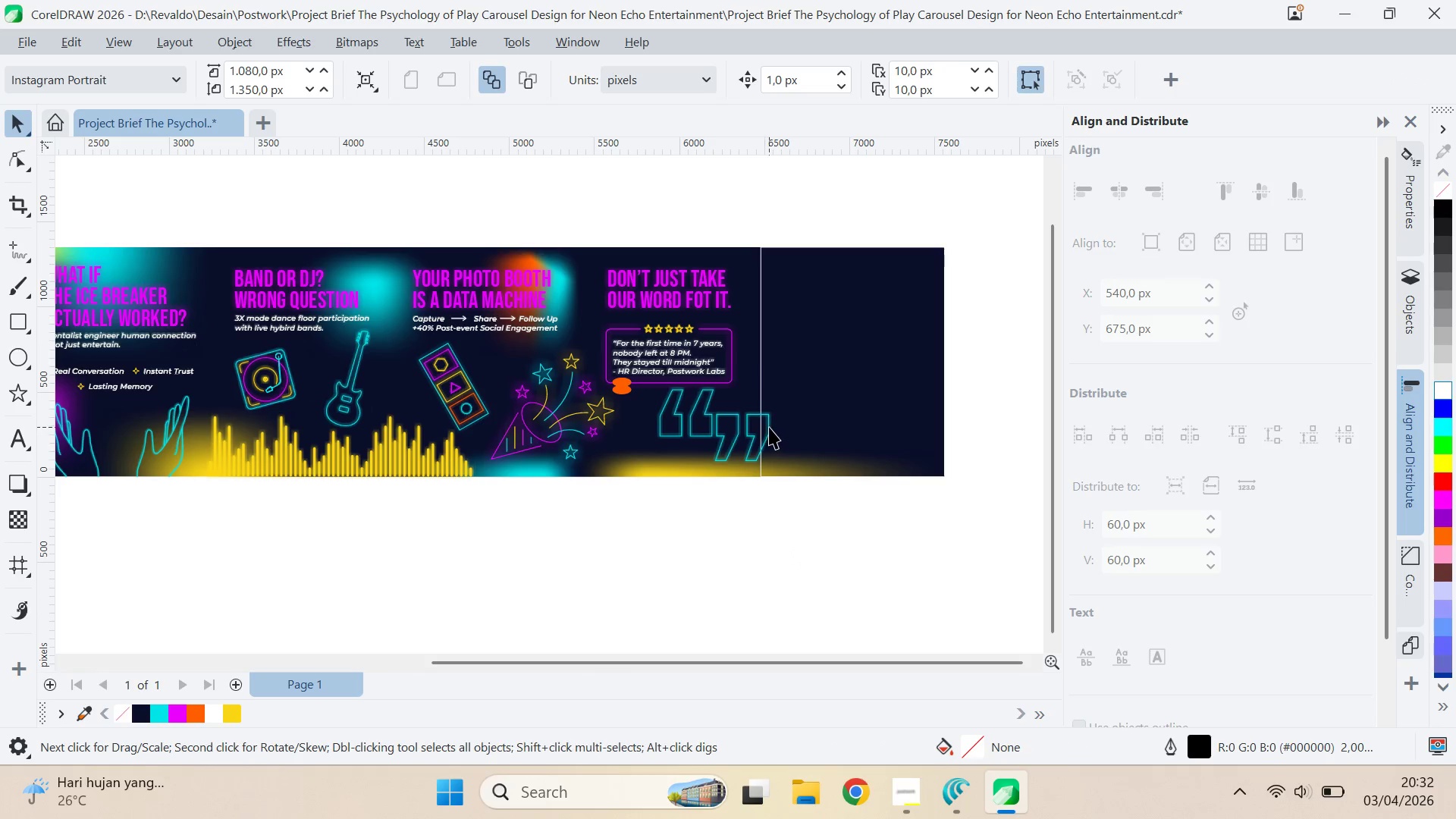 
left_click_drag(start_coordinate=[769, 426], to_coordinate=[770, 518])
 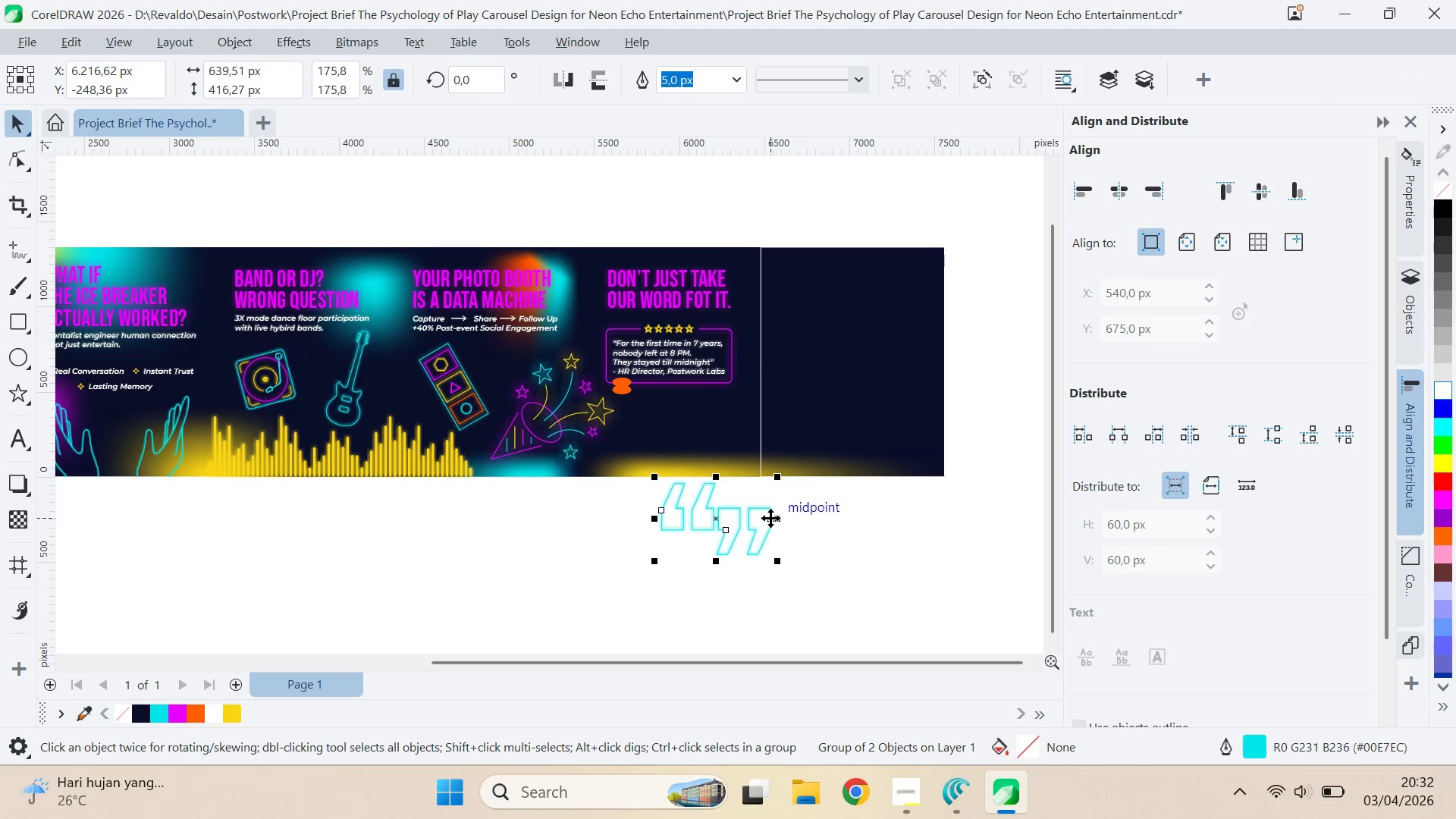 
key(Control+U)
 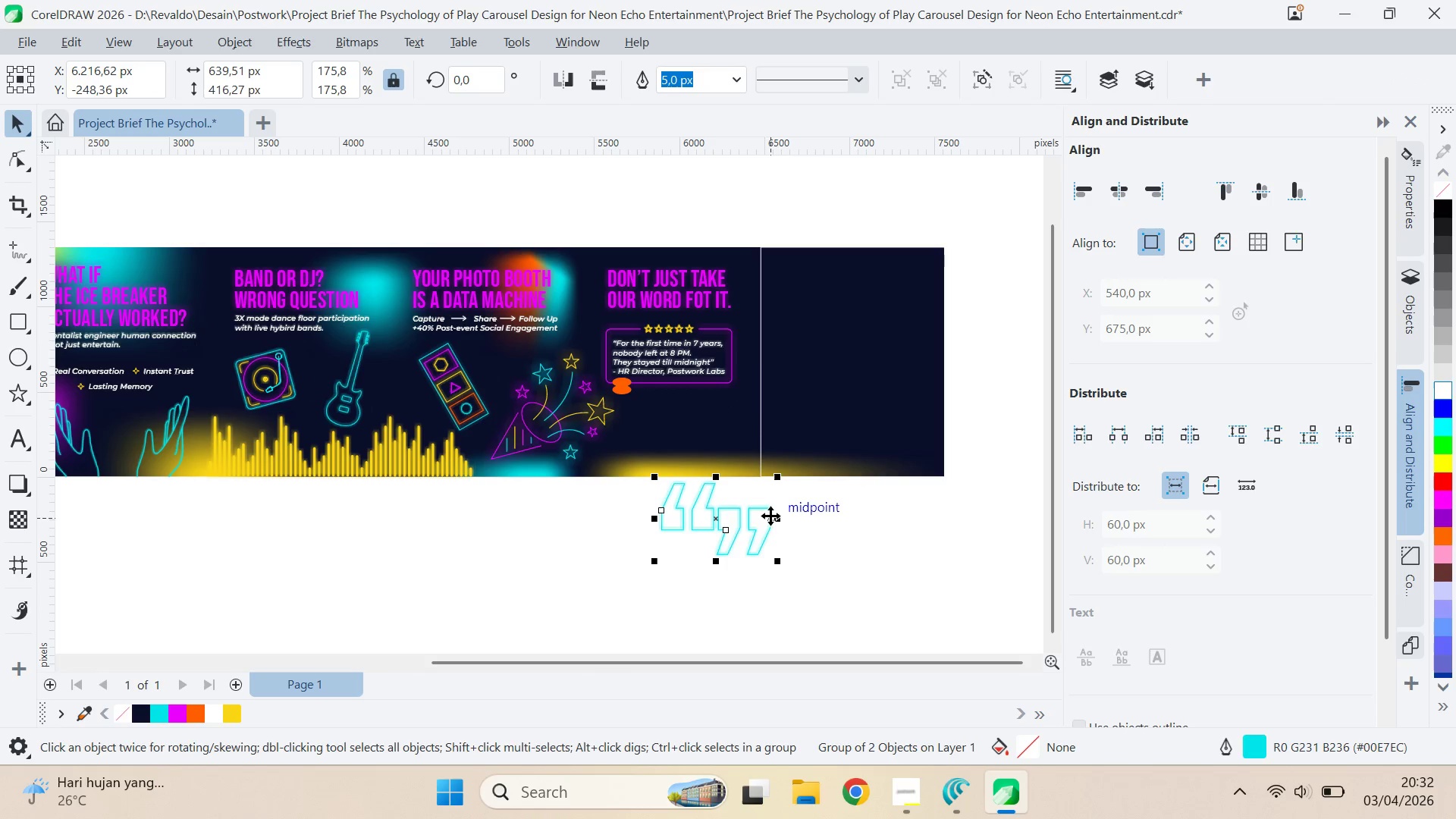 
key(Control+U)
 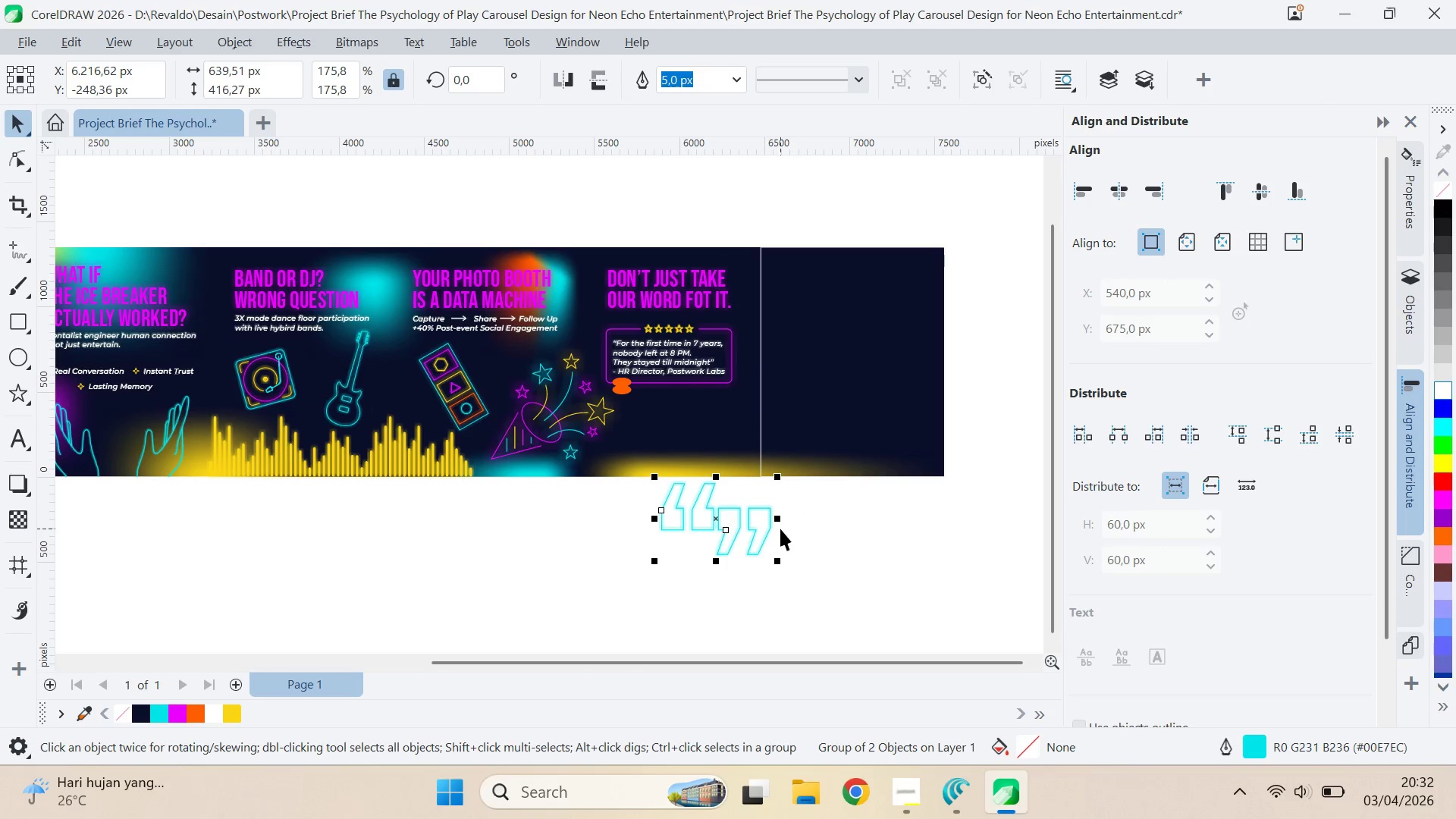 
hold_key(key=ShiftLeft, duration=0.45)
 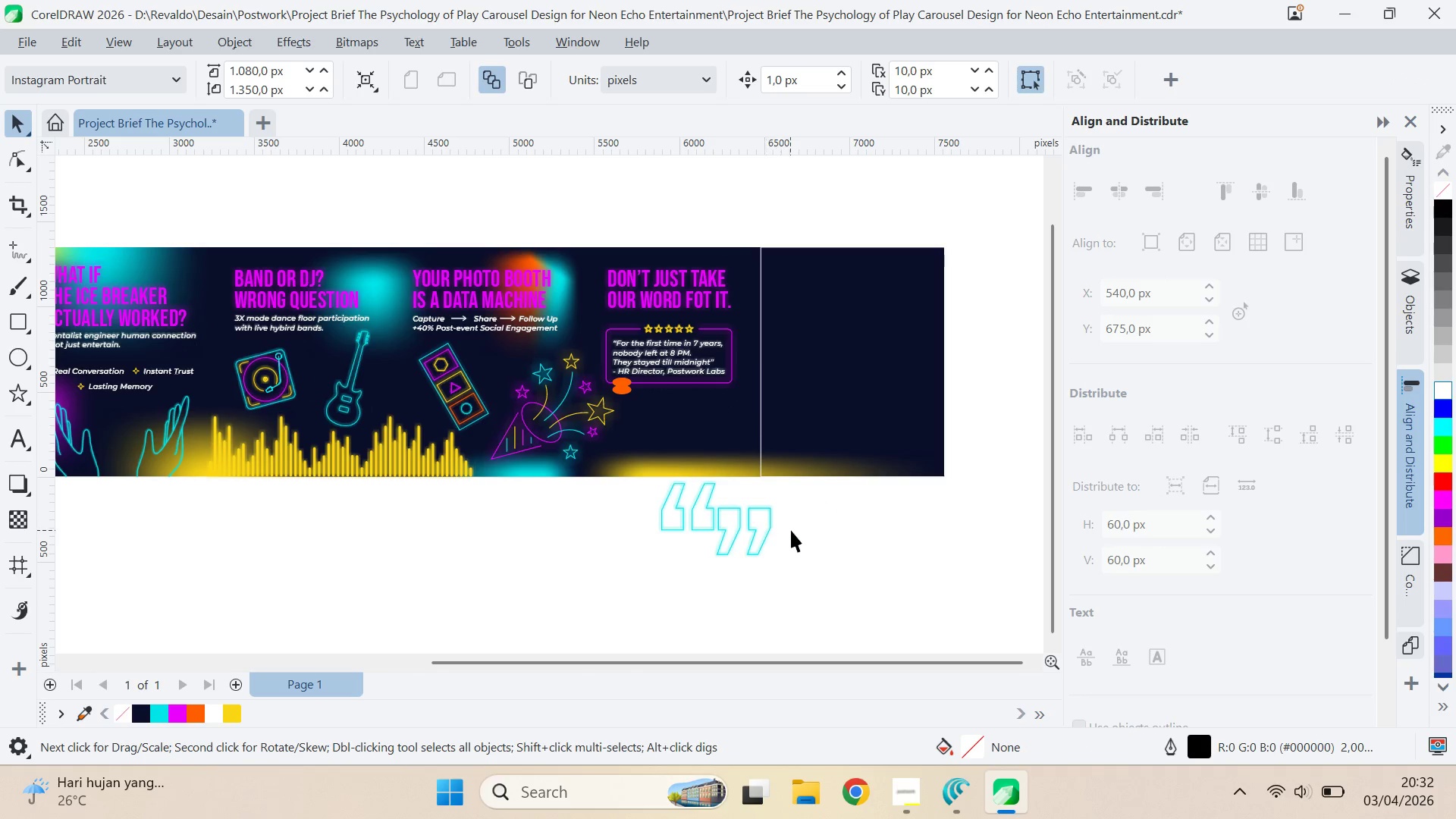 
key(Control+Z)
 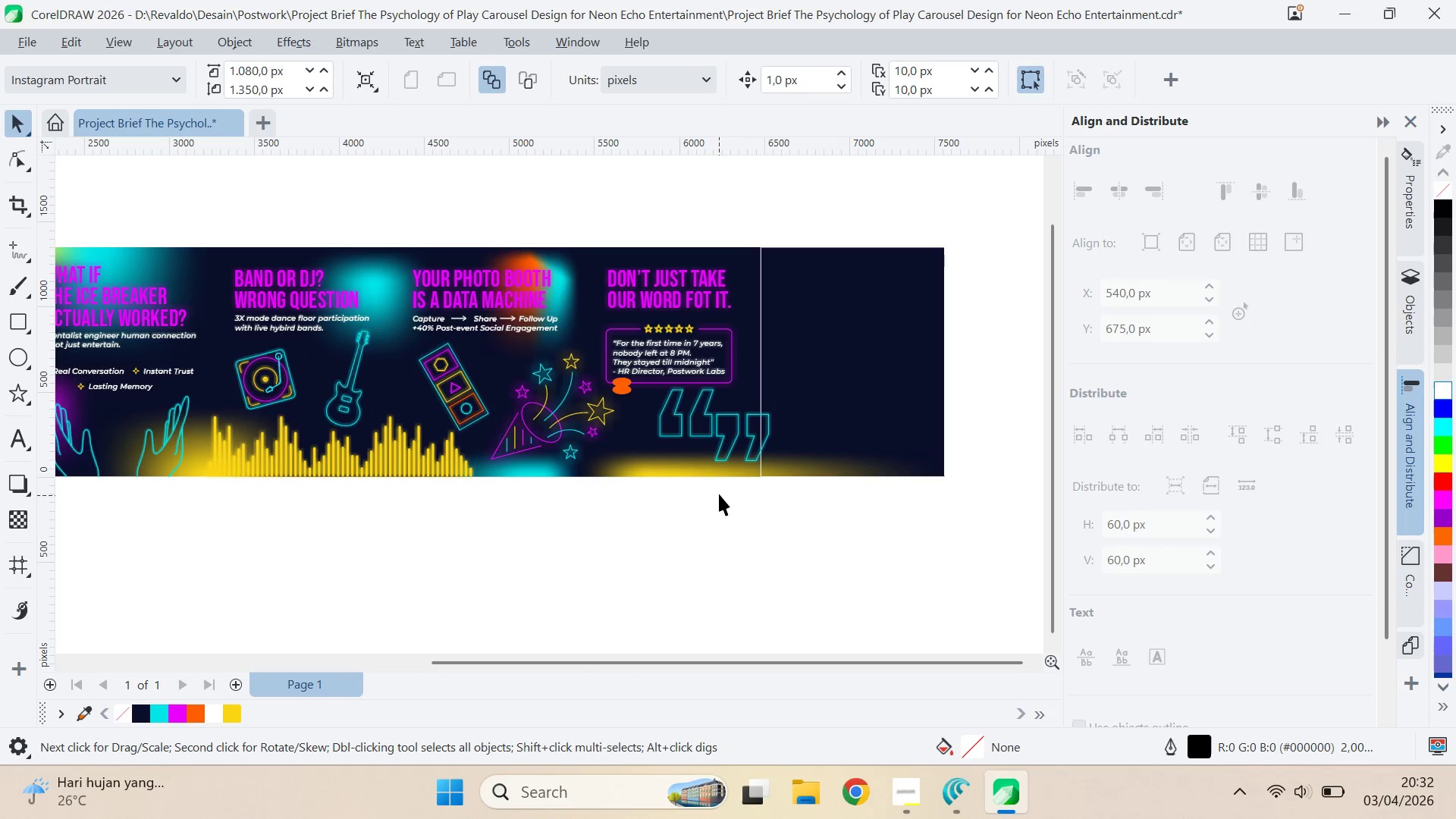 
type(qvq)
 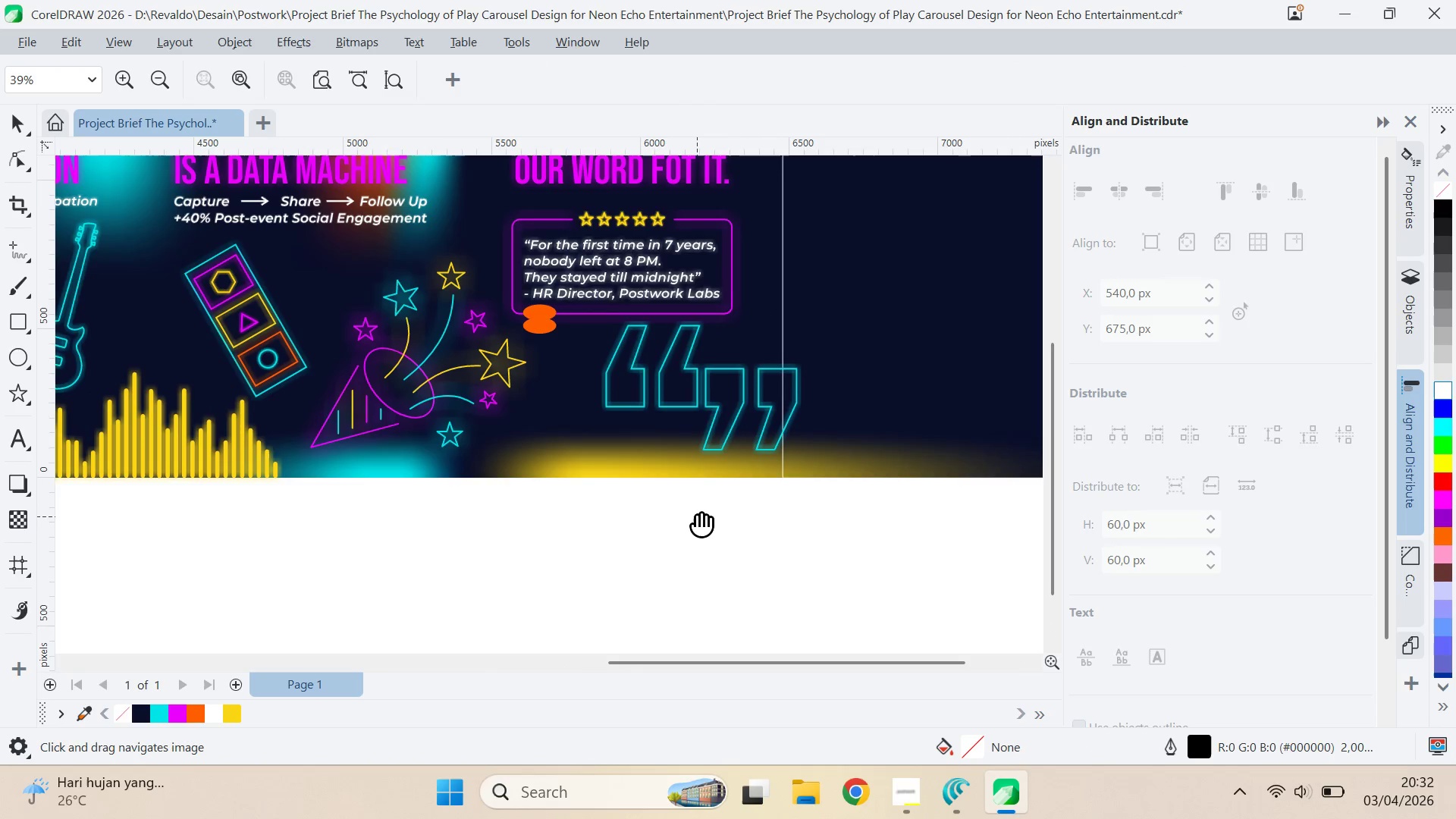 
scroll: coordinate [702, 507], scroll_direction: up, amount: 4.0
 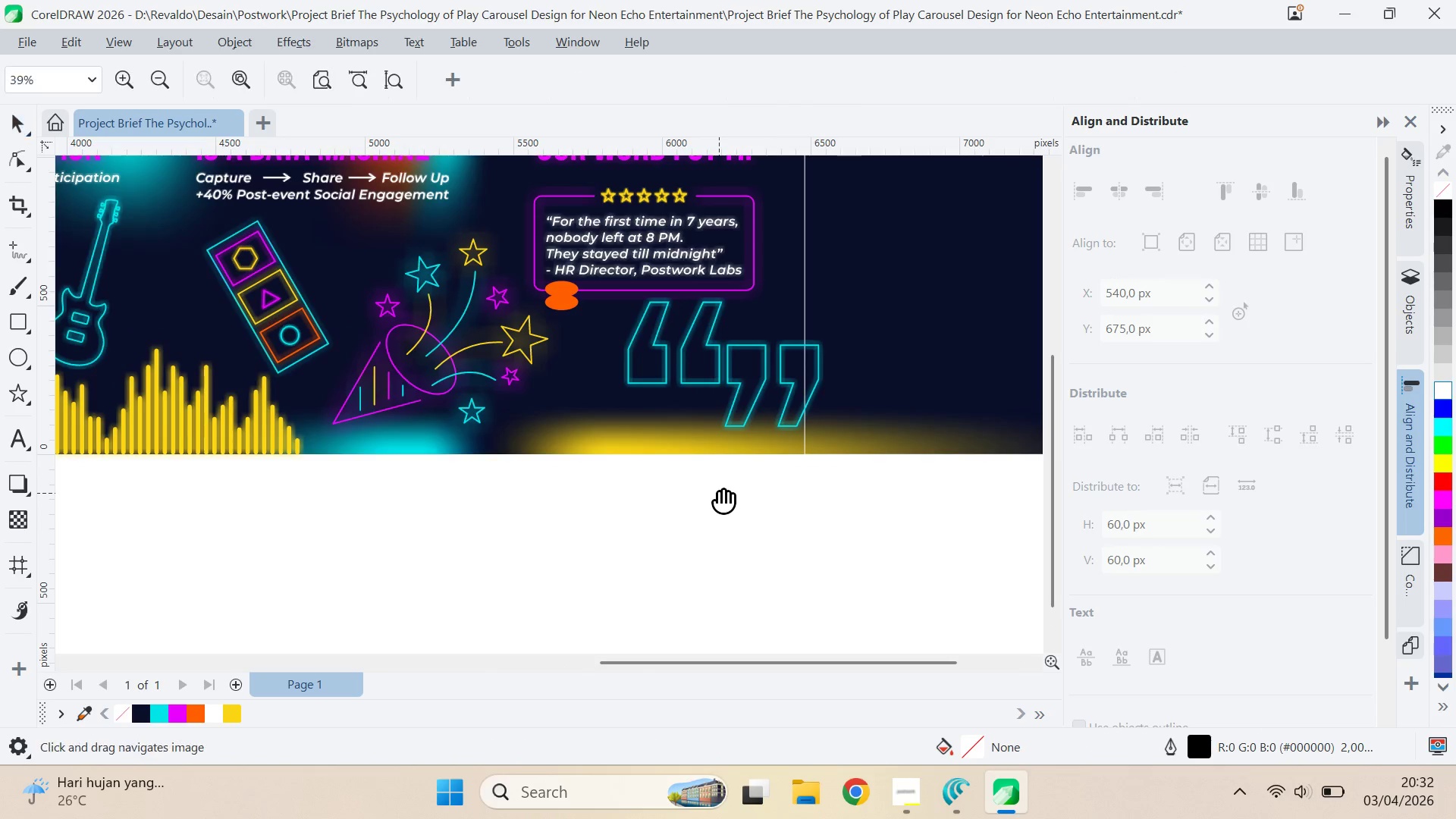 
left_click_drag(start_coordinate=[719, 493], to_coordinate=[697, 517])
 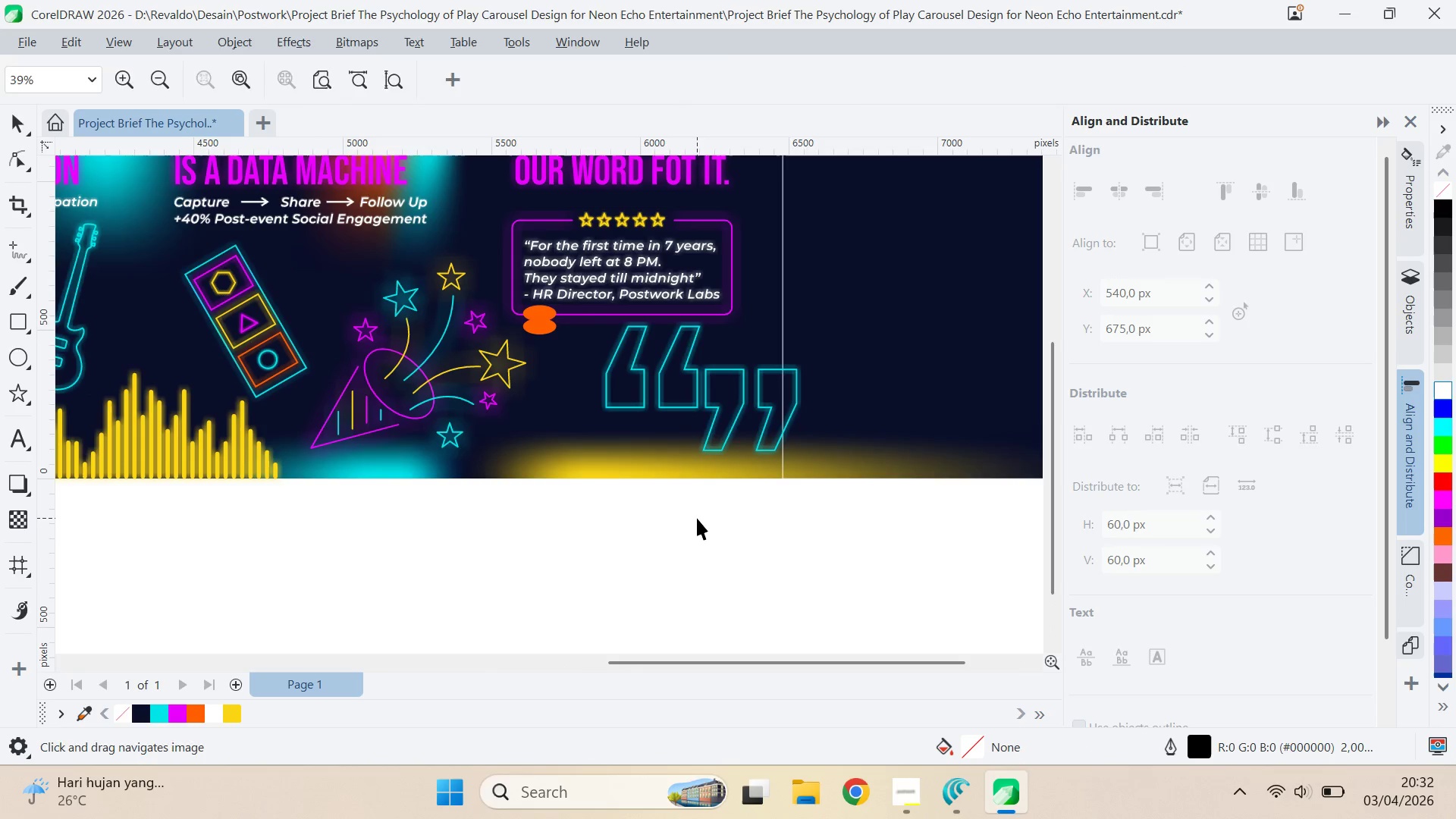 
key(V)
 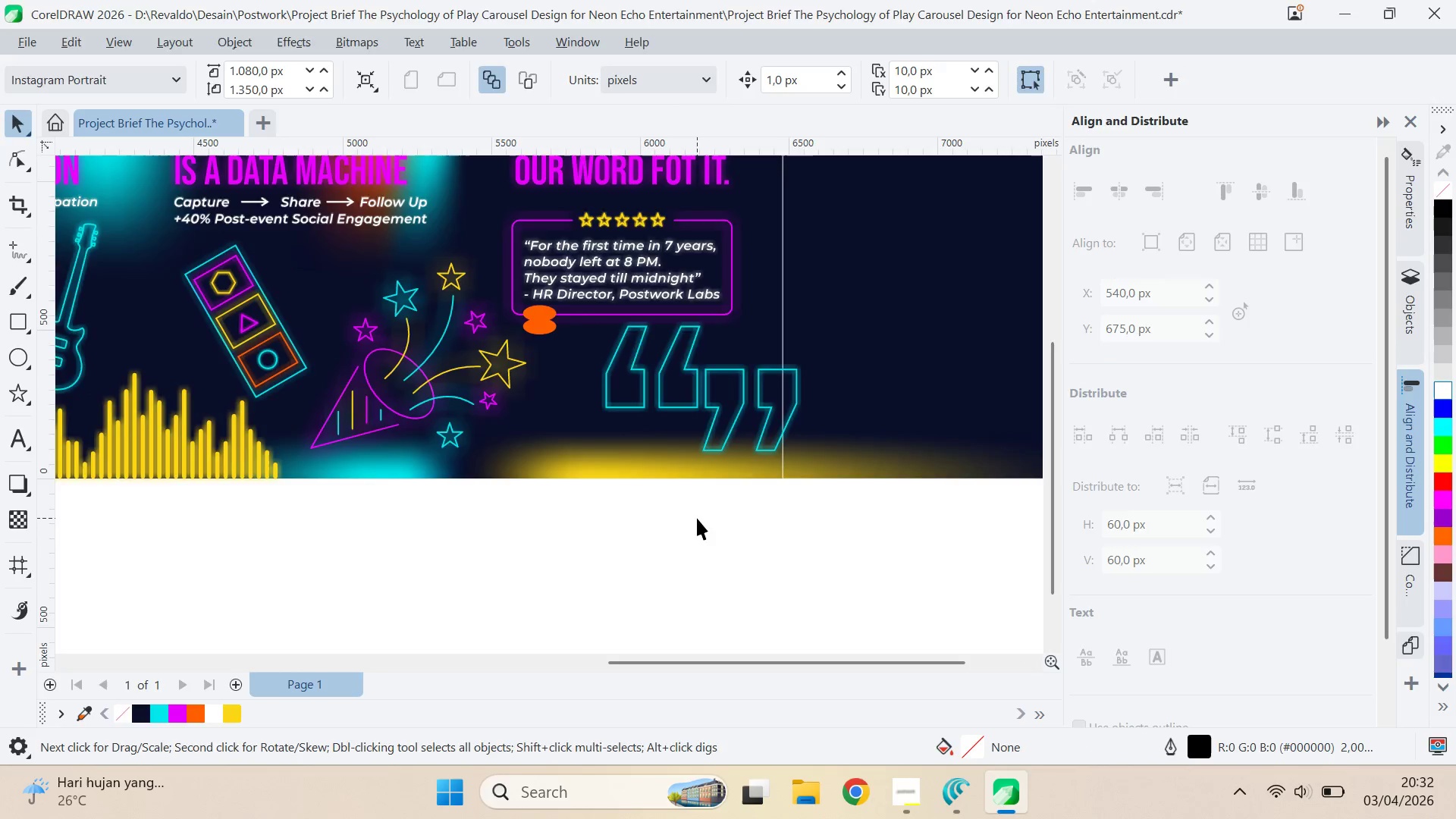 
key(Alt+AltLeft)
 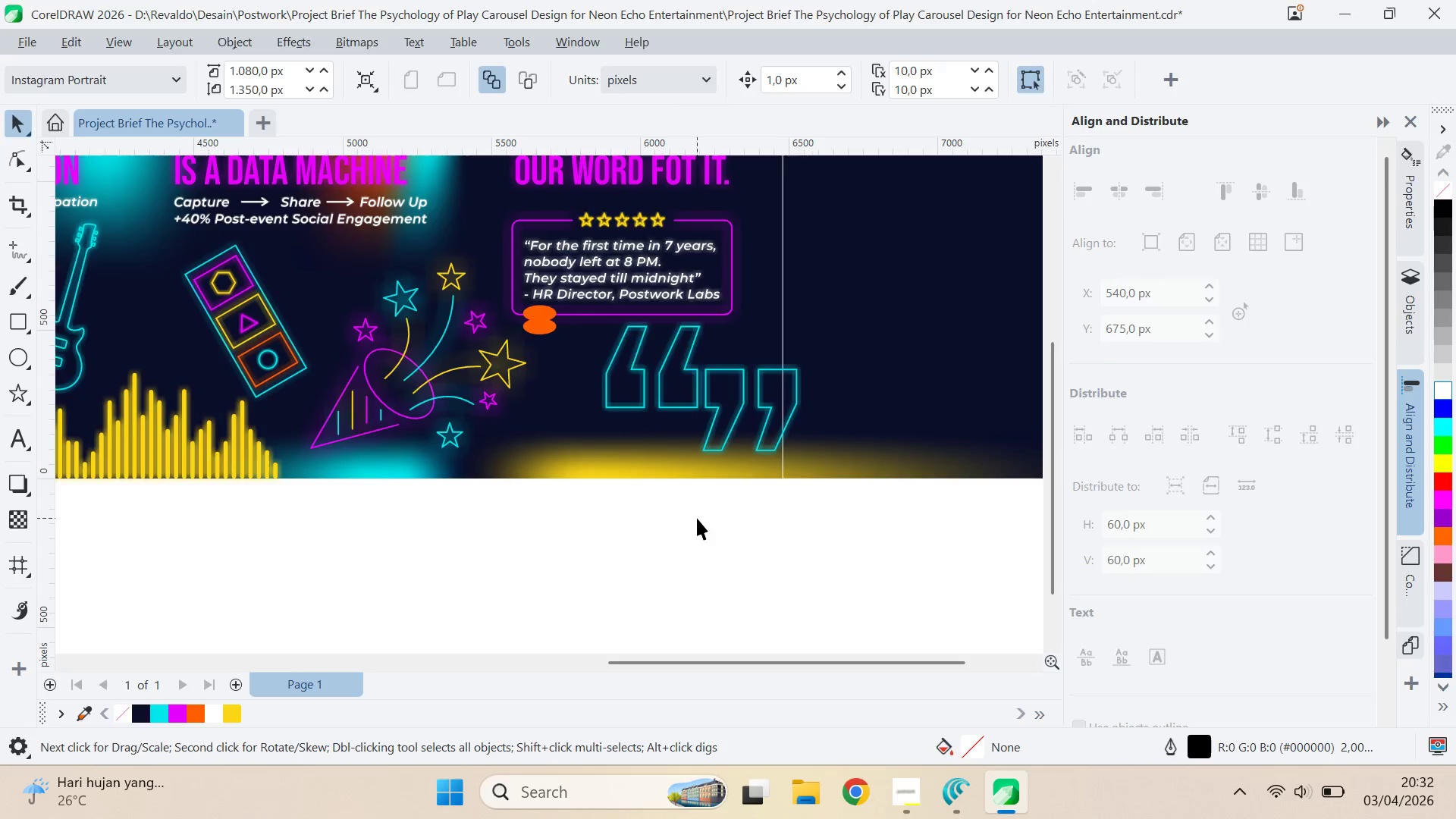 
key(Alt+Tab)
 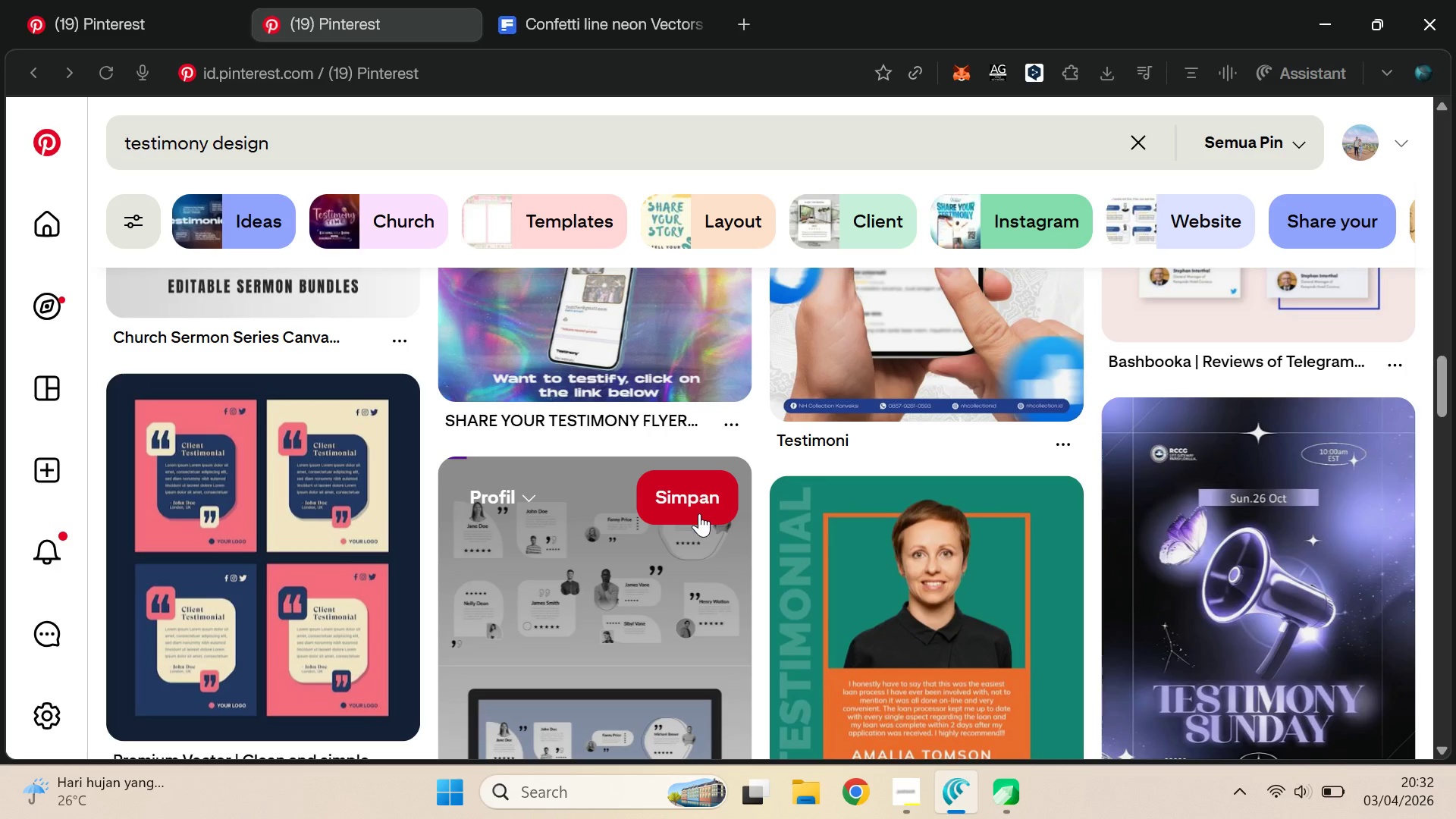 
key(Alt+AltLeft)
 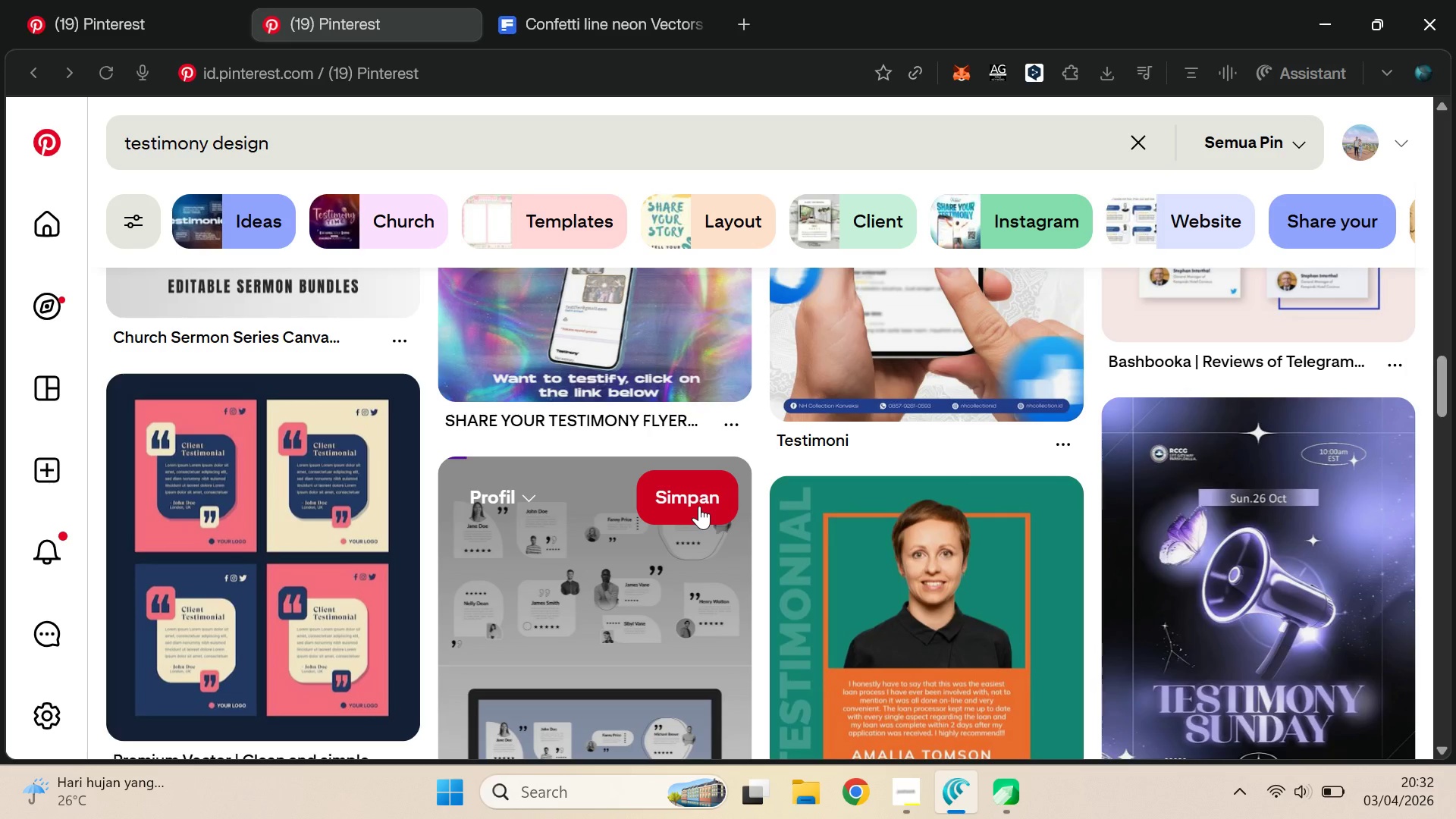 
key(Alt+Tab)
 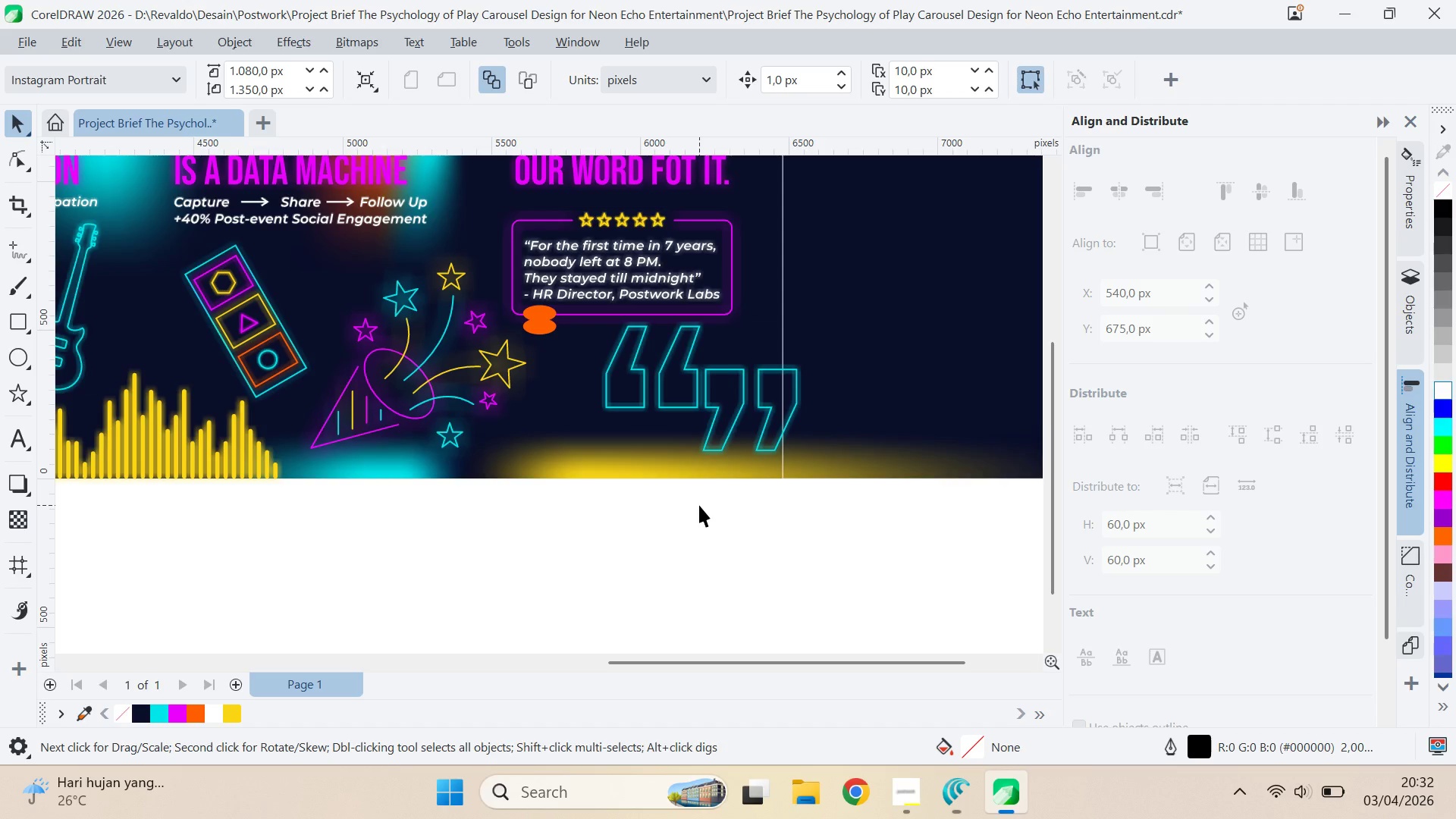 
key(Alt+AltLeft)
 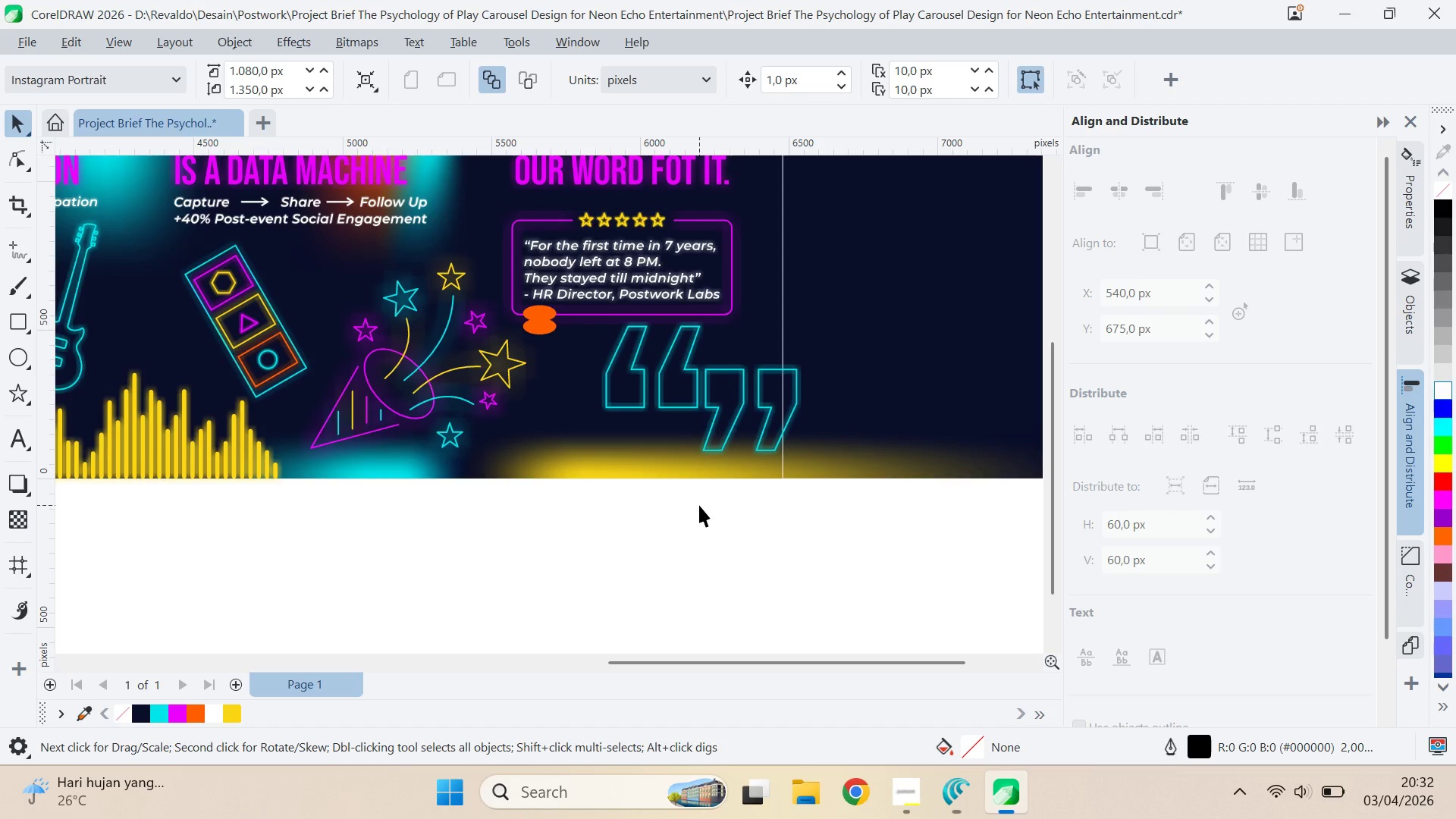 
key(Alt+Tab)
 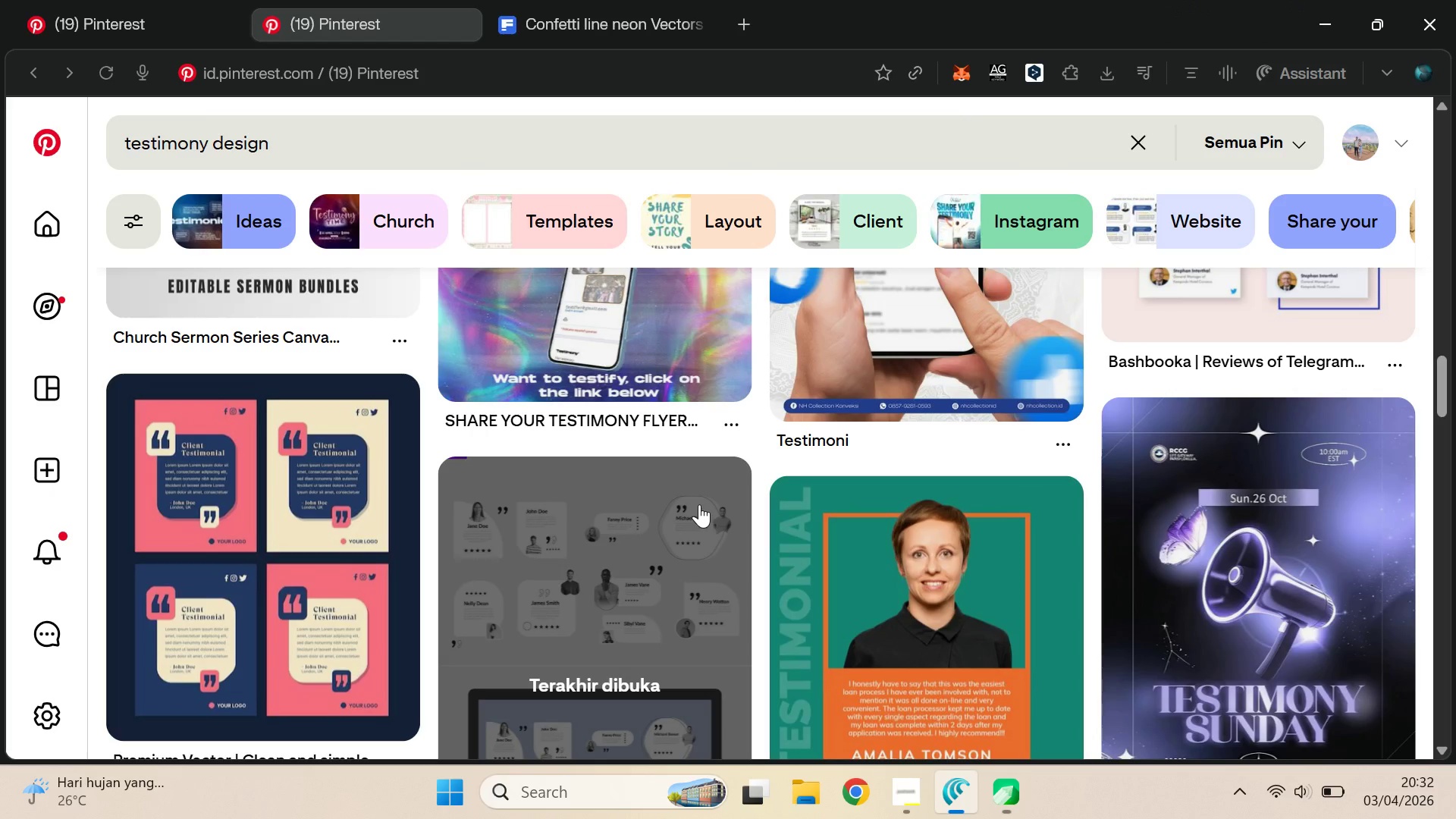 
scroll: coordinate [711, 497], scroll_direction: up, amount: 1.0
 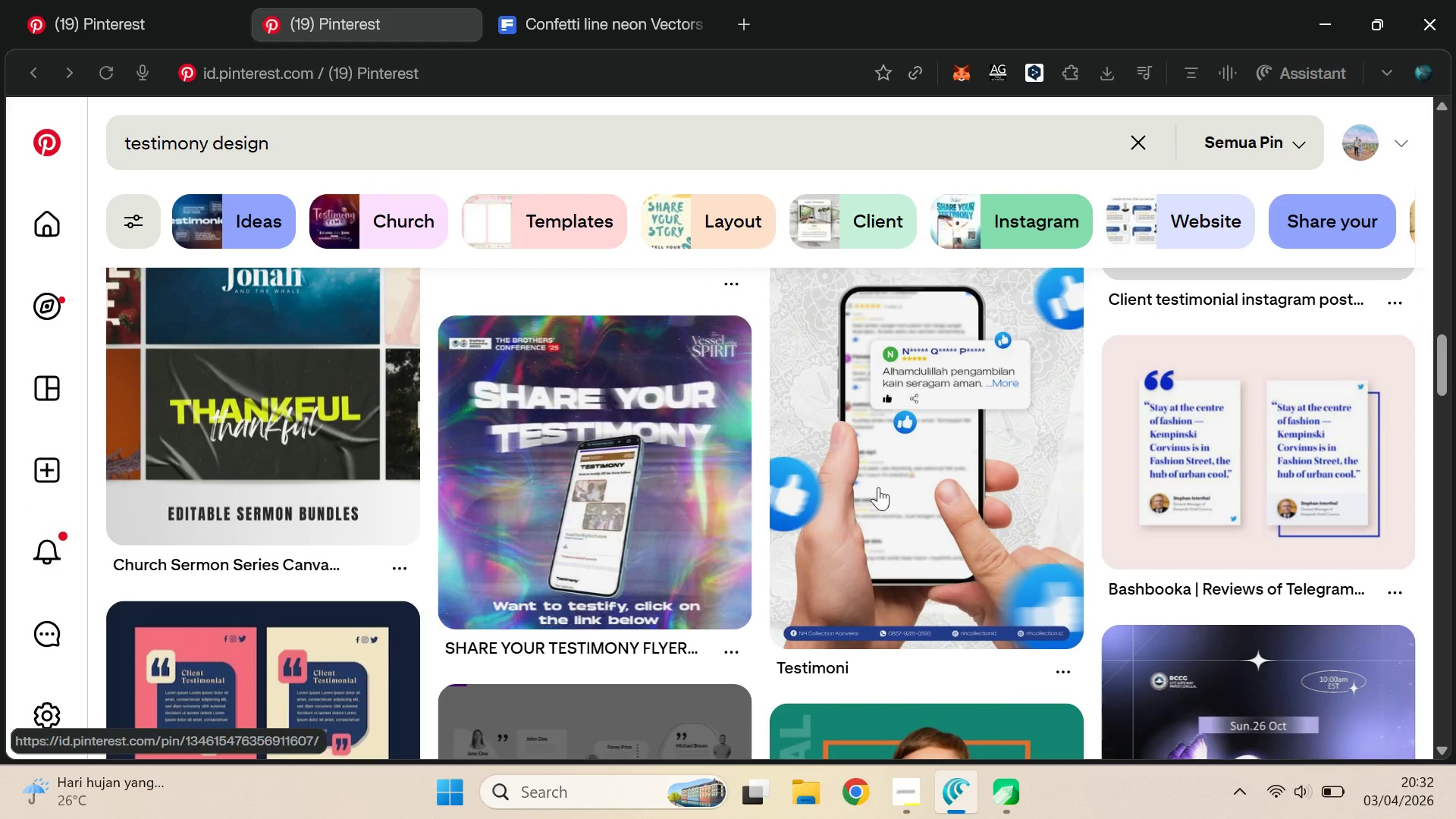 
left_click([1234, 461])
 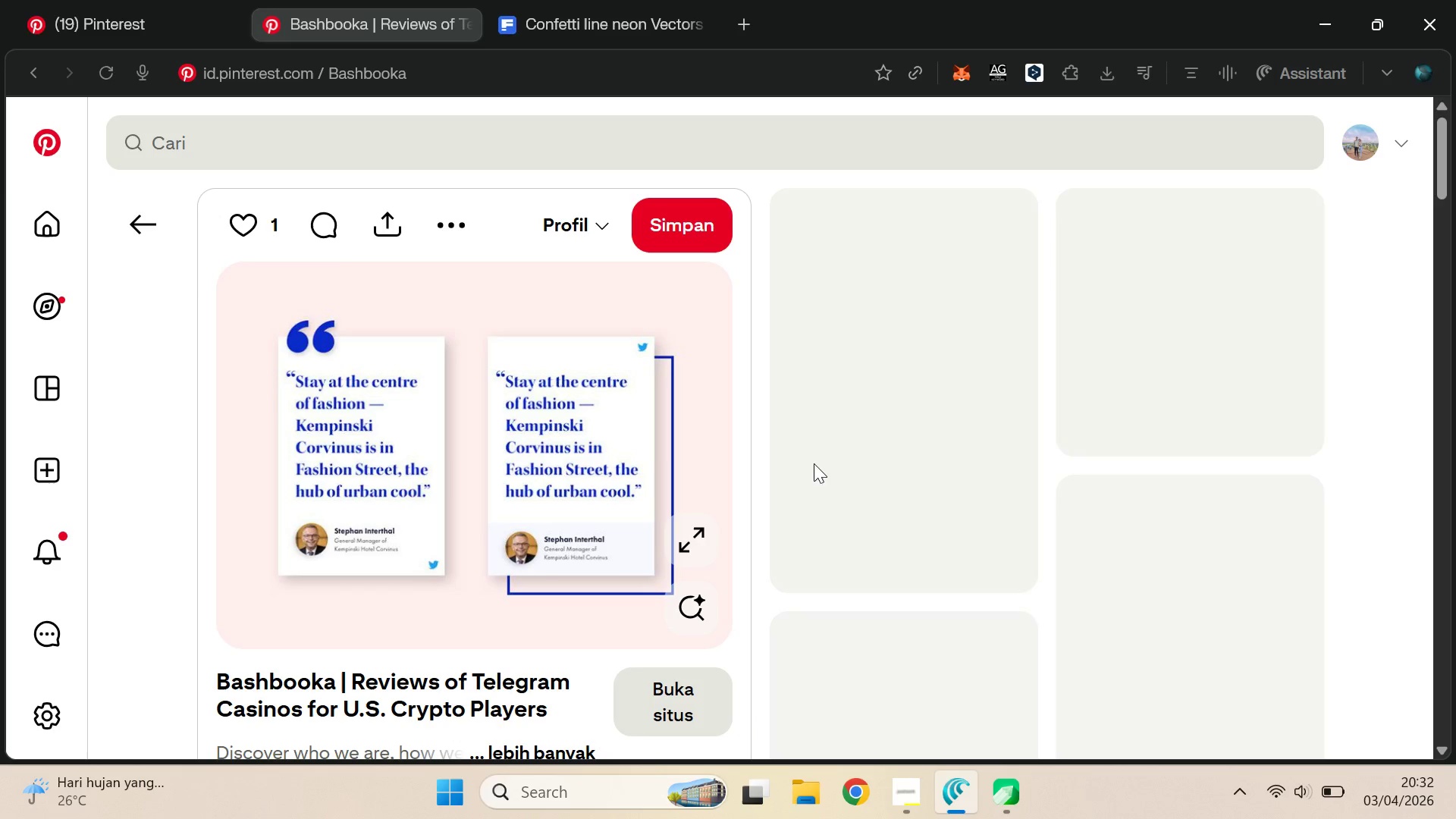 
key(Alt+AltLeft)
 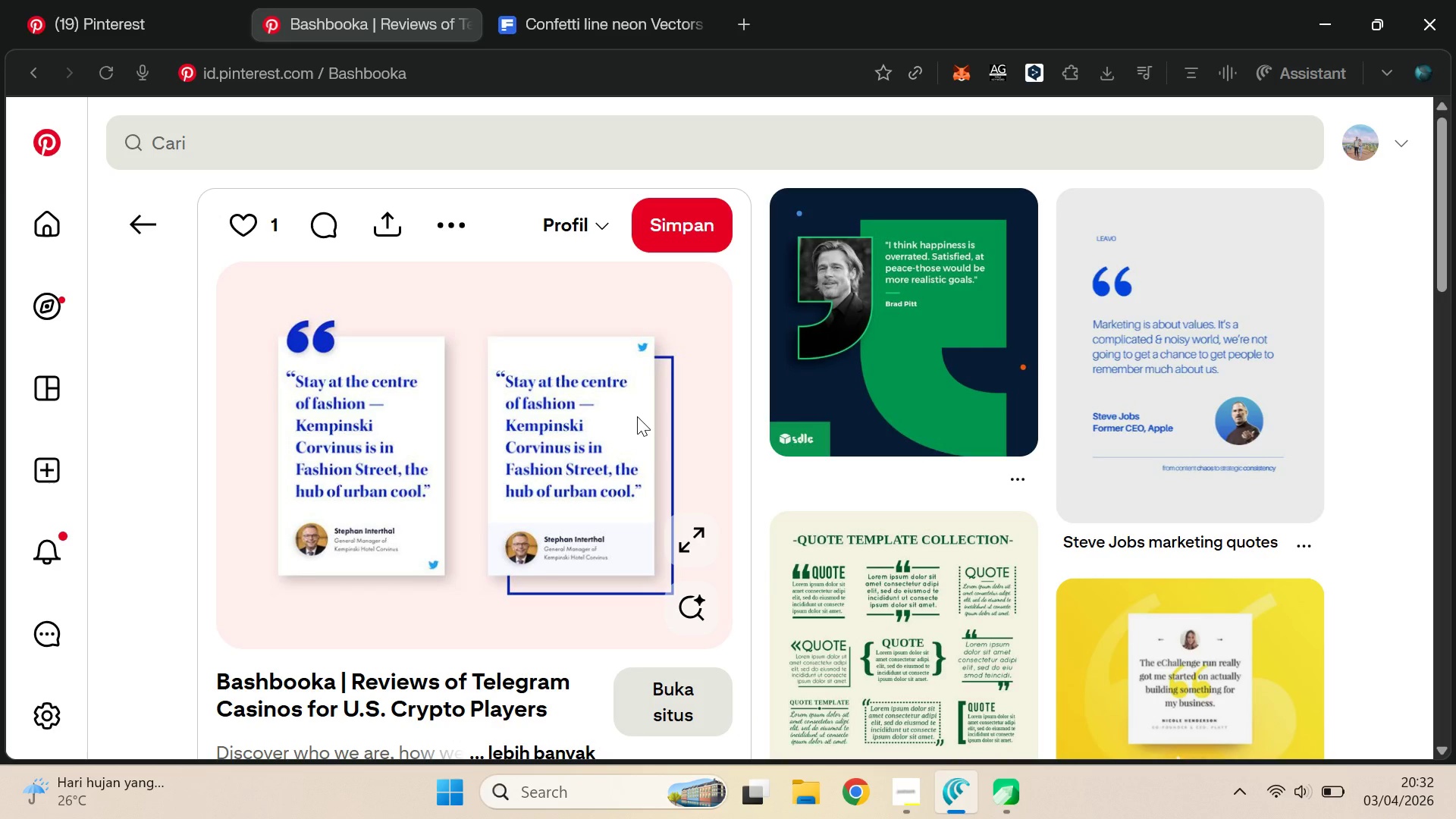 
key(Alt+Tab)
 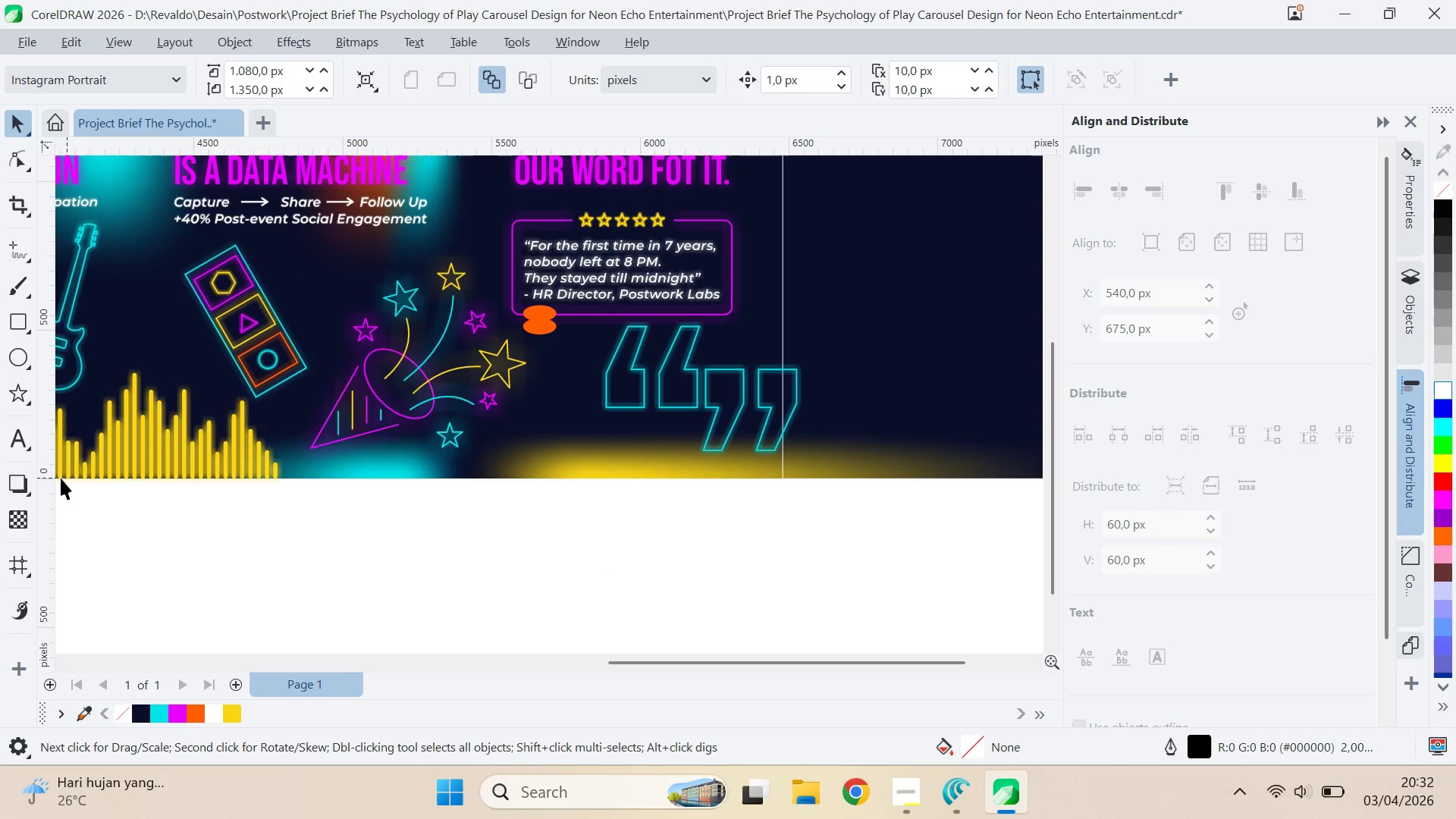 
left_click([15, 461])
 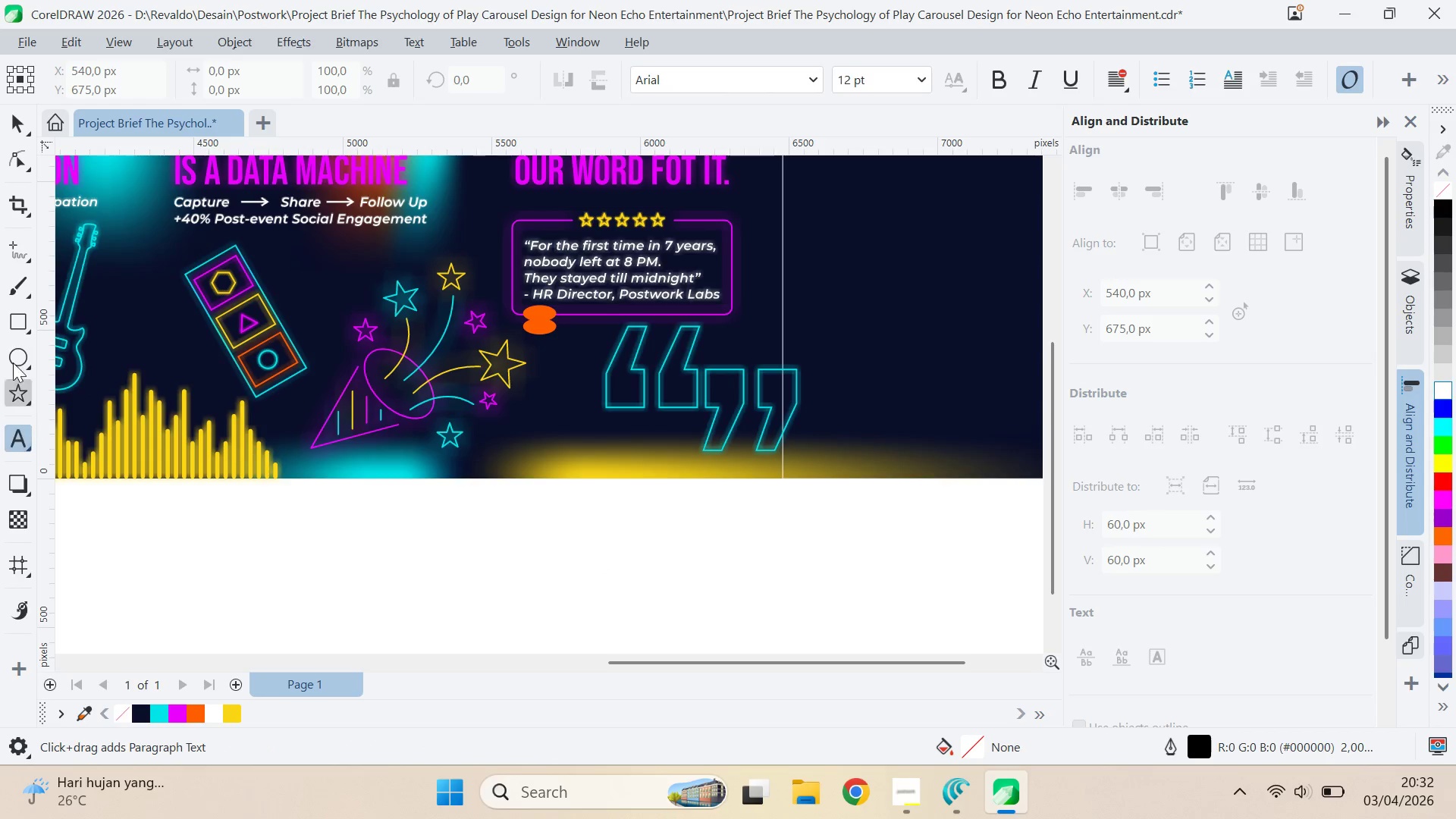 
left_click([20, 312])
 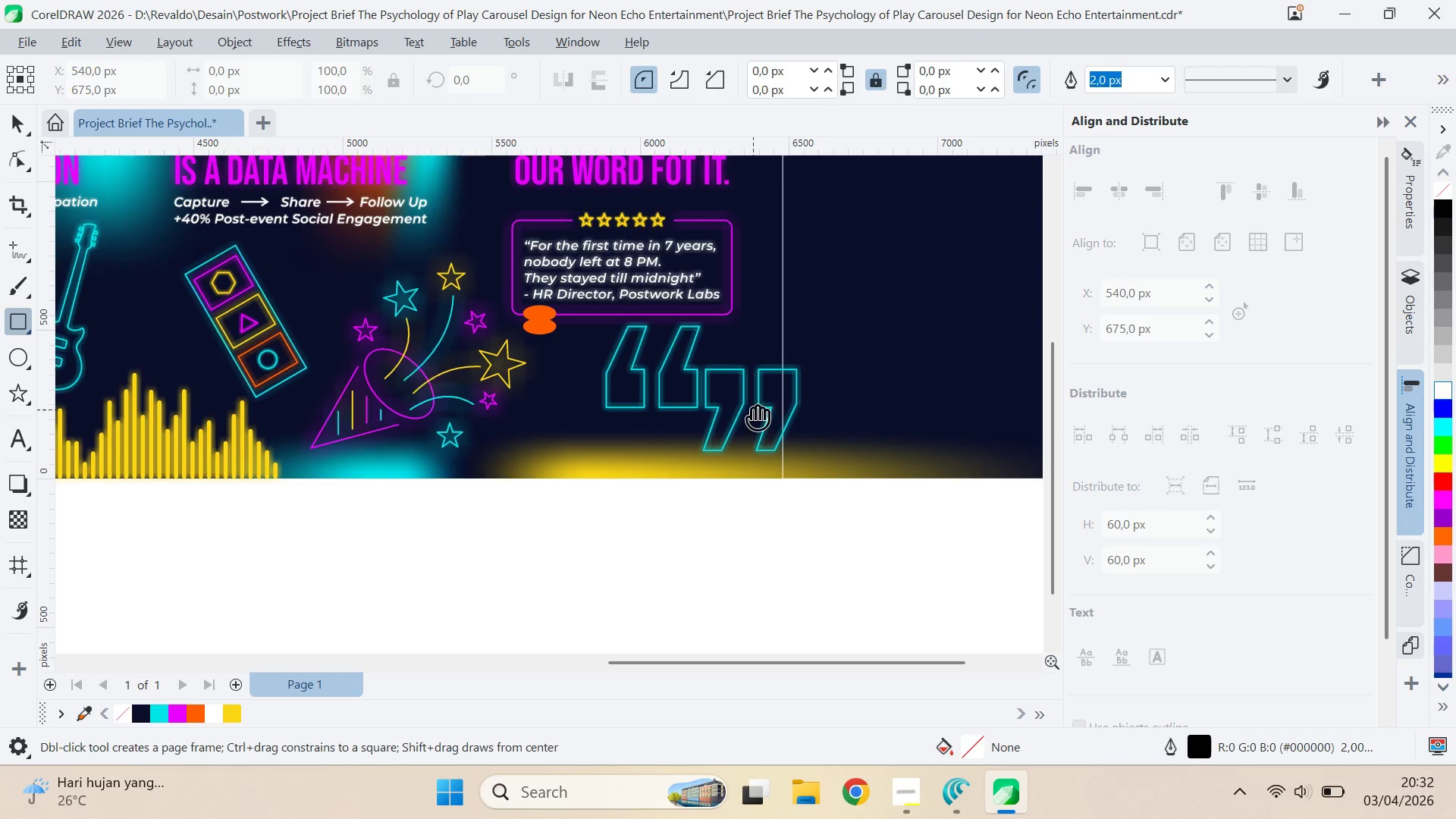 
type(qv)
 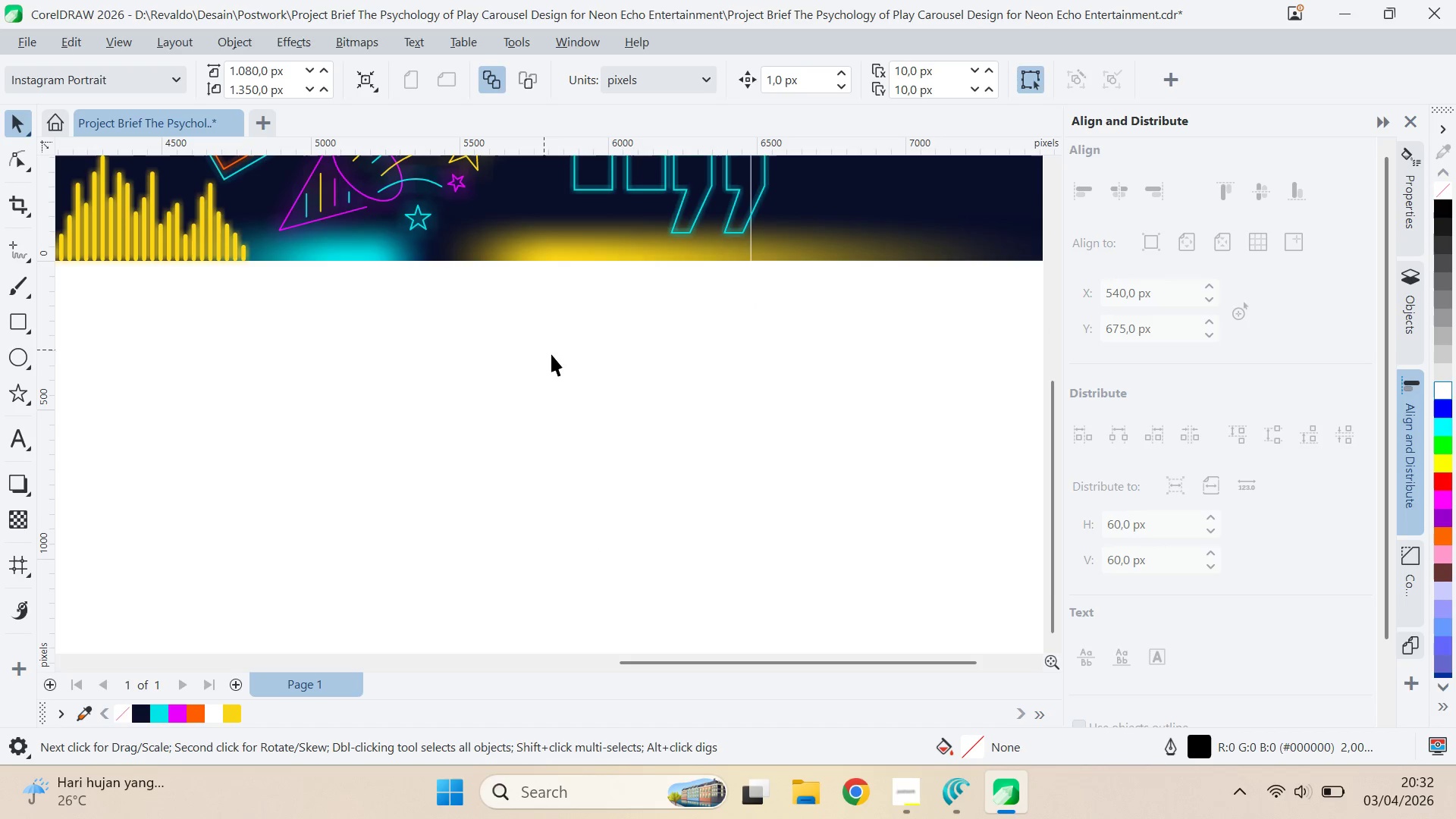 
left_click_drag(start_coordinate=[764, 419], to_coordinate=[733, 202])
 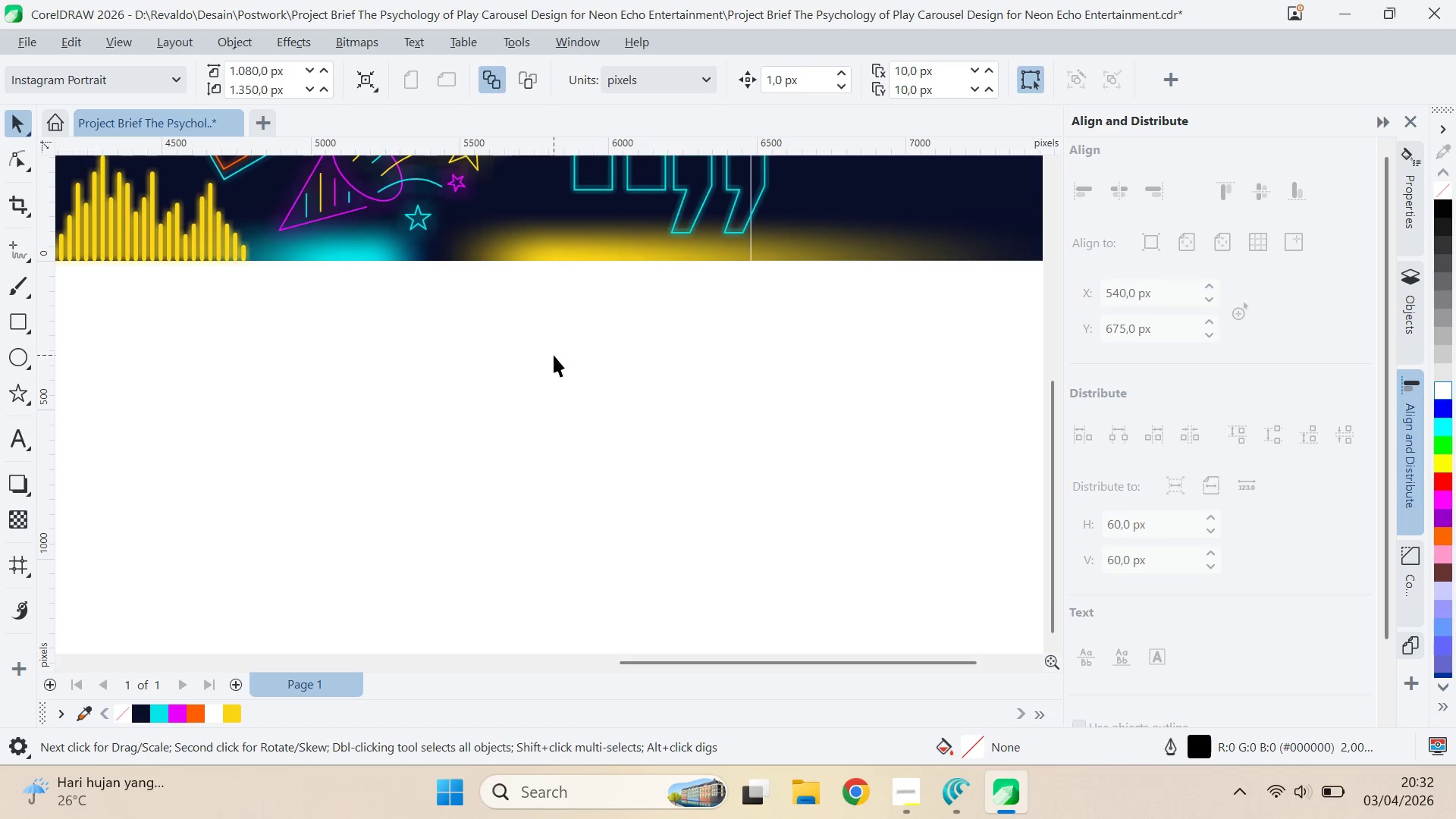 
left_click_drag(start_coordinate=[556, 353], to_coordinate=[564, 413])
 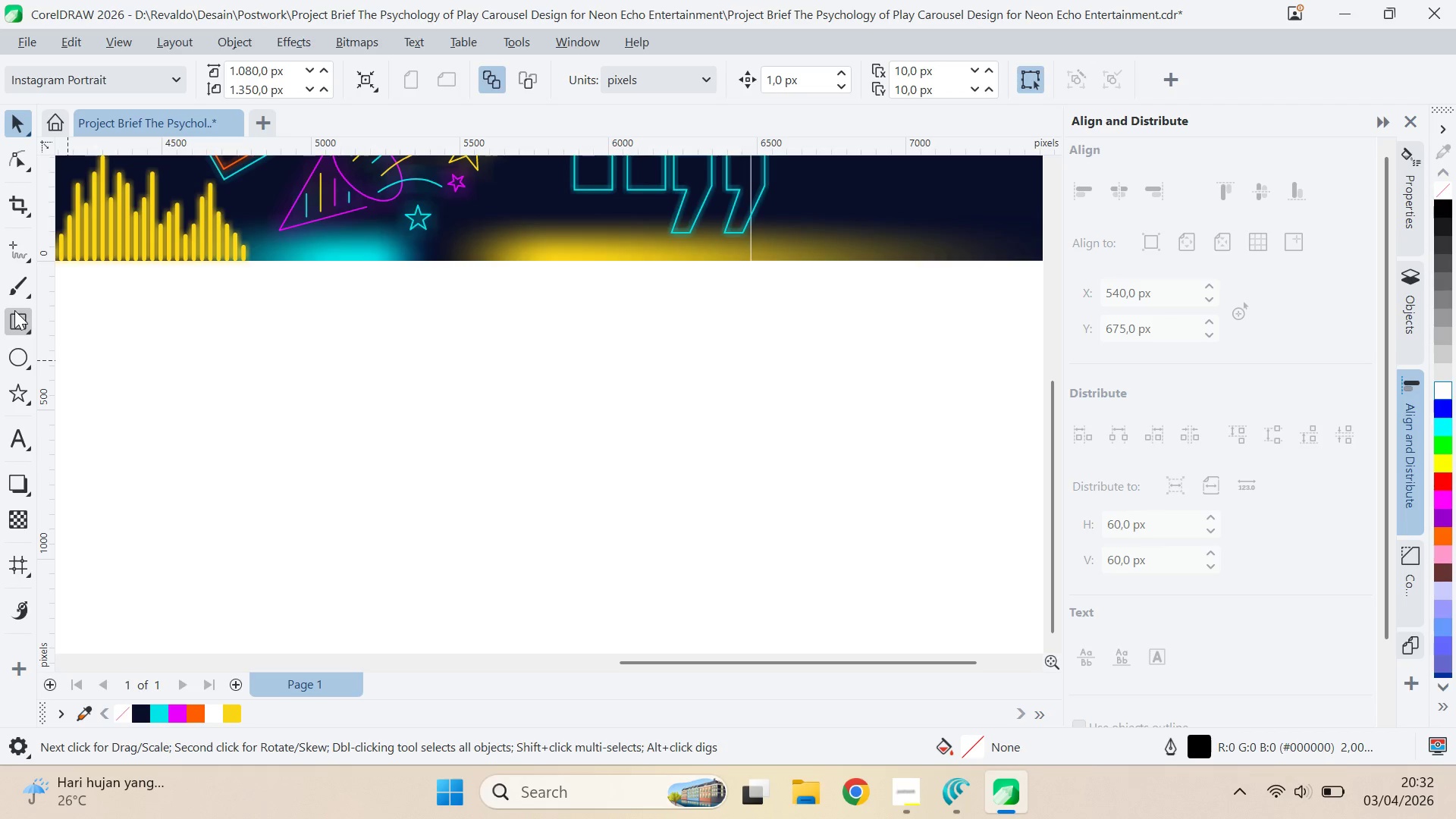 
left_click([16, 313])
 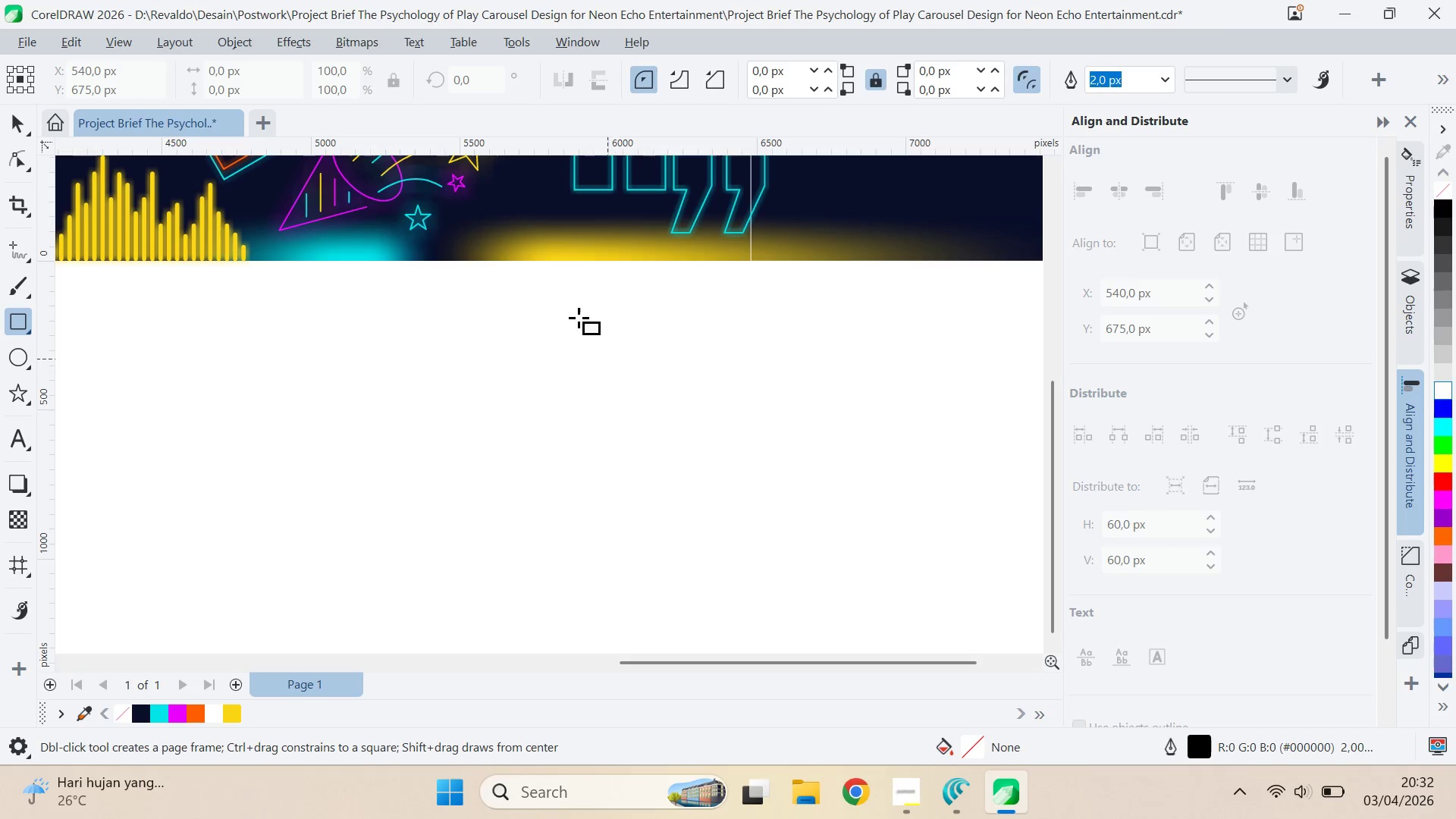 
left_click_drag(start_coordinate=[573, 312], to_coordinate=[734, 519])
 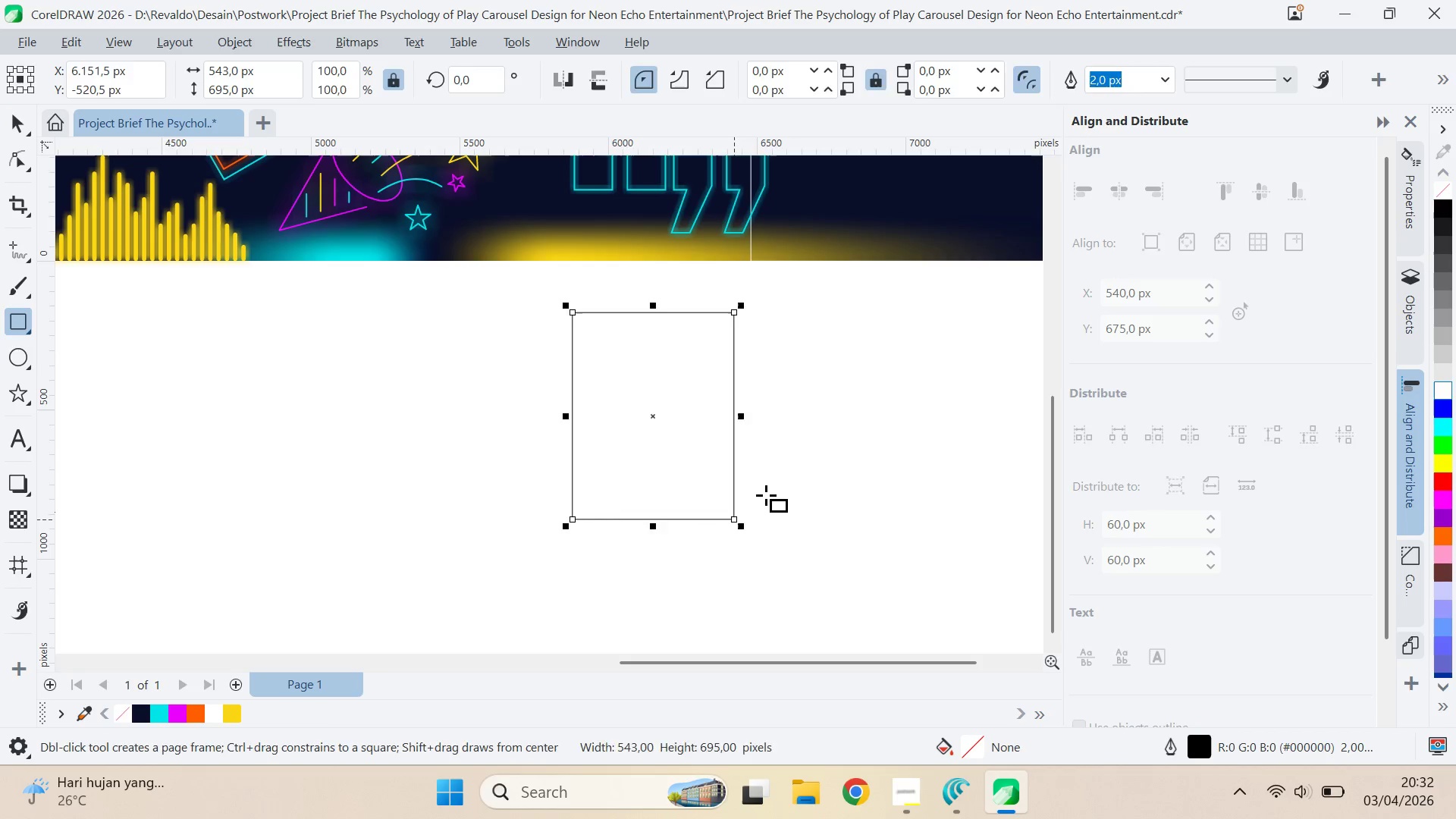 
type(qv)
 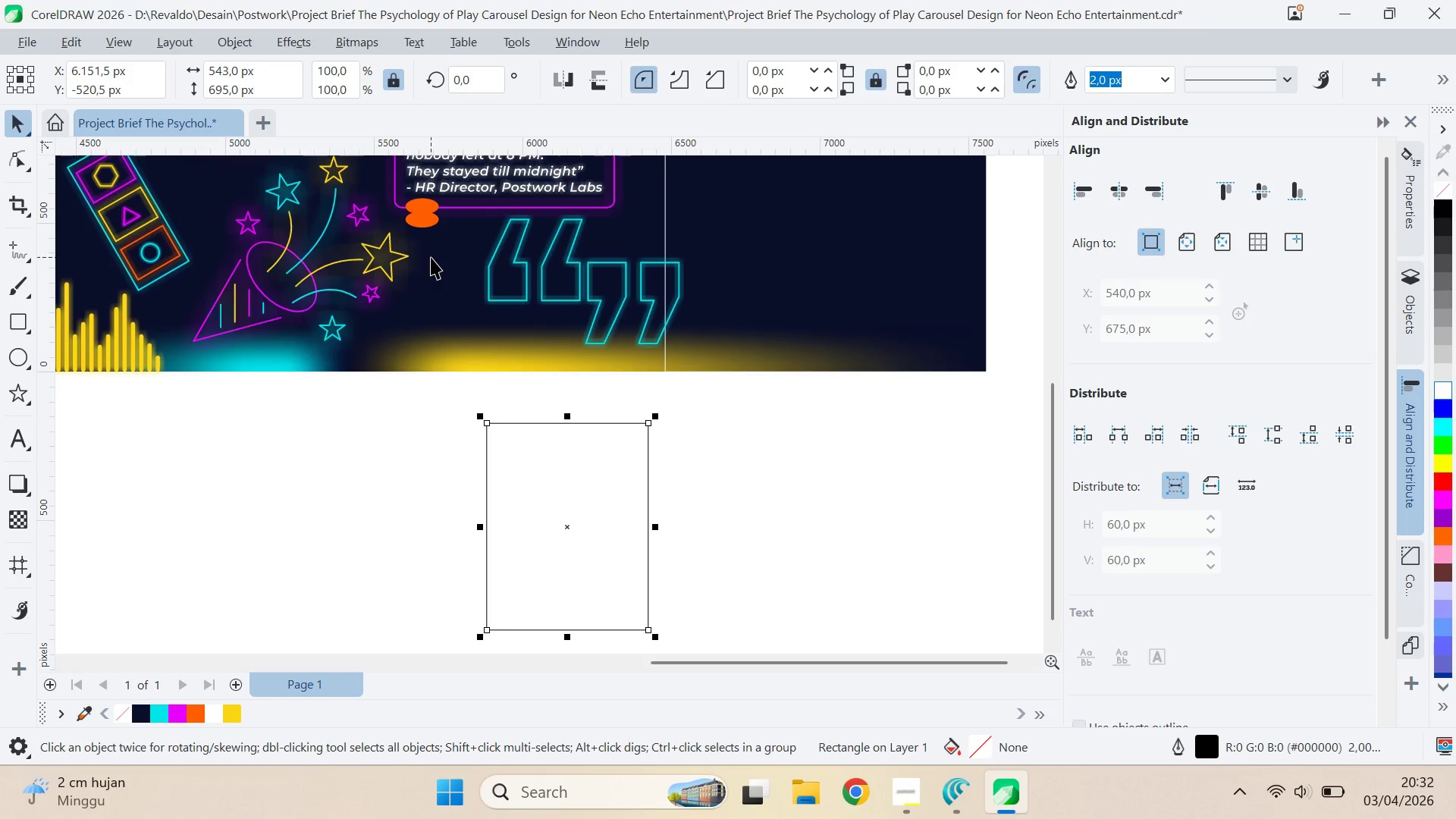 
left_click_drag(start_coordinate=[849, 408], to_coordinate=[764, 519])
 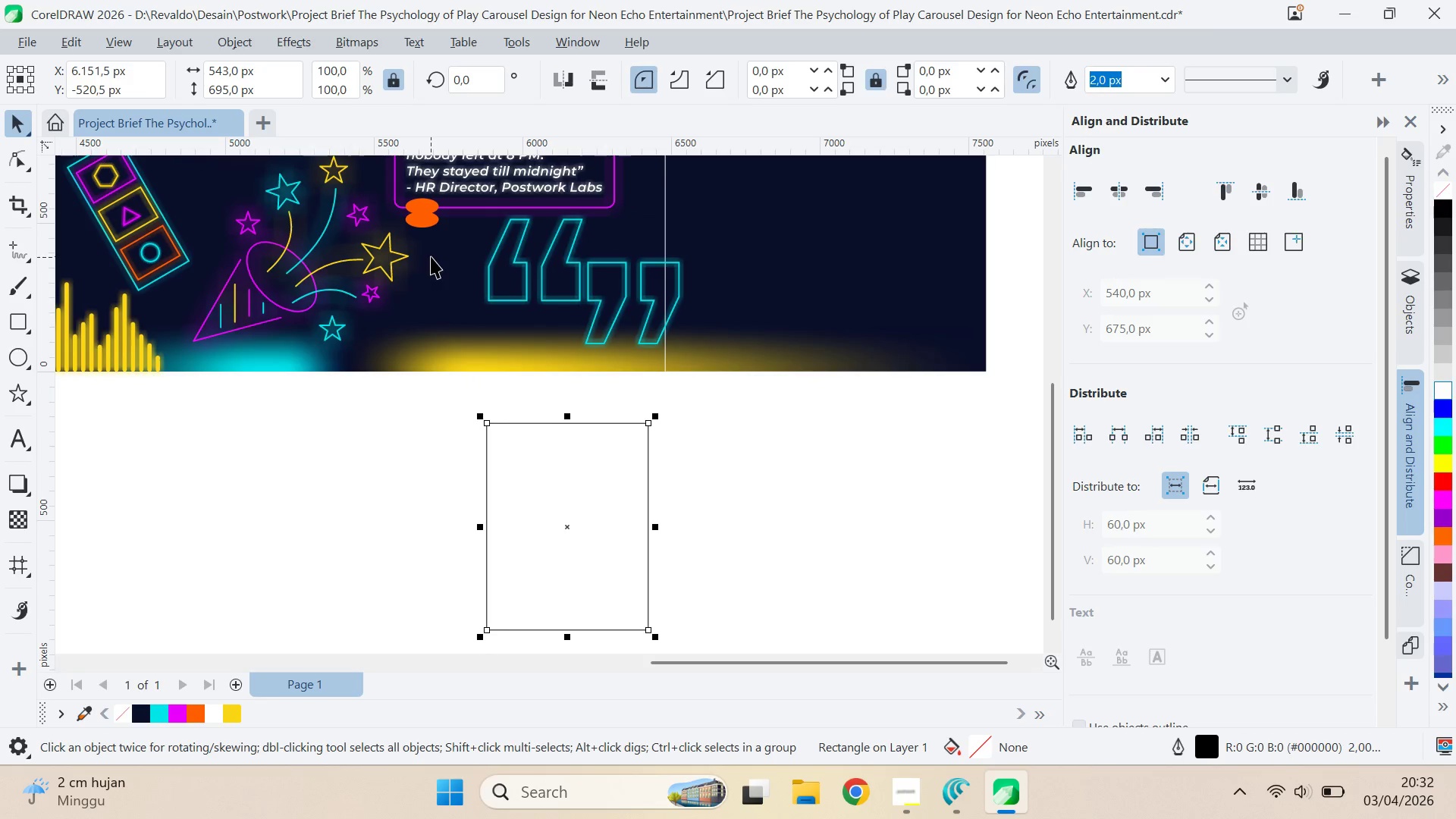 
left_click_drag(start_coordinate=[428, 221], to_coordinate=[529, 613])
 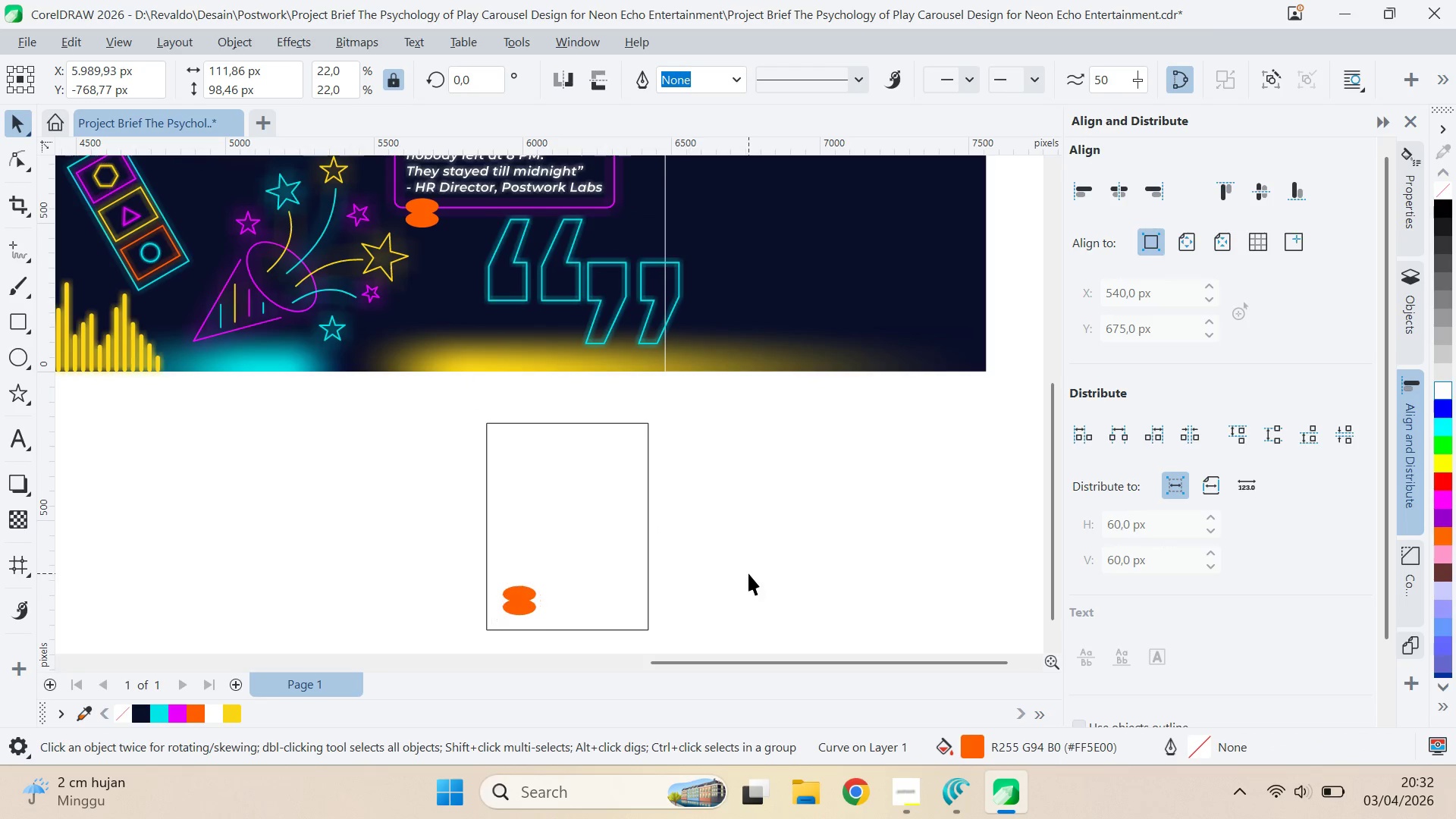 
key(Alt+AltLeft)
 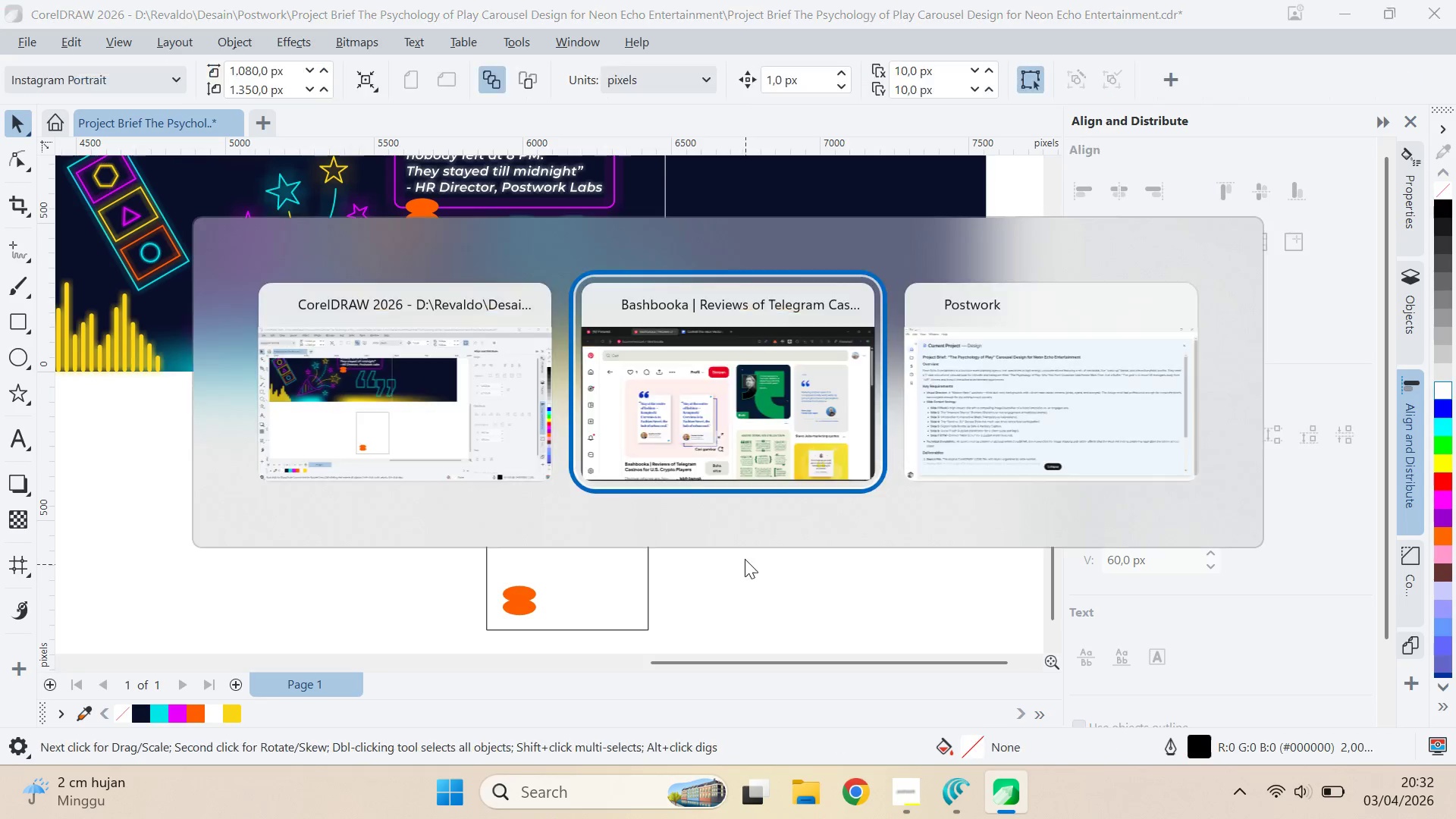 
key(Alt+Tab)
 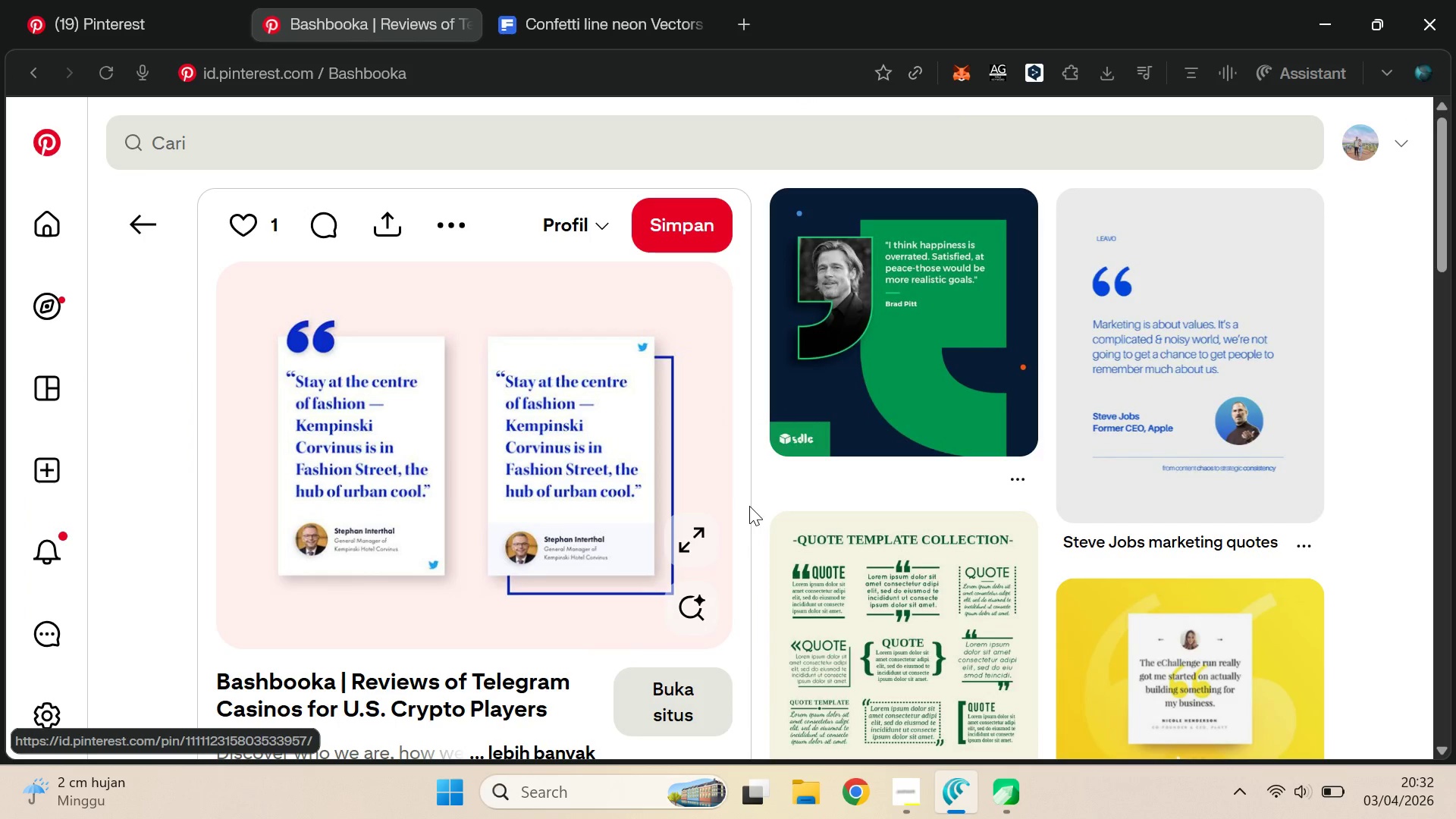 
key(Alt+AltLeft)
 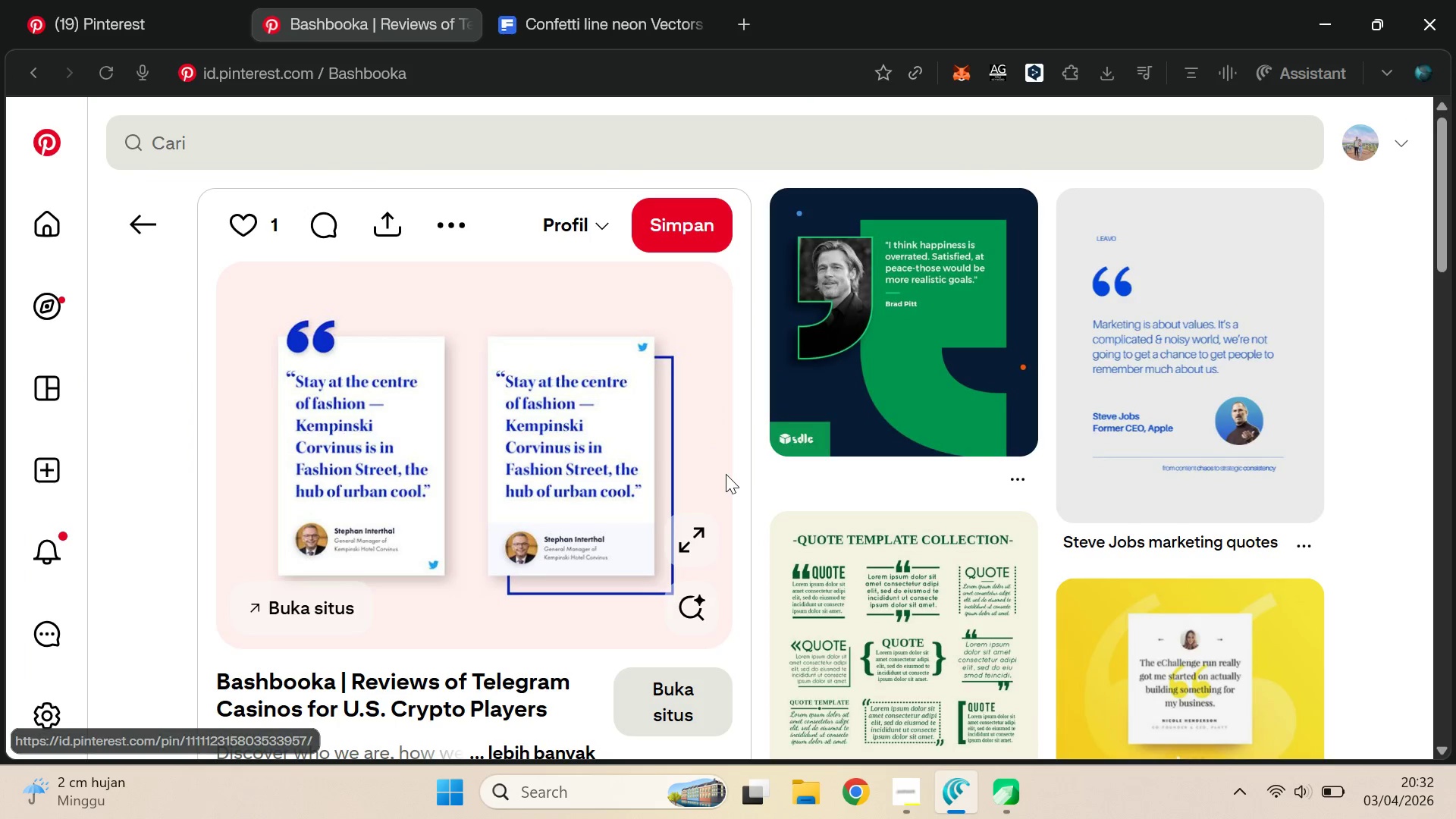 
key(Alt+Tab)
 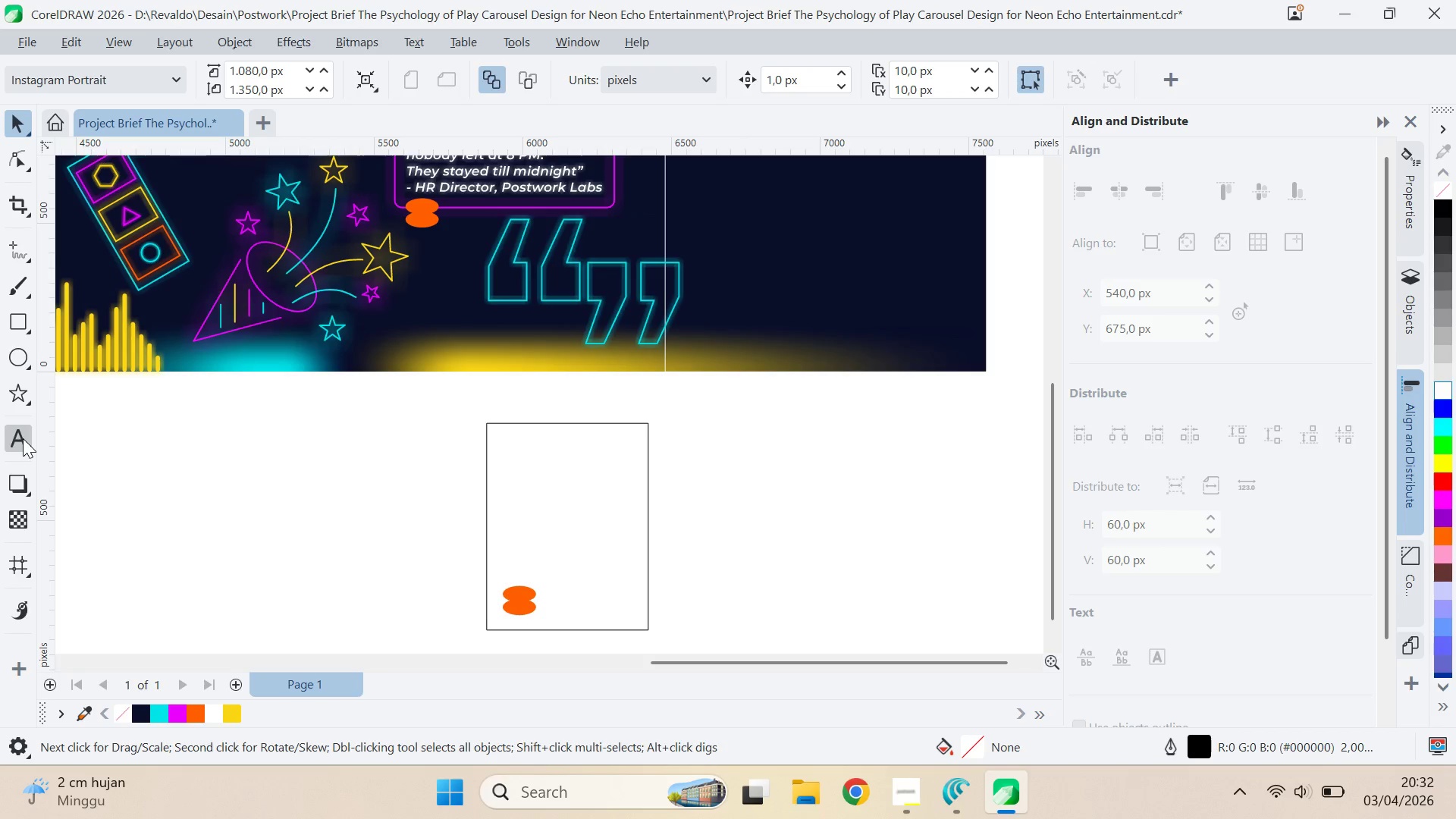 
double_click([294, 573])
 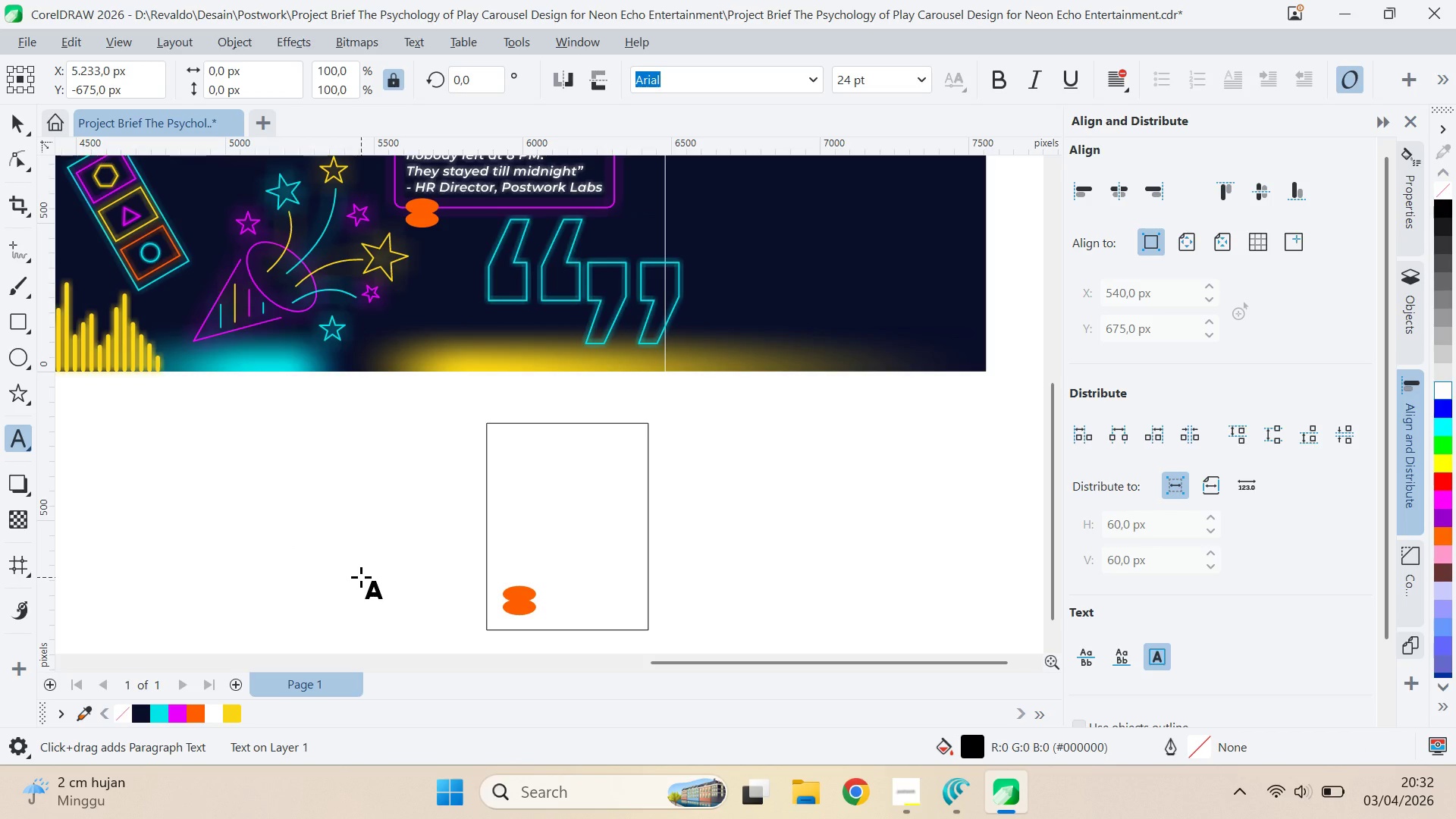 
type(HR Director )
key(Backspace)
type(,)
key(Backspace)
 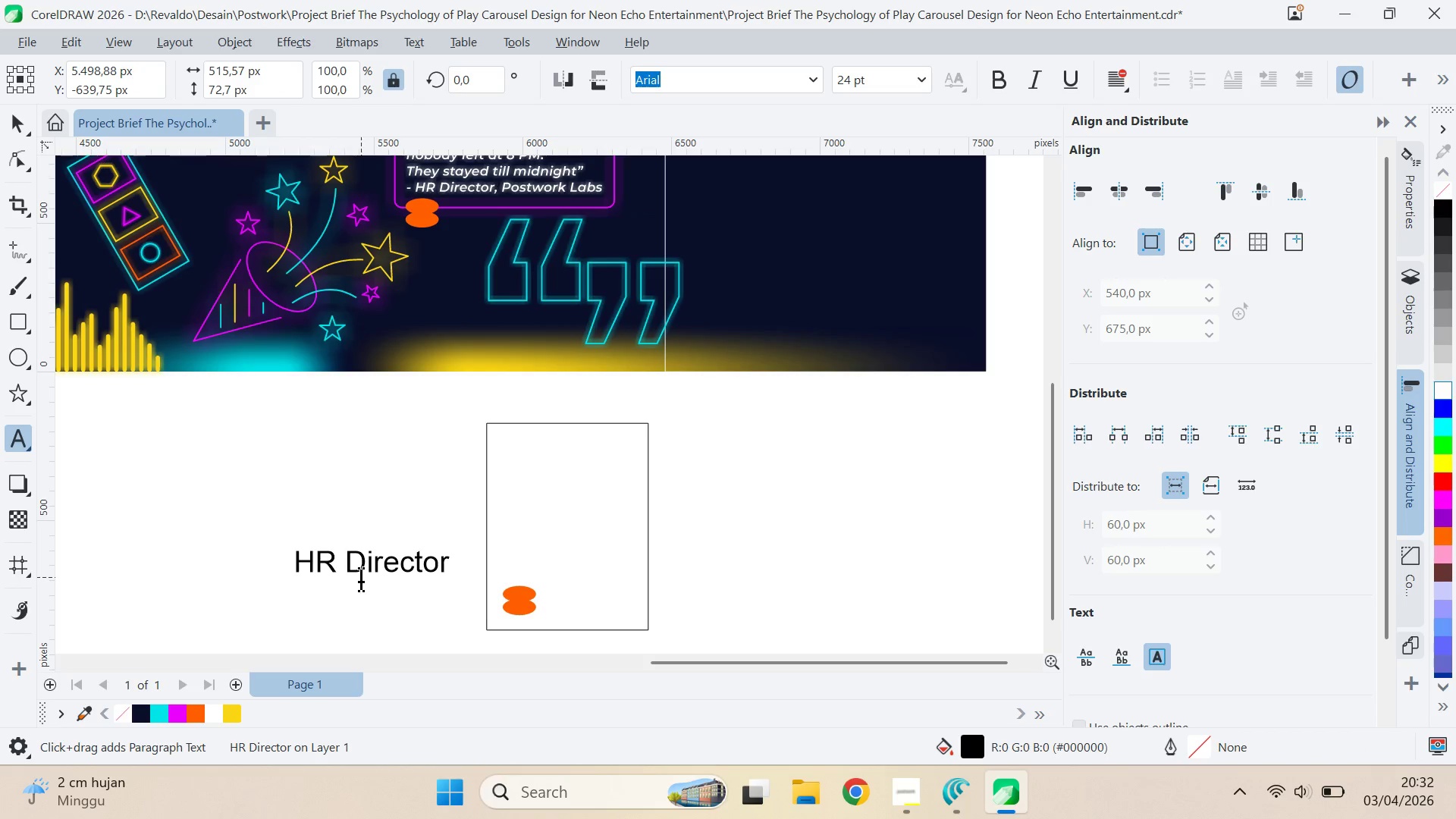 
key(Alt+AltLeft)
 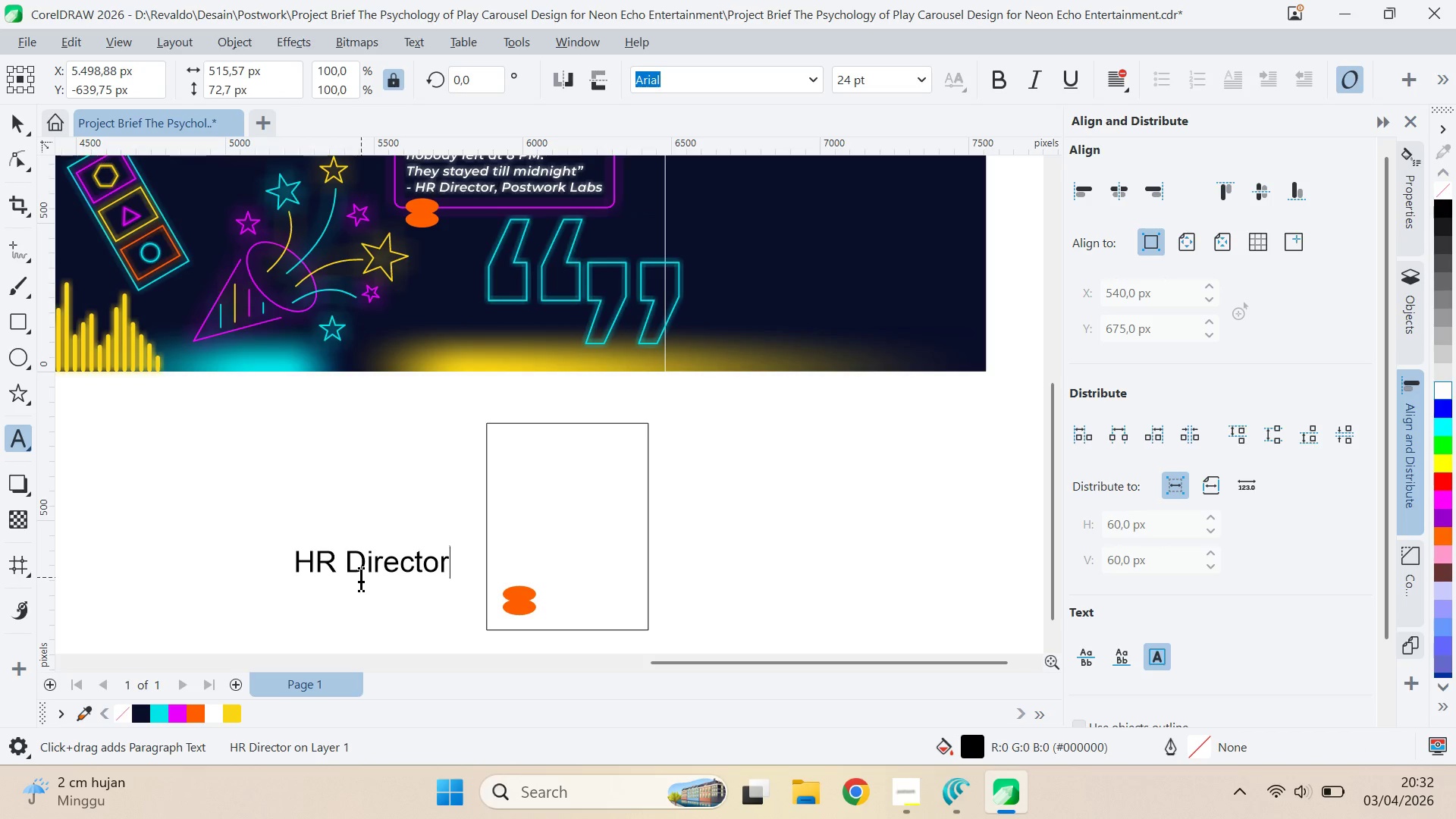 
key(Enter)
 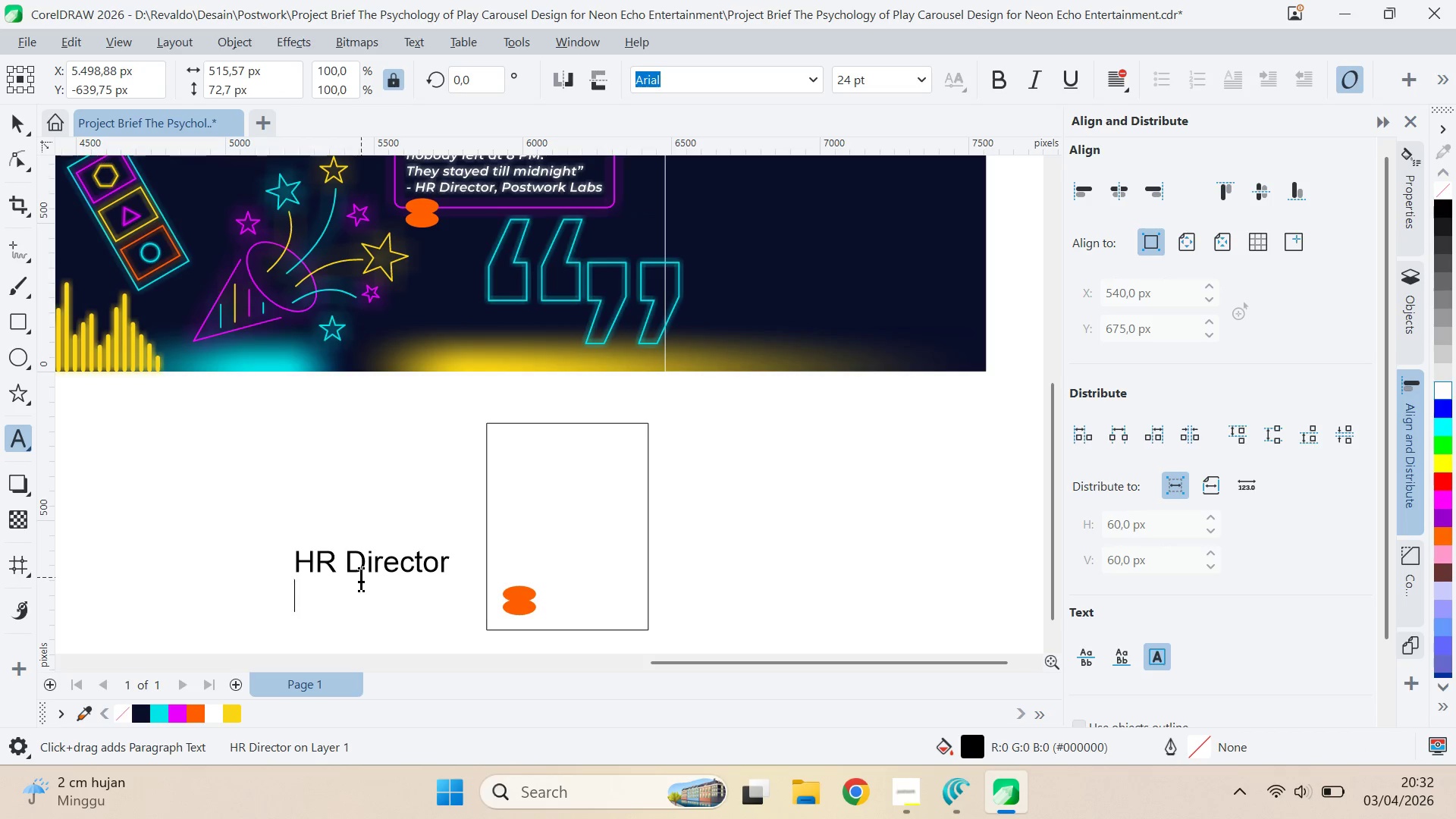 
type(Postwoke)
key(Backspace)
key(Backspace)
type(r)
key(Backspace)
type(rk Labs )
key(Backspace)
 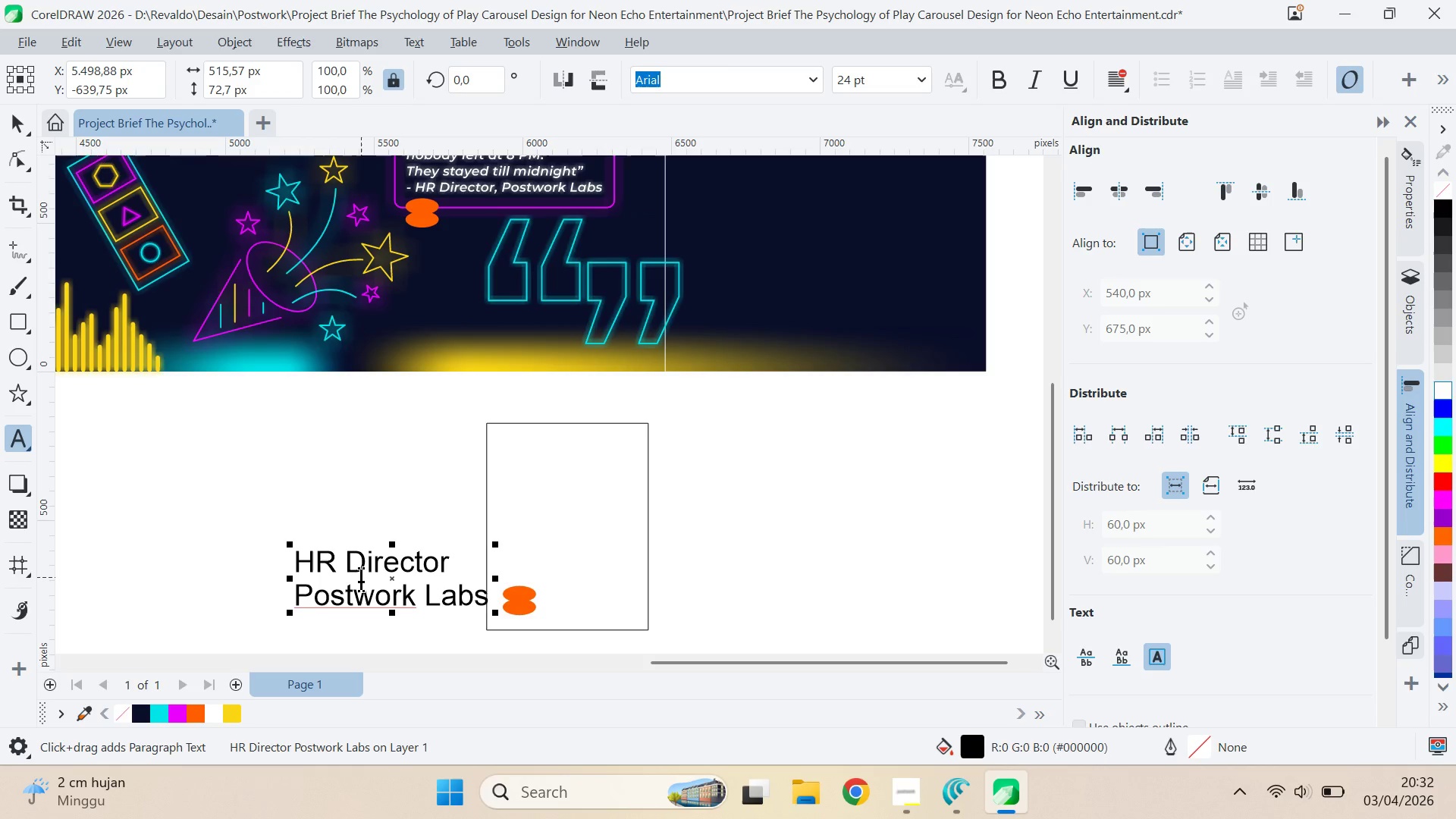 
left_click([20, 127])
 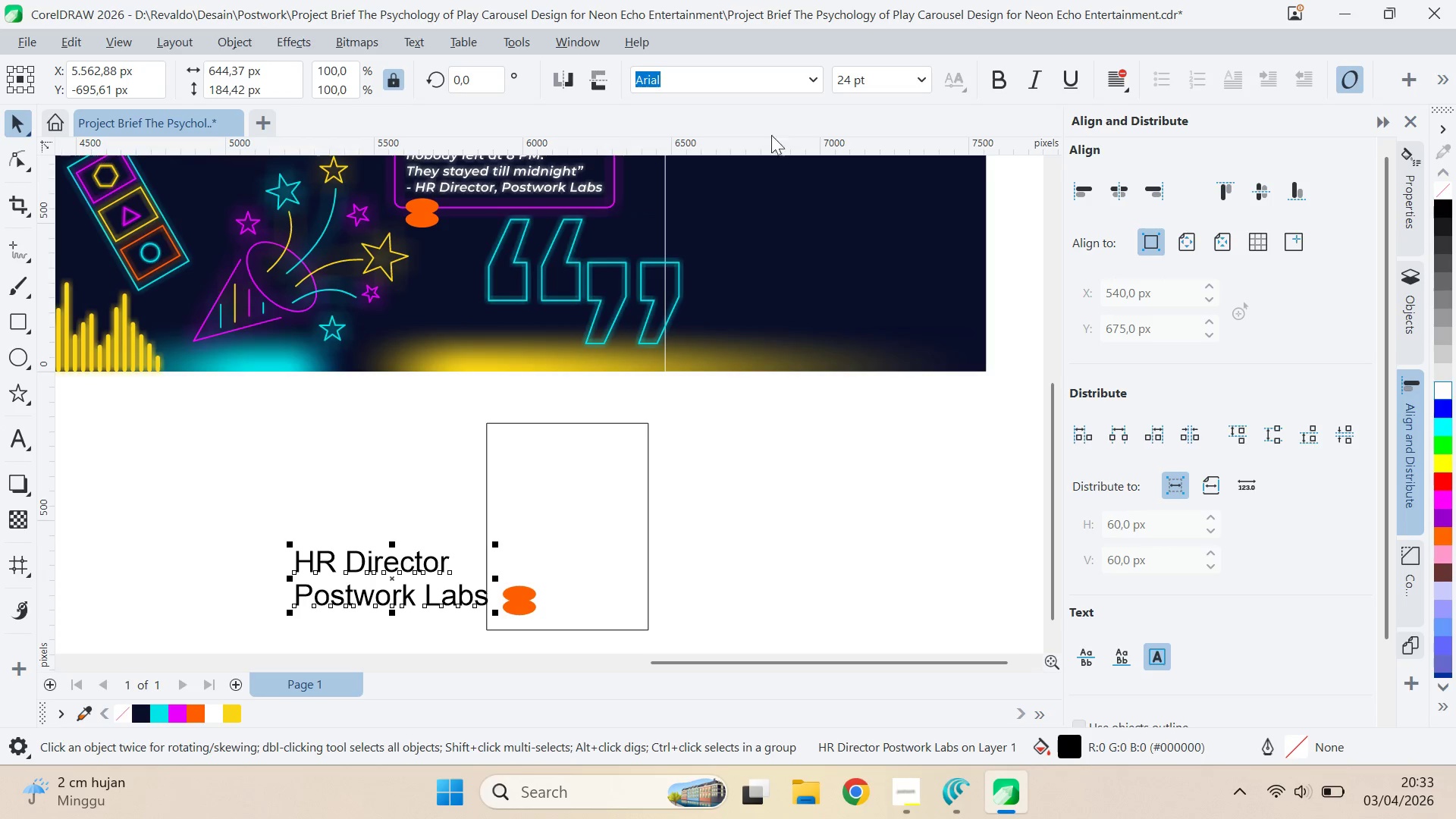 
left_click([810, 71])
 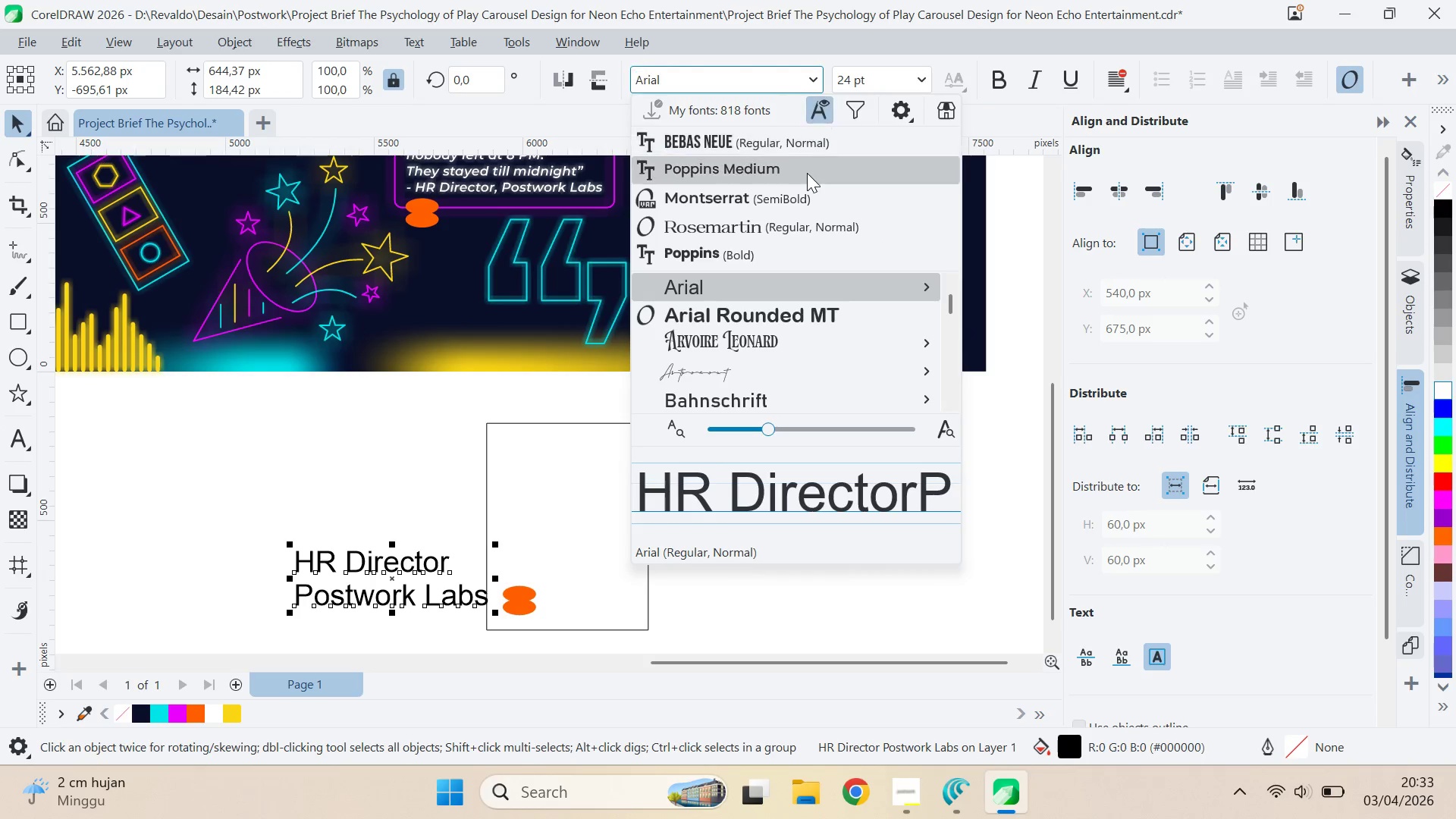 
left_click([807, 174])
 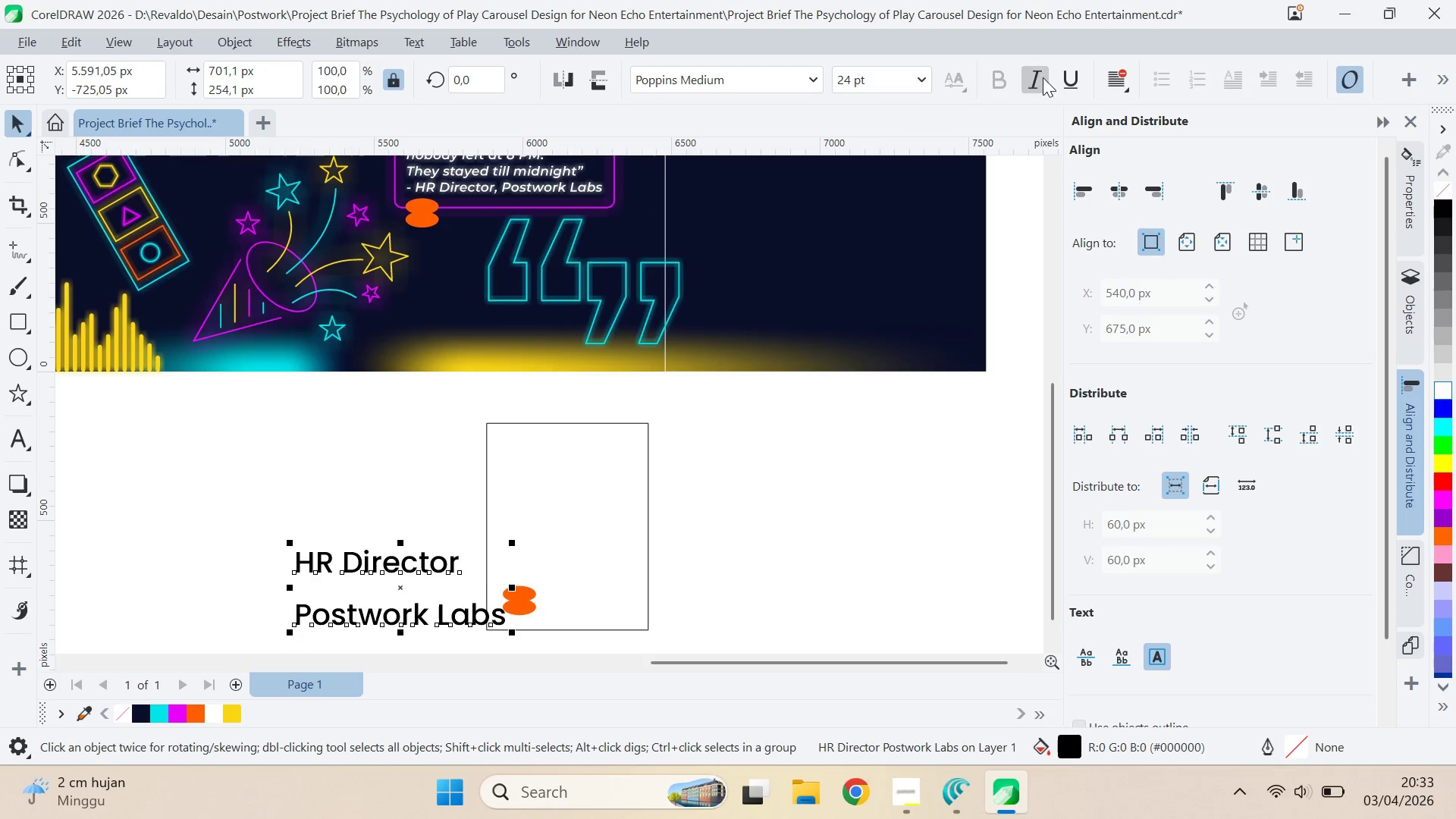 
left_click([1043, 77])
 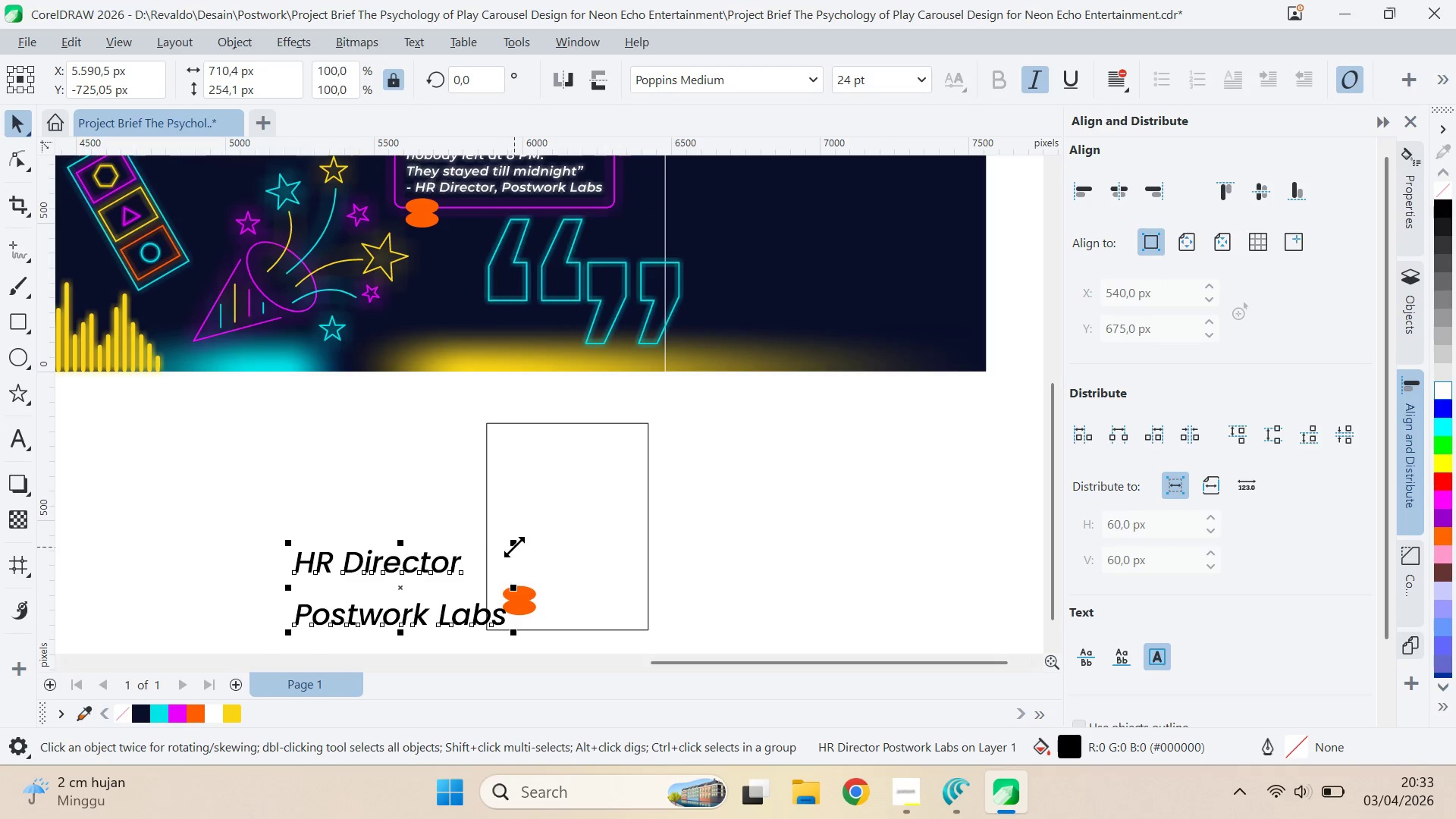 
type(av)
 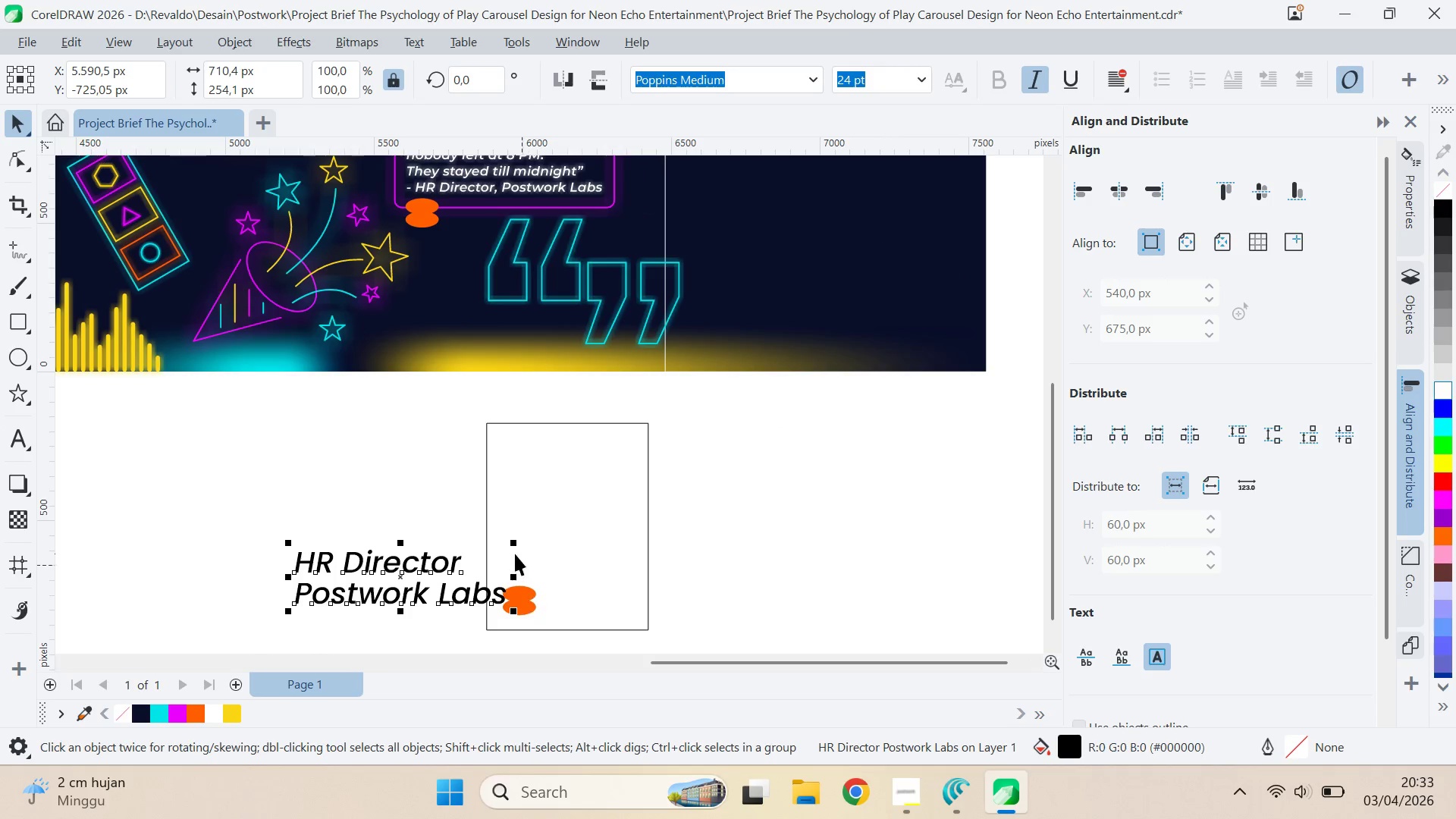 
left_click_drag(start_coordinate=[284, 638], to_coordinate=[268, 595])
 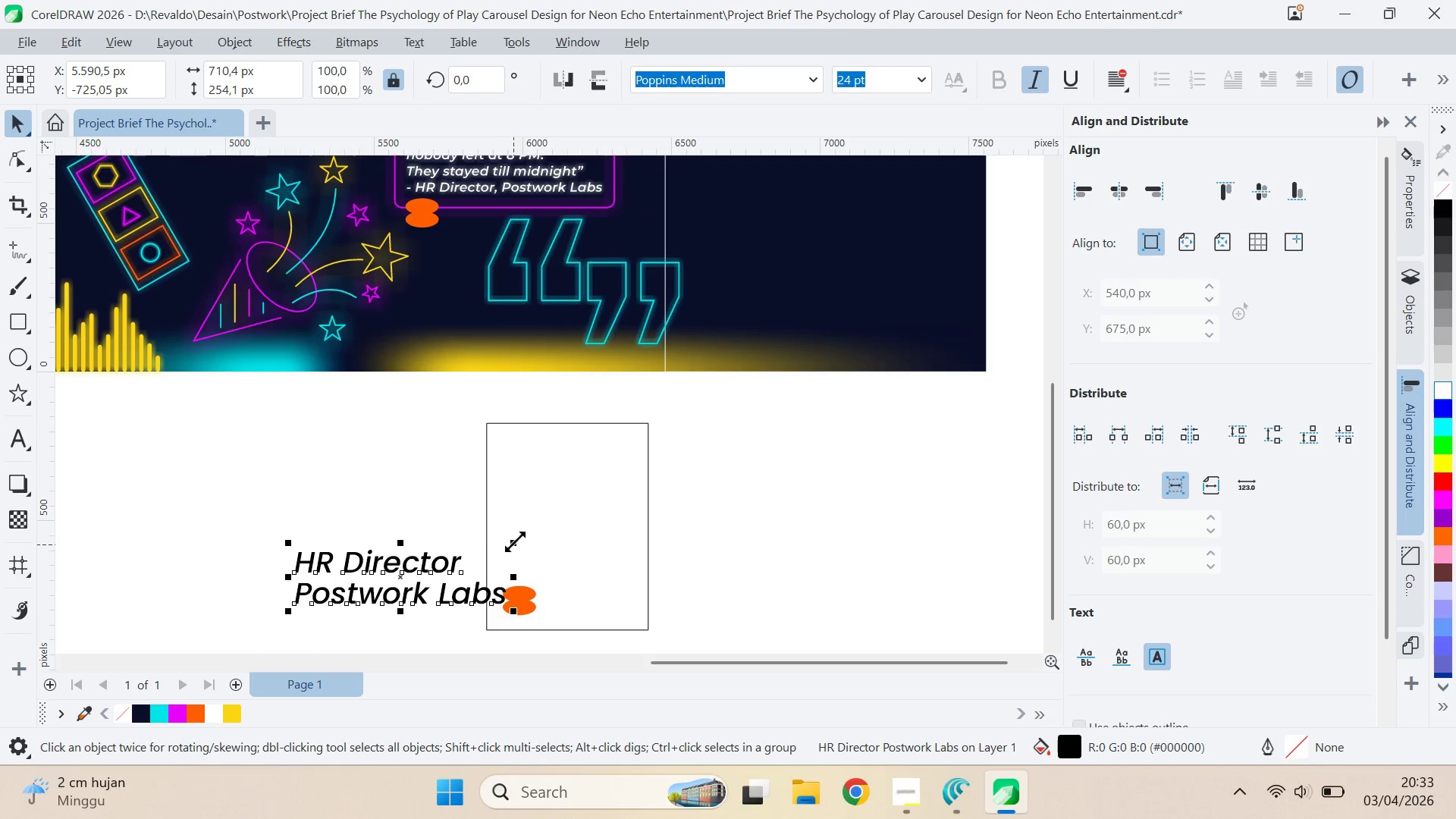 
left_click_drag(start_coordinate=[519, 536], to_coordinate=[648, 572])
 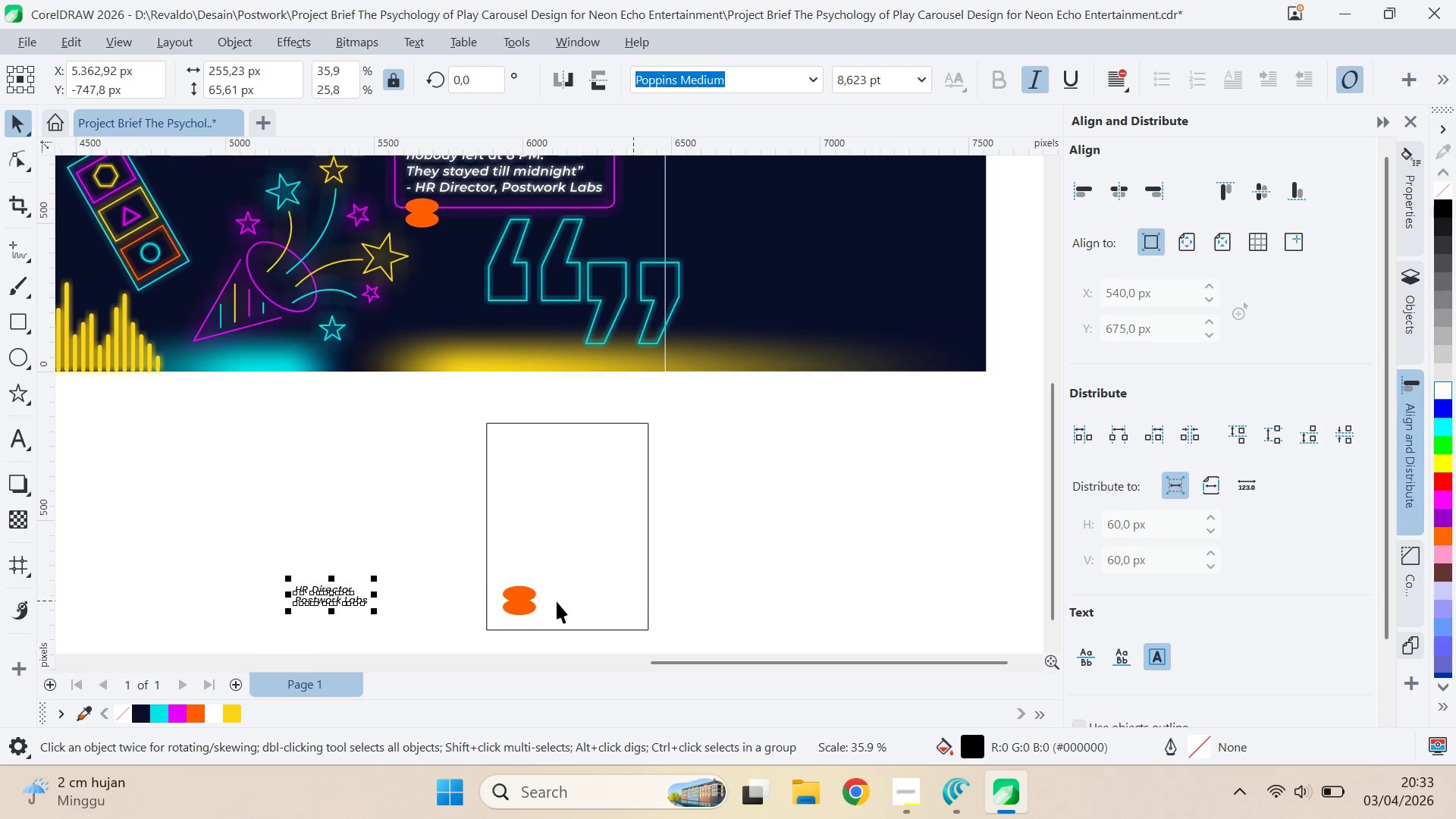 
hold_key(key=ShiftLeft, duration=0.41)
left_click([510, 596])
 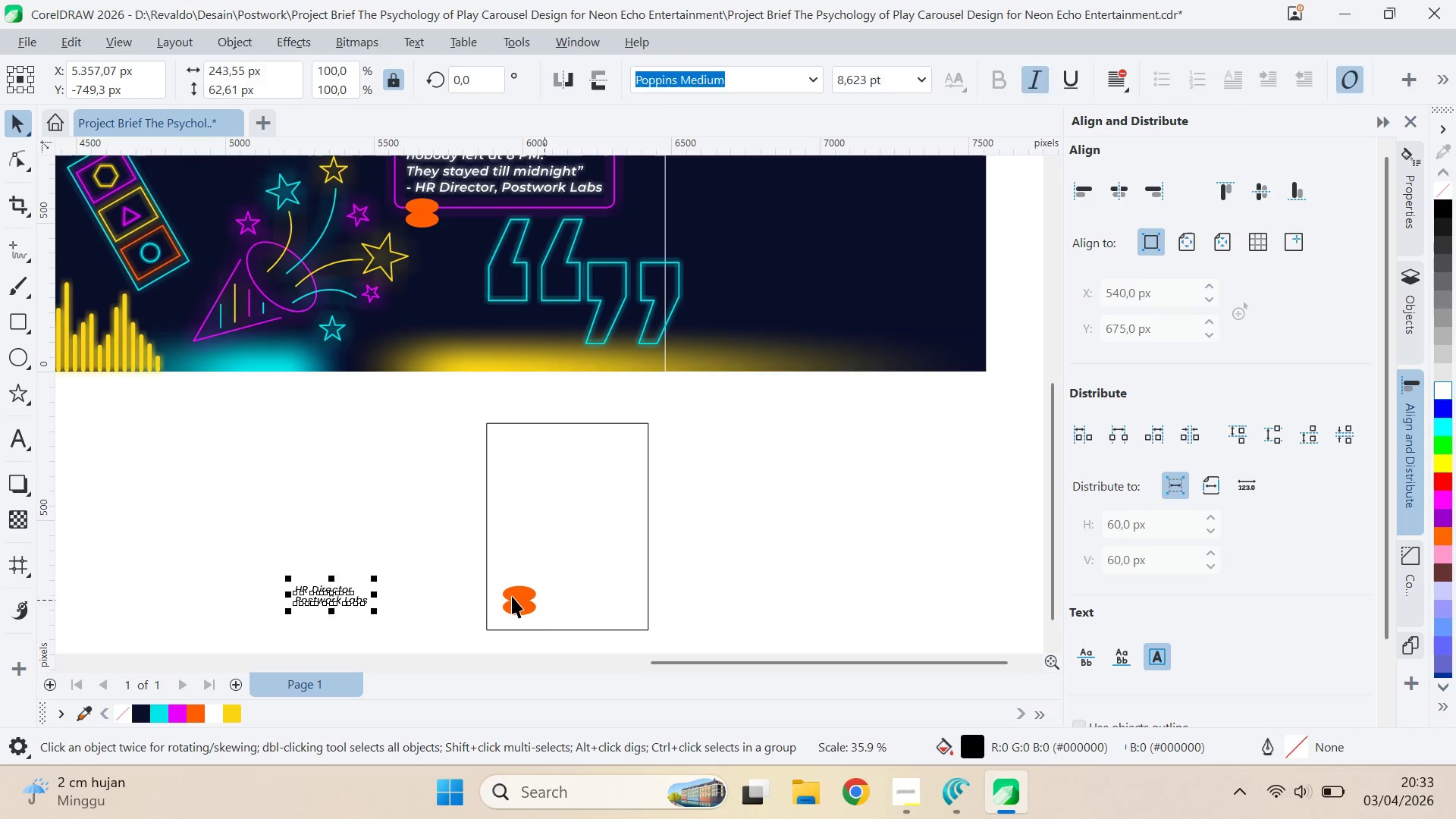 
key(E)
 